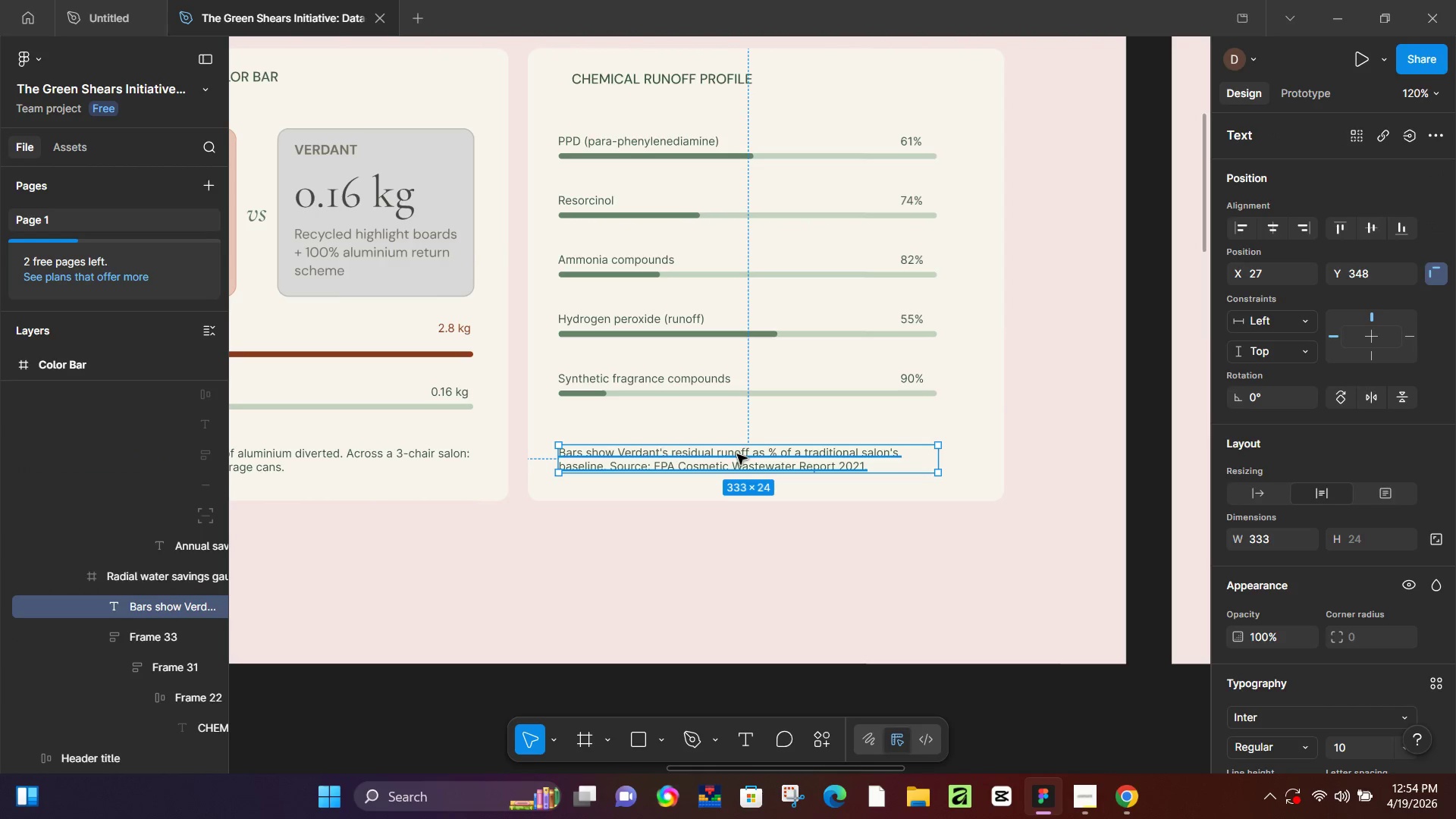 
hold_key(key=ShiftLeft, duration=1.52)
left_click([667, 308])
 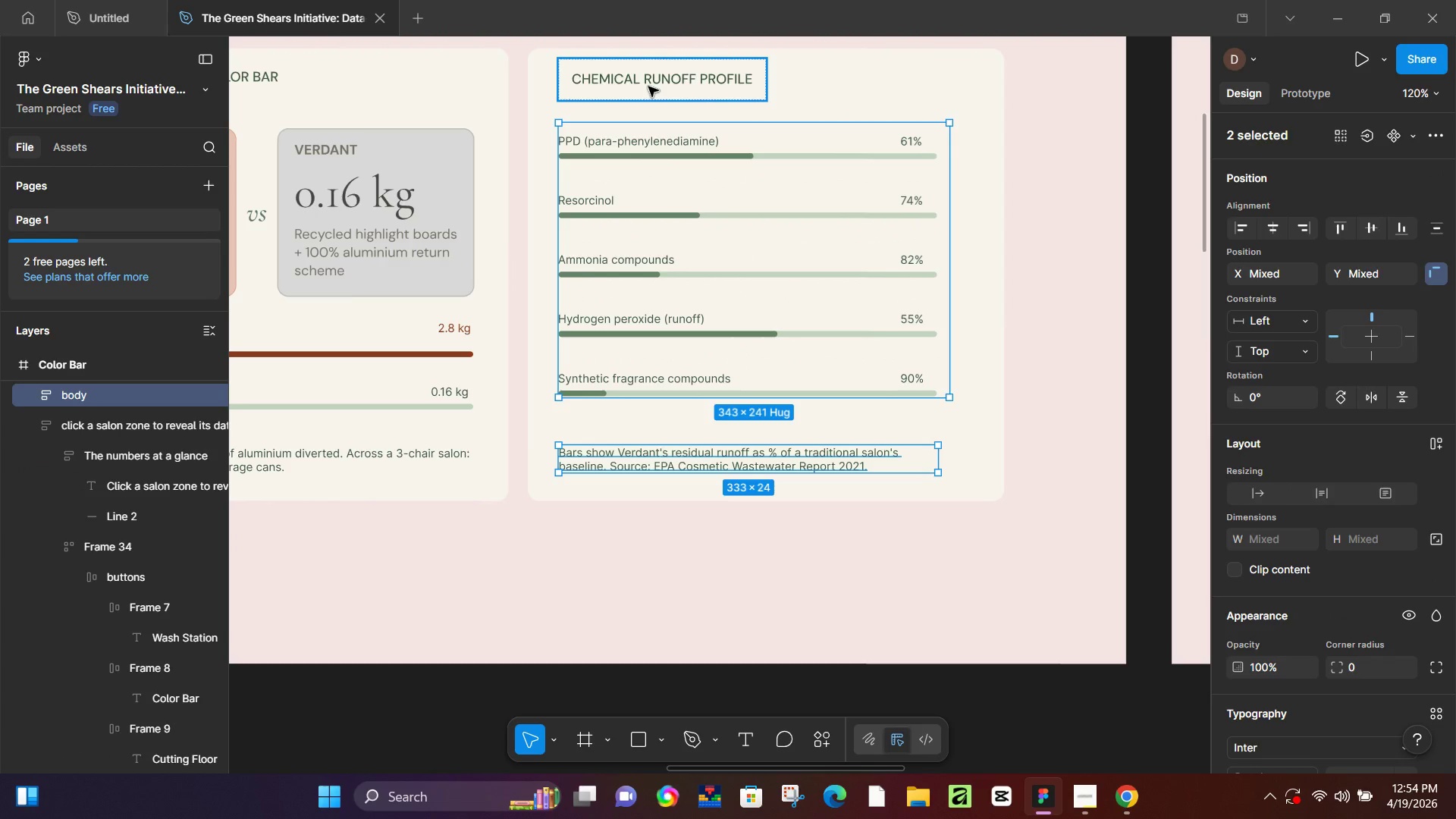 
hold_key(key=ShiftLeft, duration=1.5)
left_click([648, 86])
 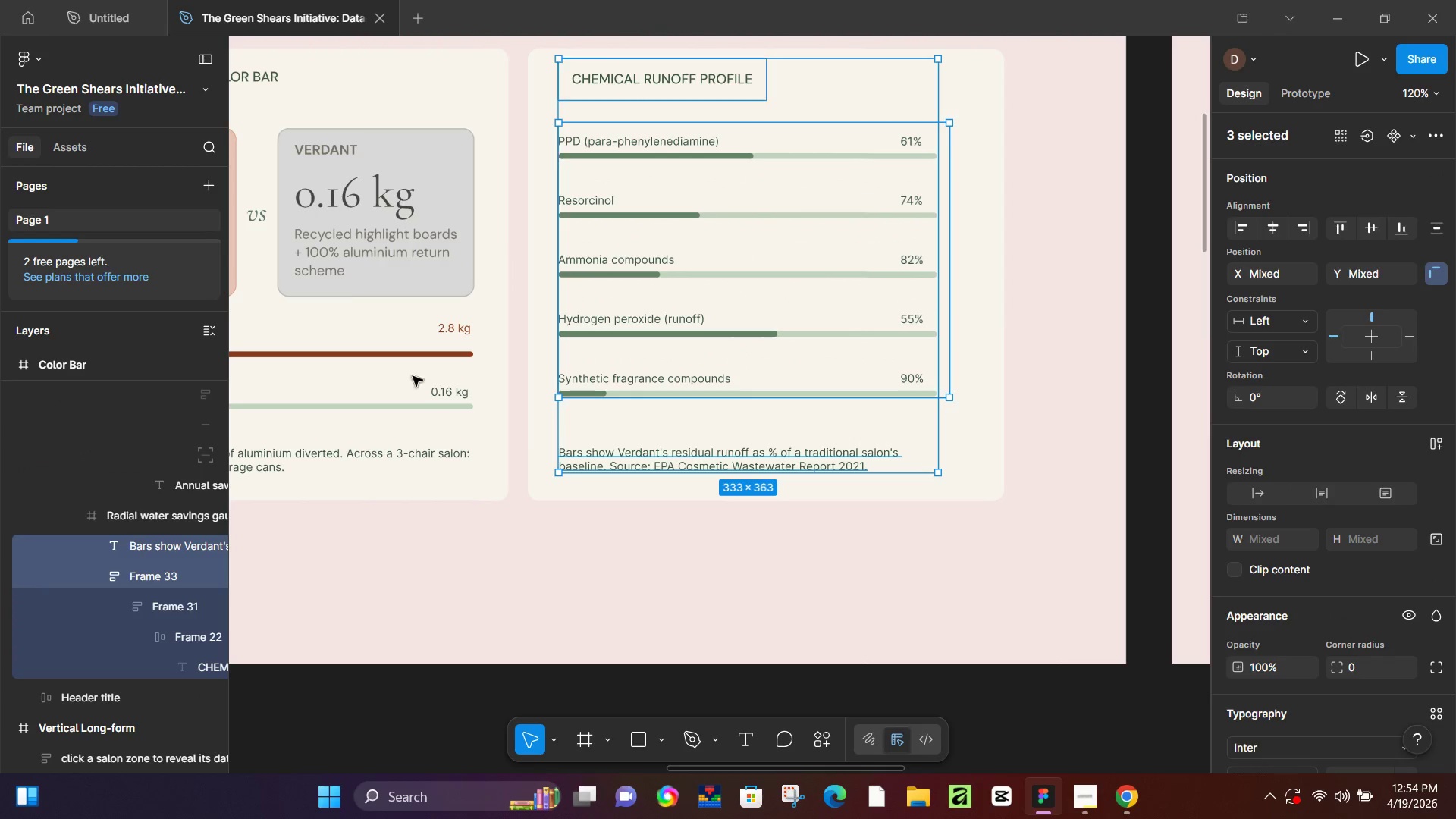 
key(Shift+A)
 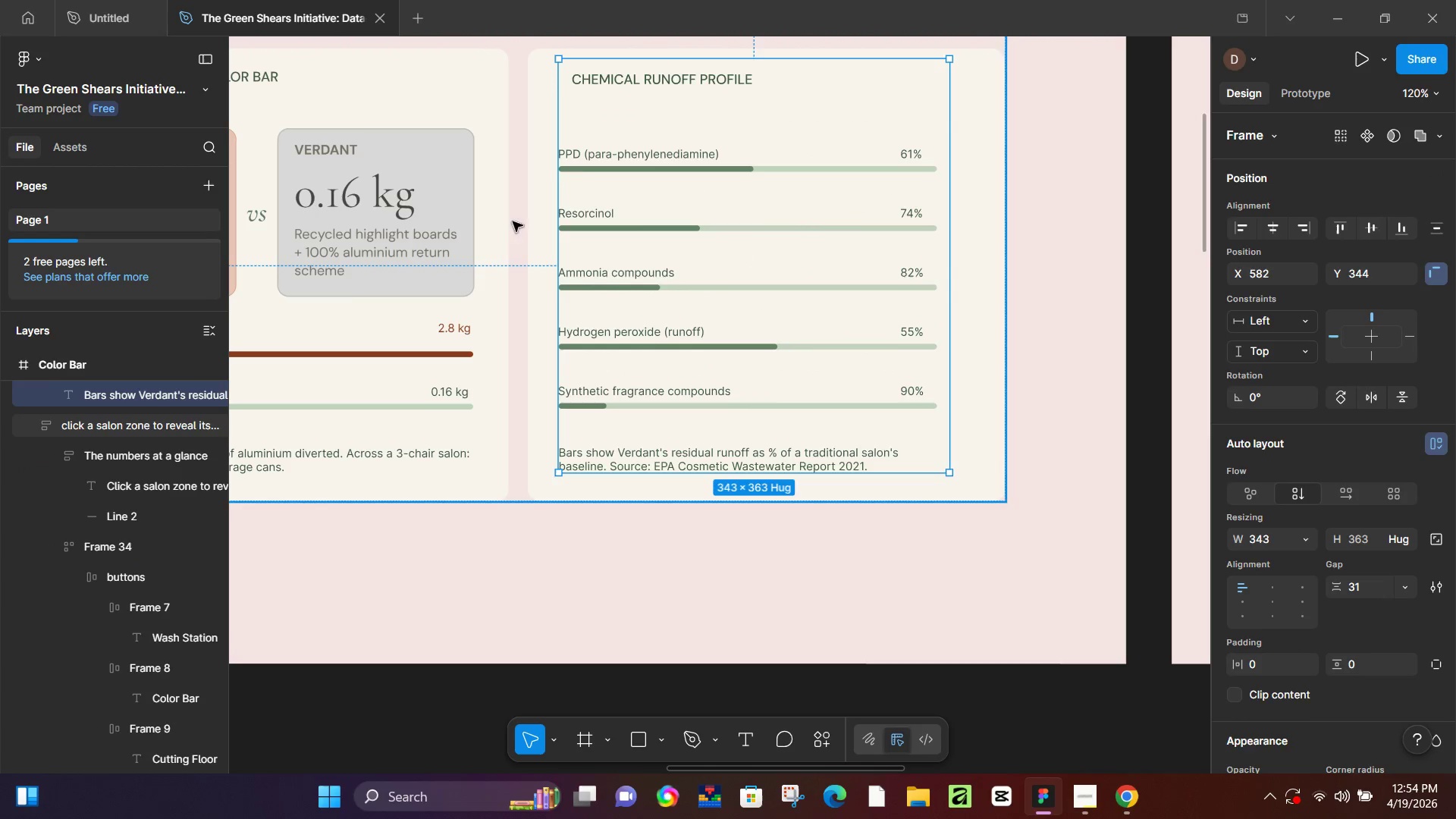 
hold_key(key=ControlLeft, duration=0.36)
scroll: coordinate [613, 104], scroll_direction: up, amount: 9.0
 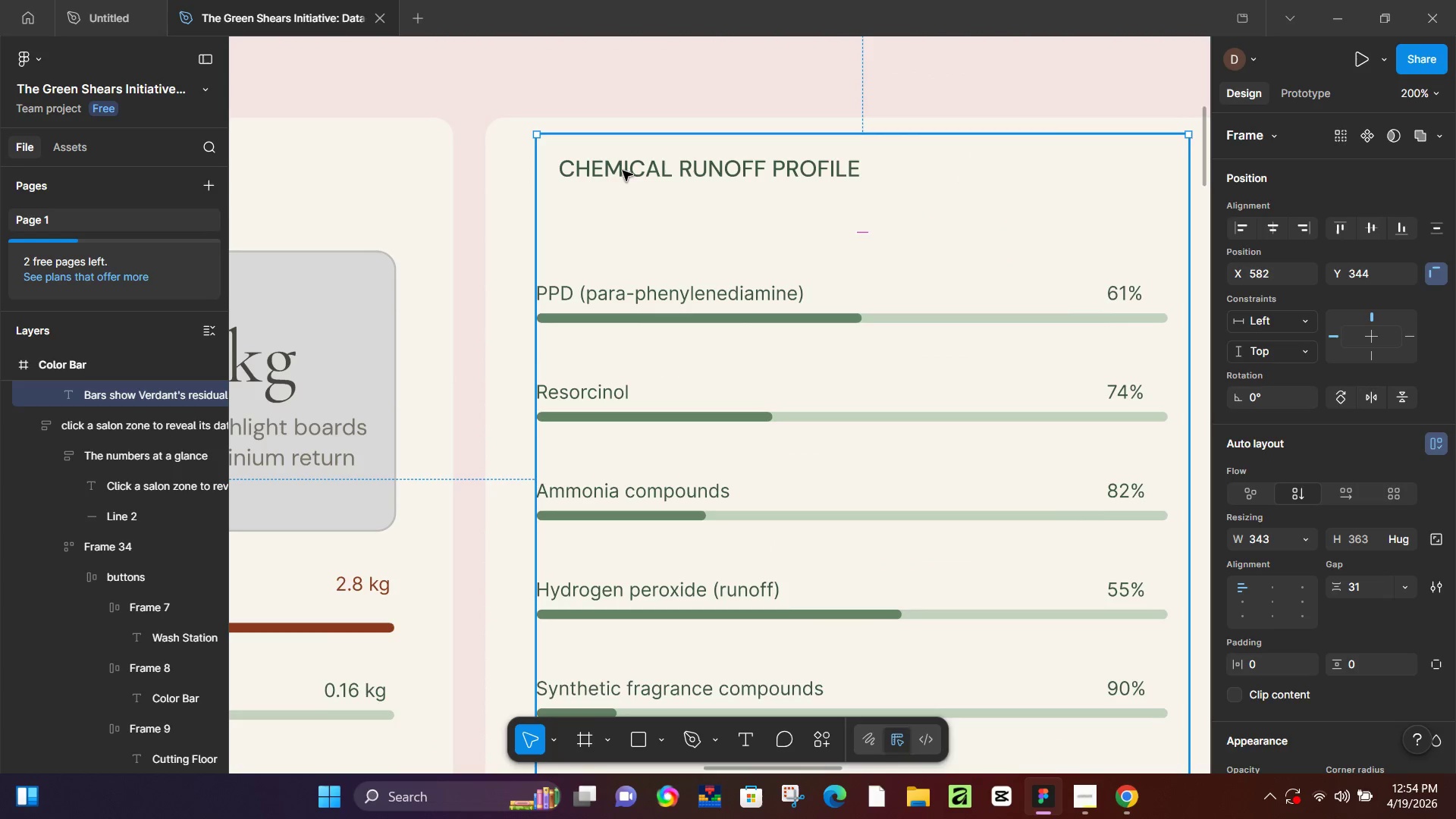 
double_click([623, 171])
 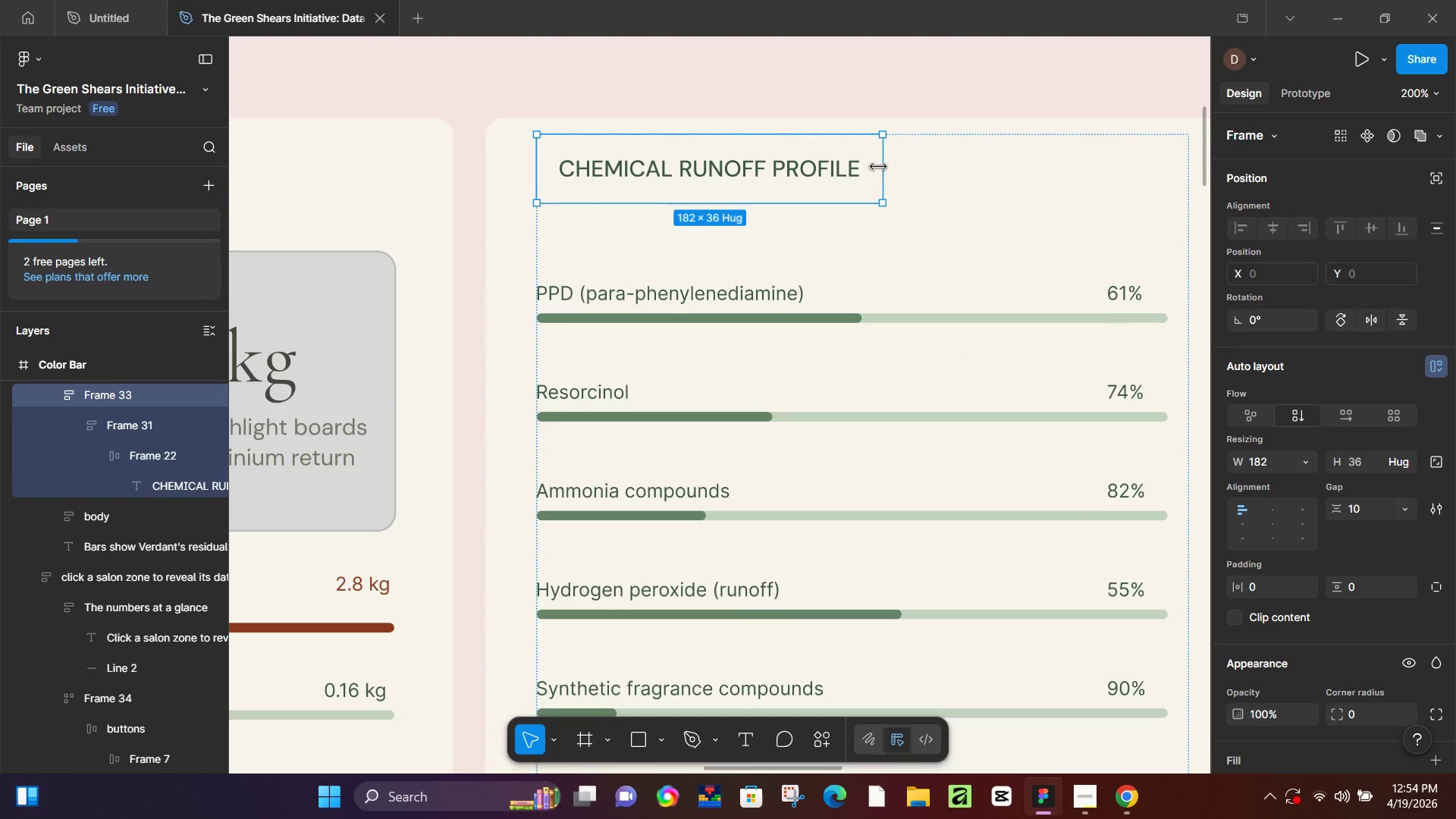 
left_click_drag(start_coordinate=[878, 166], to_coordinate=[837, 172])
 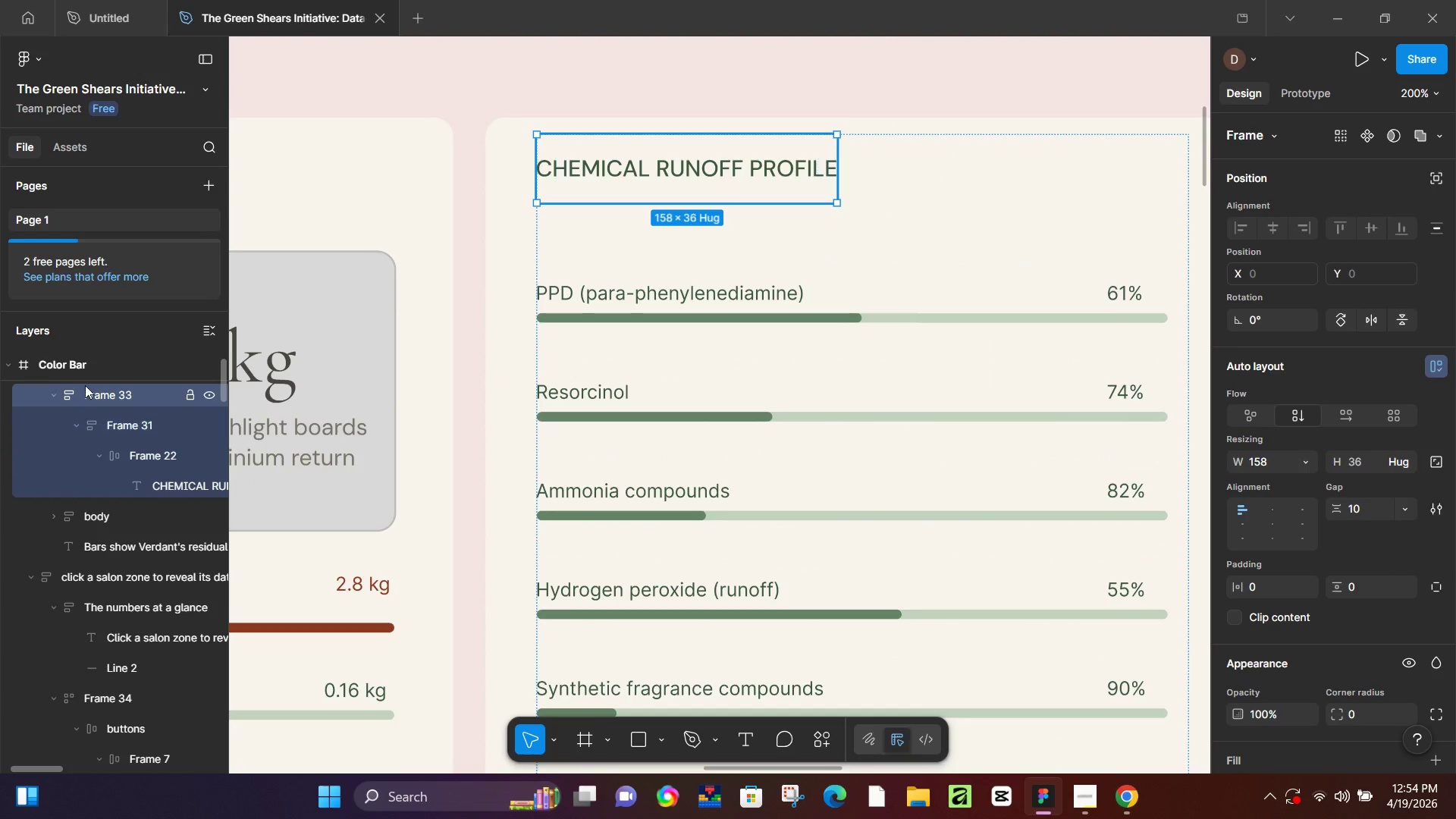 
double_click([102, 390])
 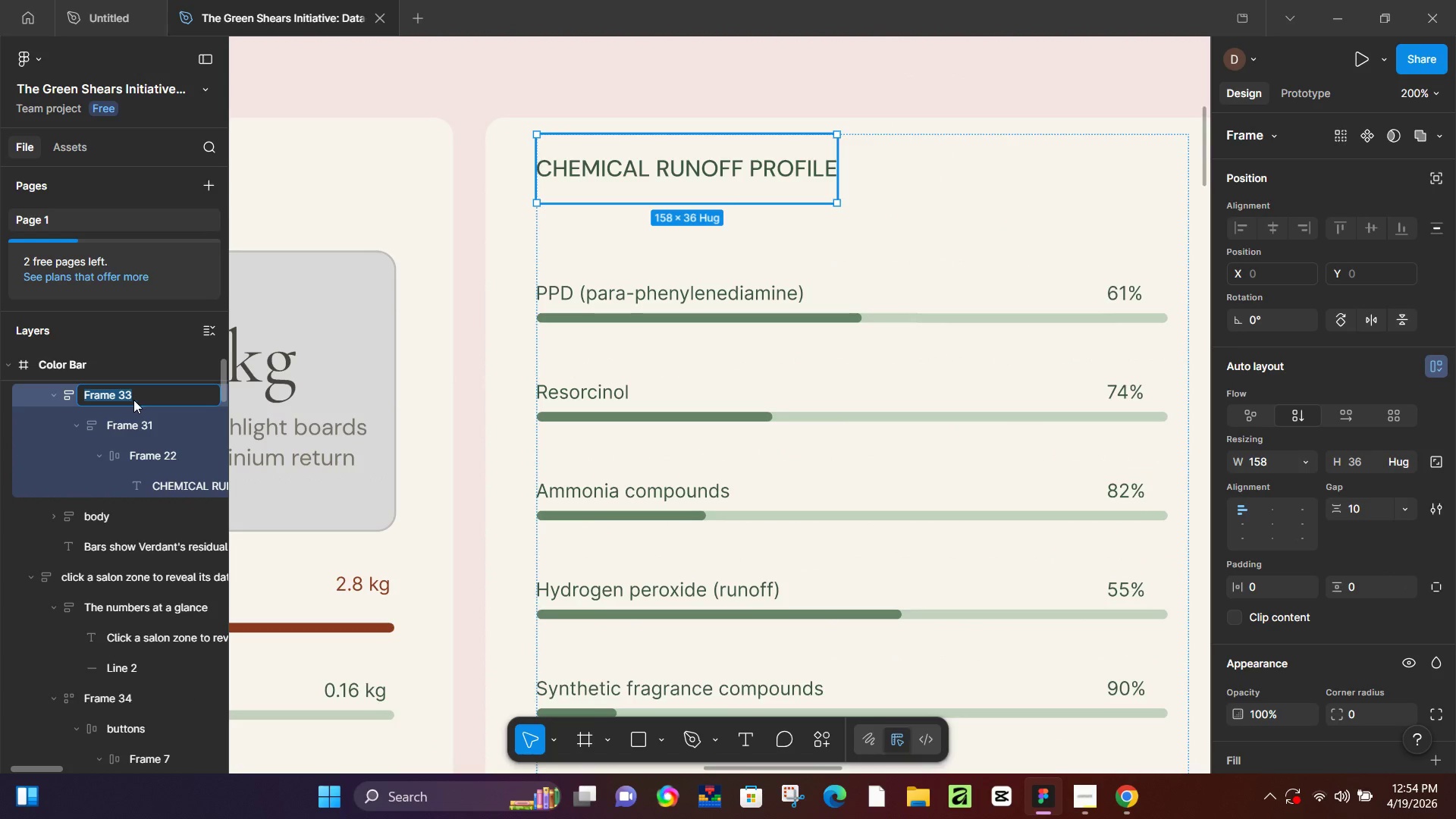 
scroll: coordinate [223, 545], scroll_direction: up, amount: 1.0
 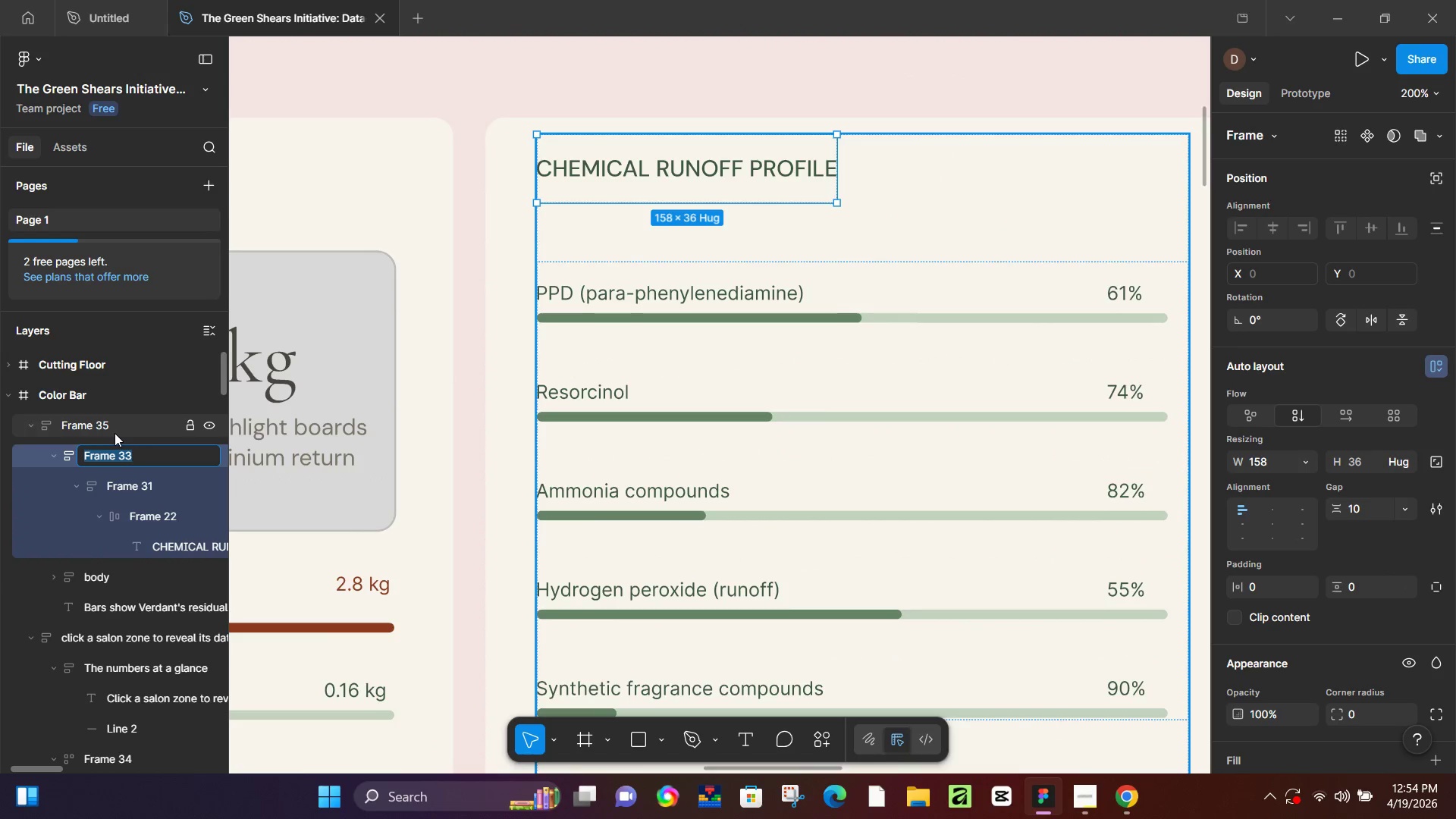 
double_click([115, 433])
 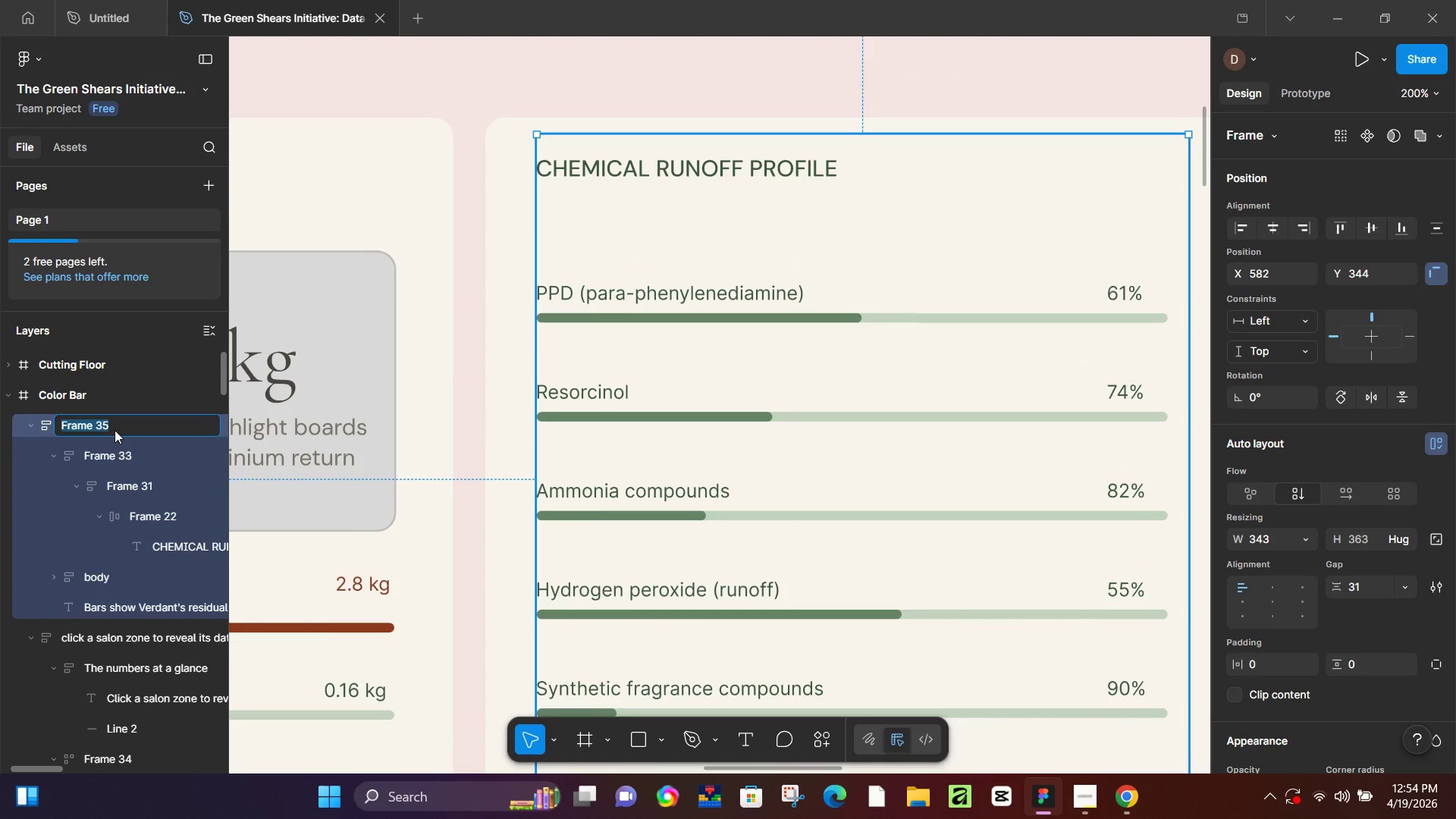 
type(chemical runoff profile)
 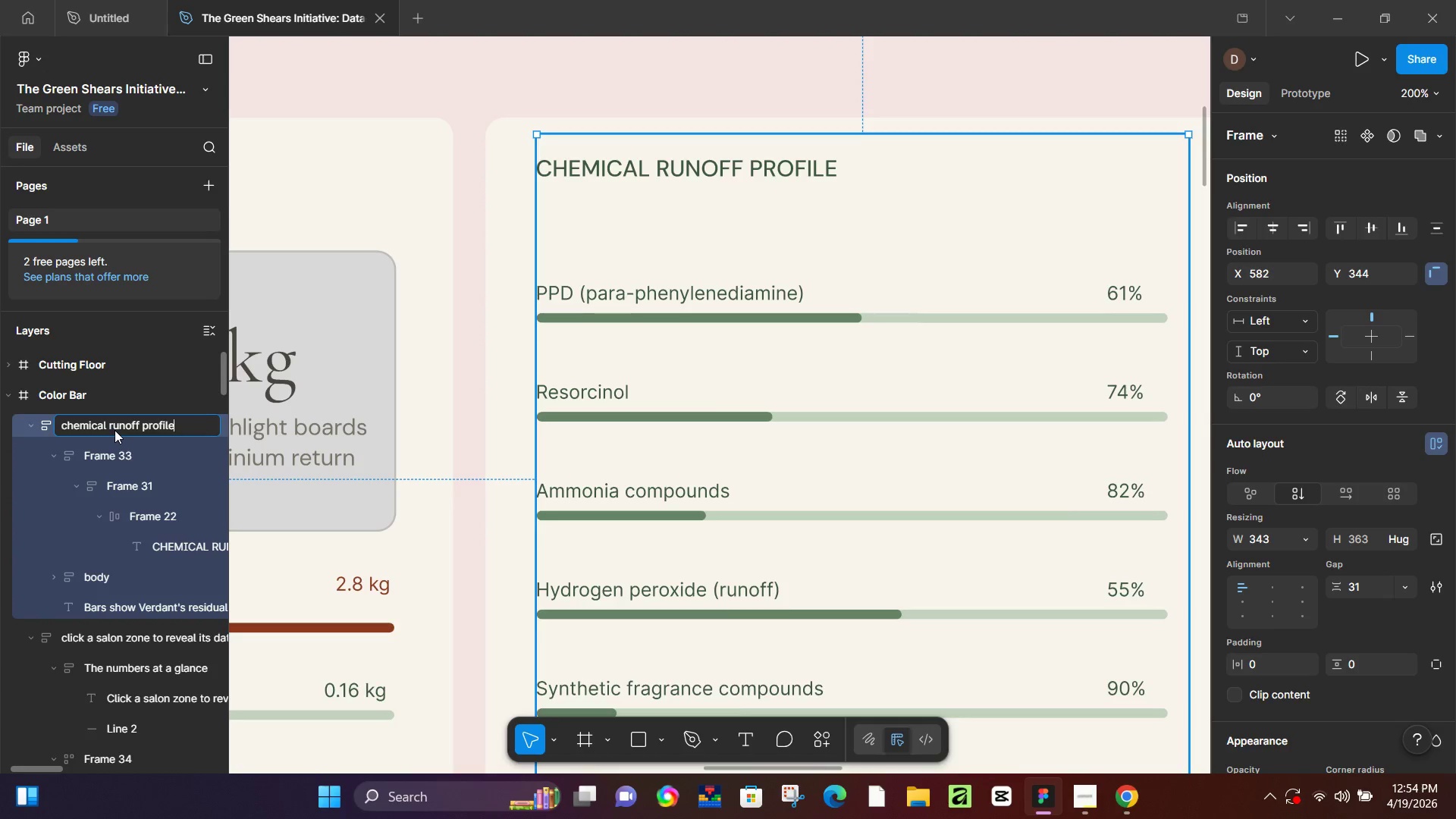 
key(Enter)
 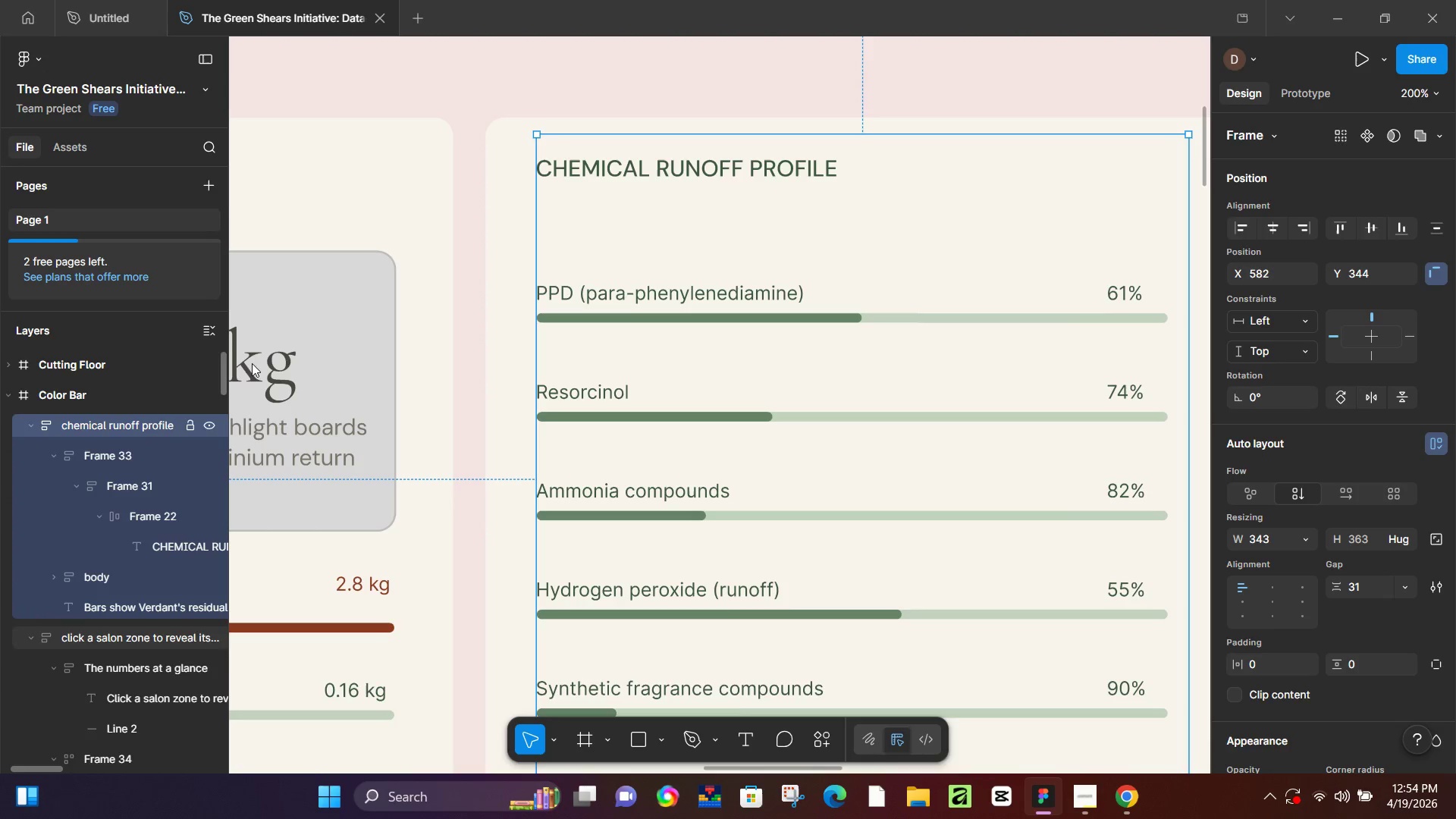 
hold_key(key=ControlLeft, duration=1.09)
scroll: coordinate [613, 382], scroll_direction: down, amount: 15.0
 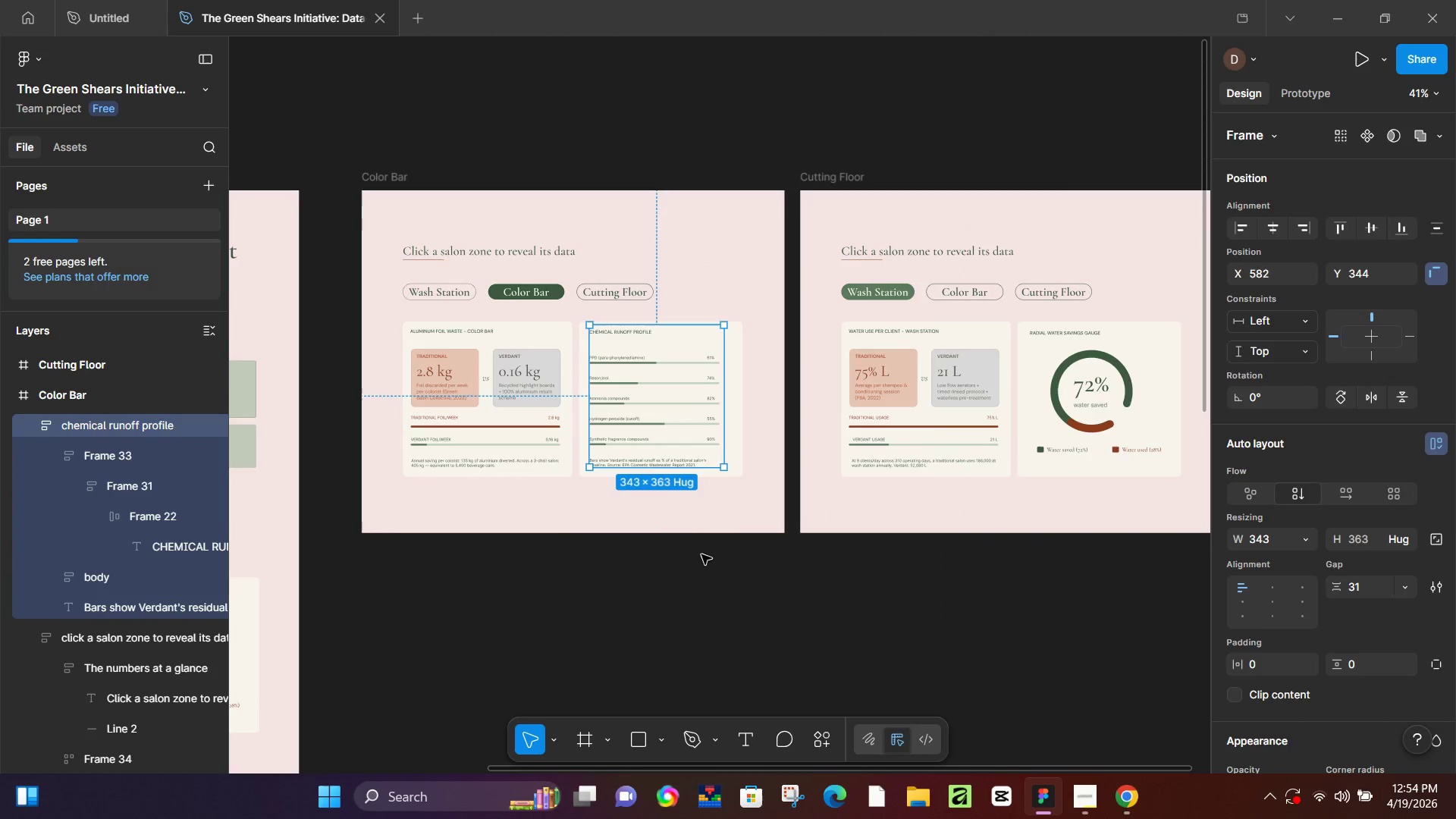 
left_click([700, 559])
 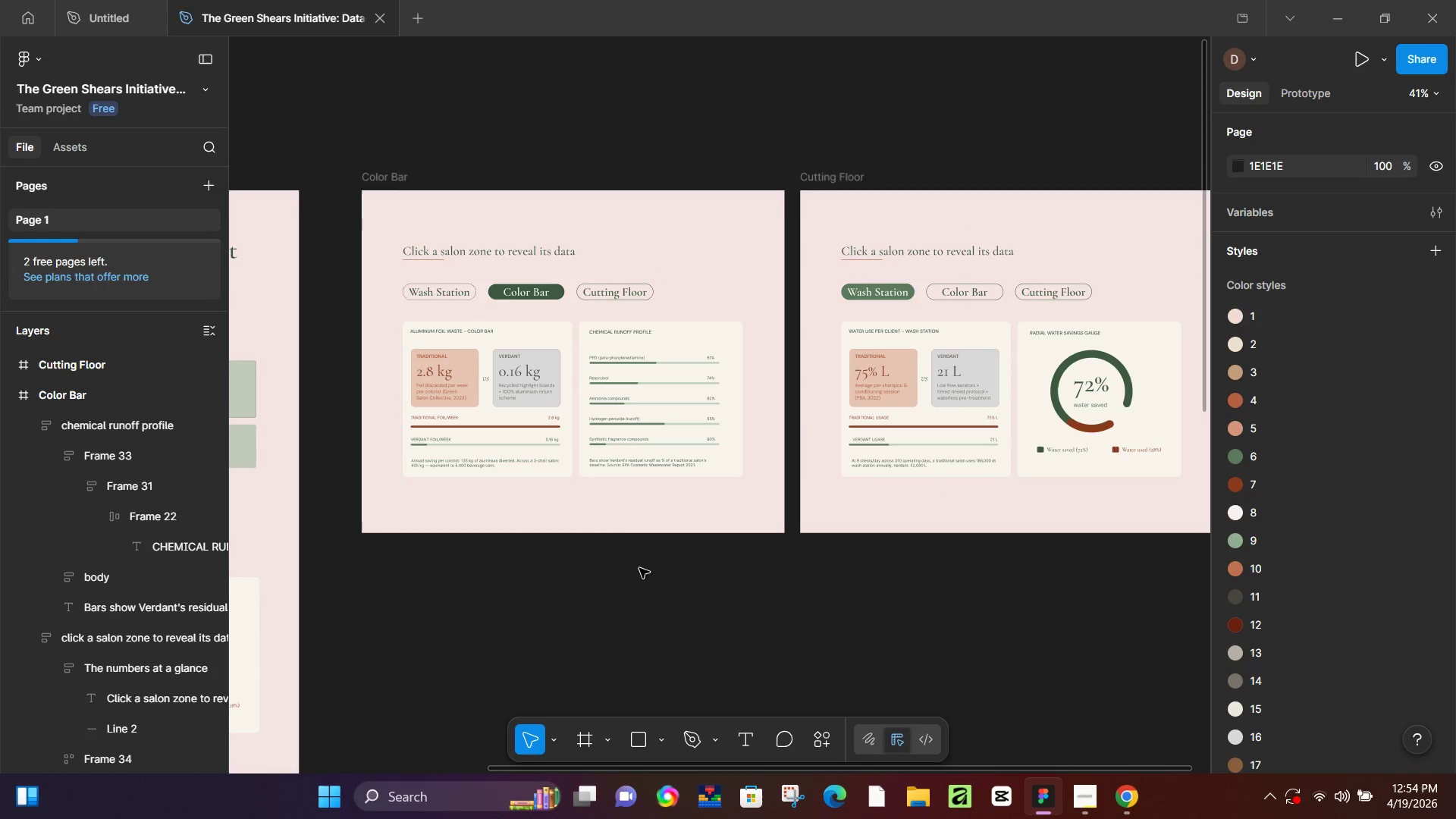 
hold_key(key=Space, duration=0.47)
 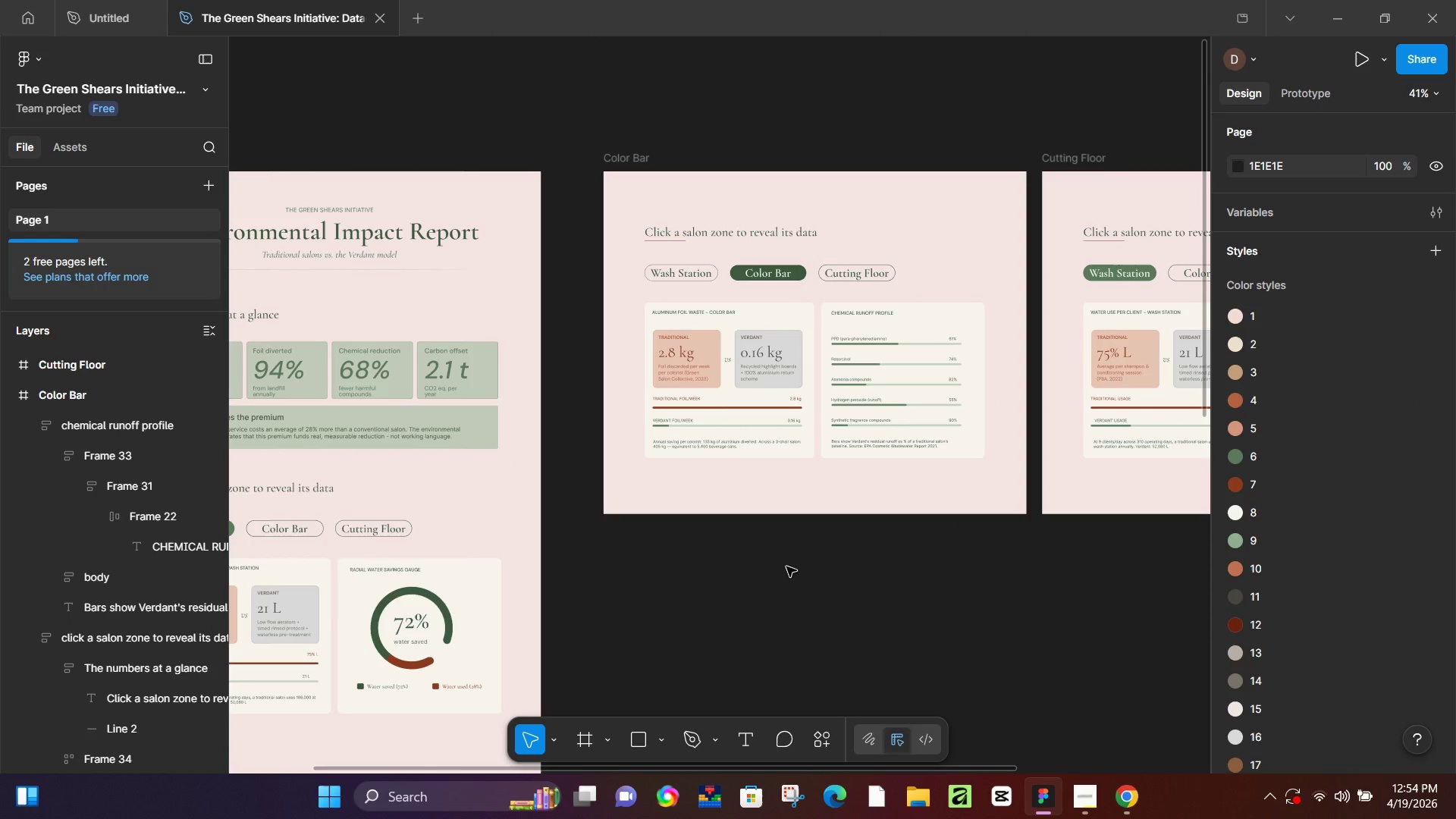 
left_click_drag(start_coordinate=[545, 590], to_coordinate=[786, 570])
 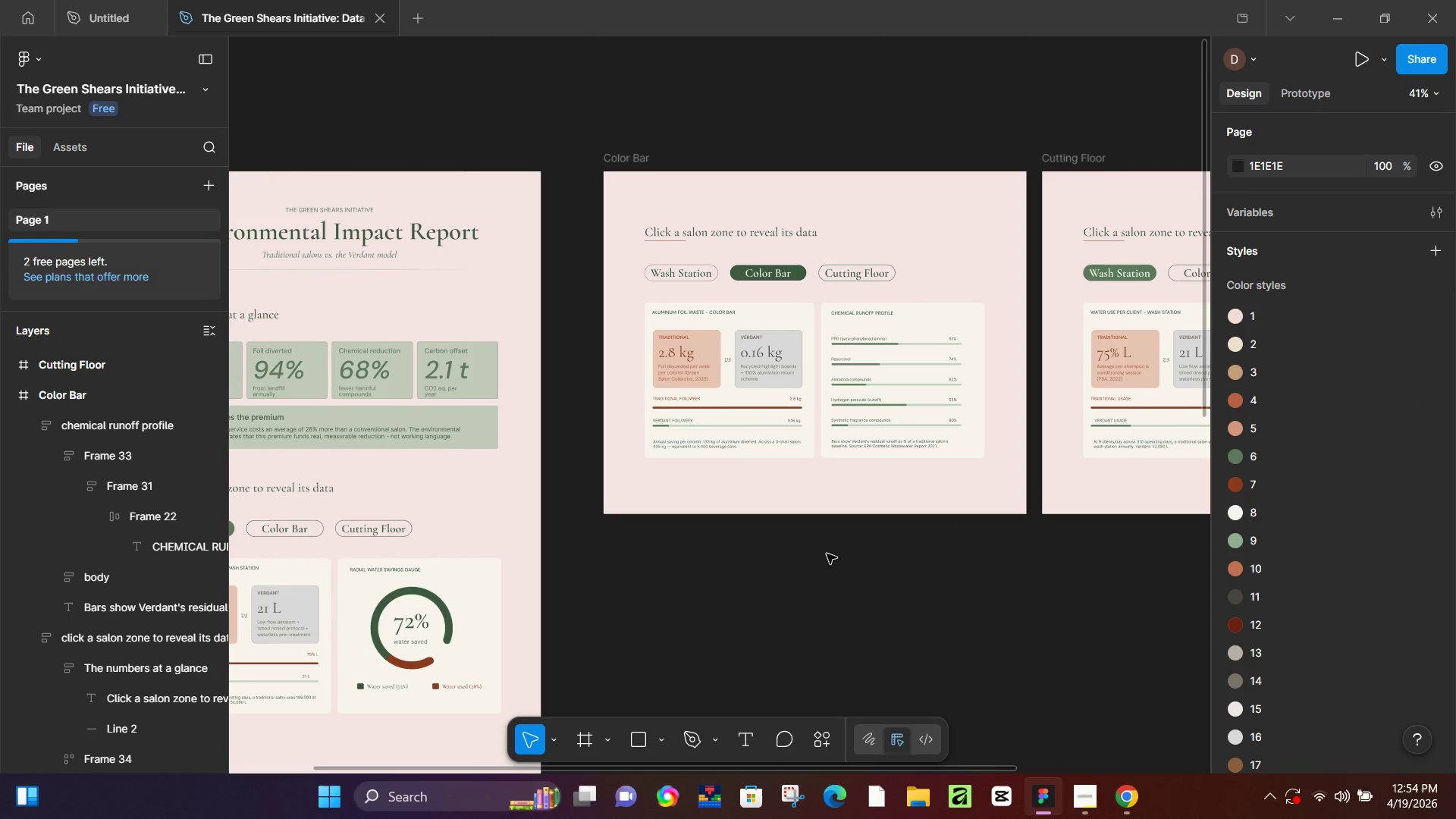 
hold_key(key=Space, duration=1.03)
 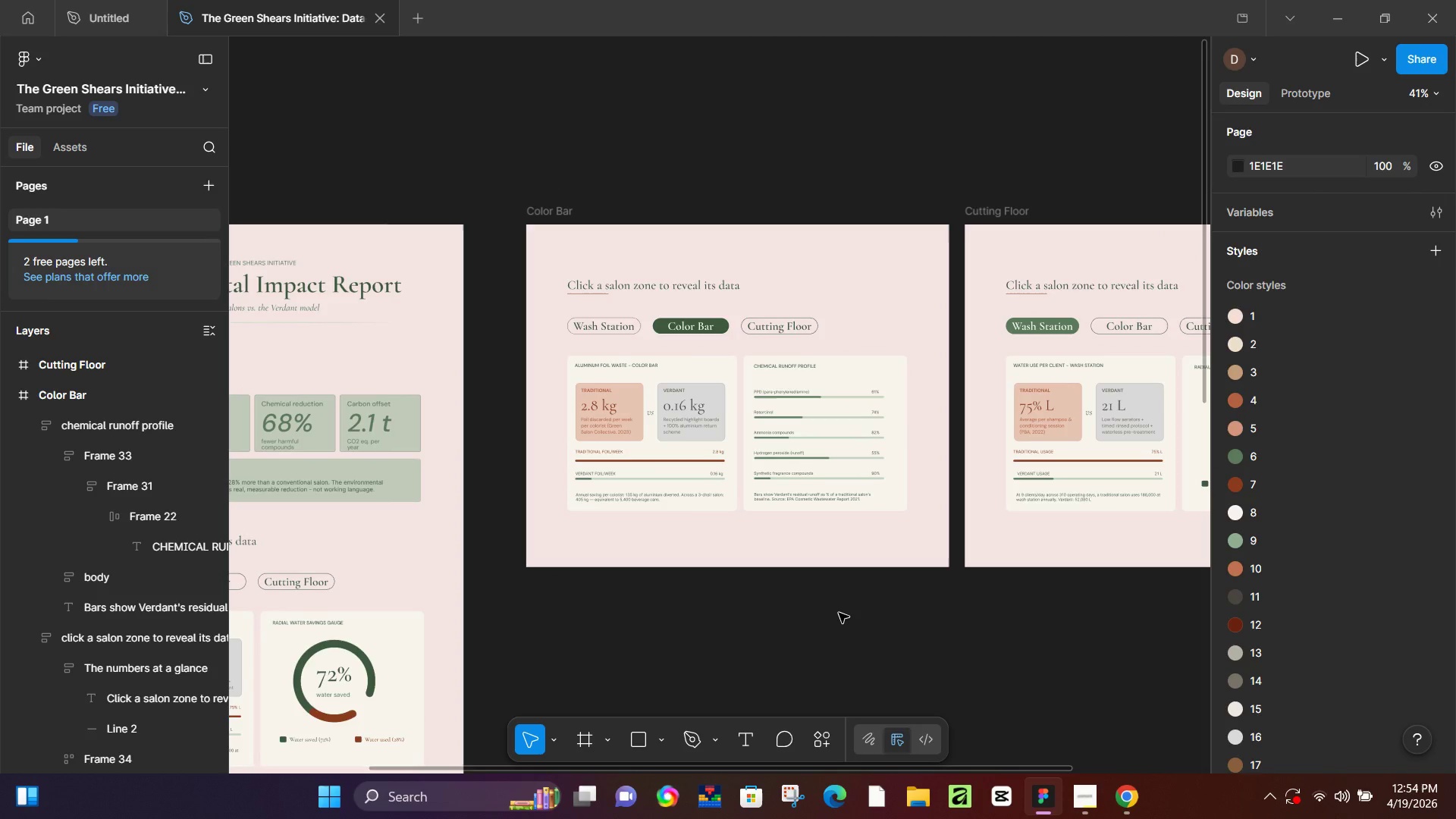 
left_click_drag(start_coordinate=[915, 560], to_coordinate=[839, 613])
 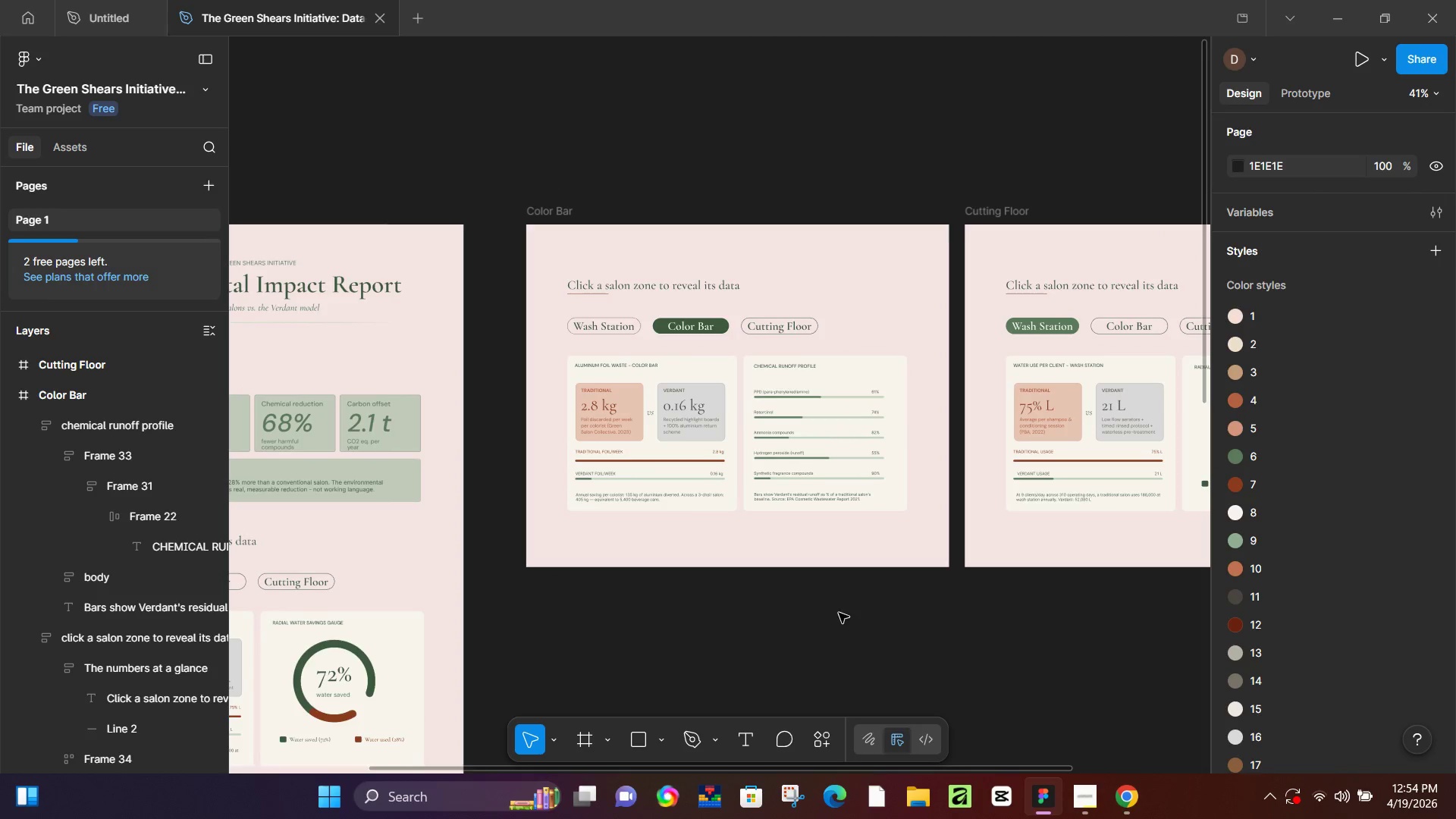 
hold_key(key=Space, duration=6.38)
 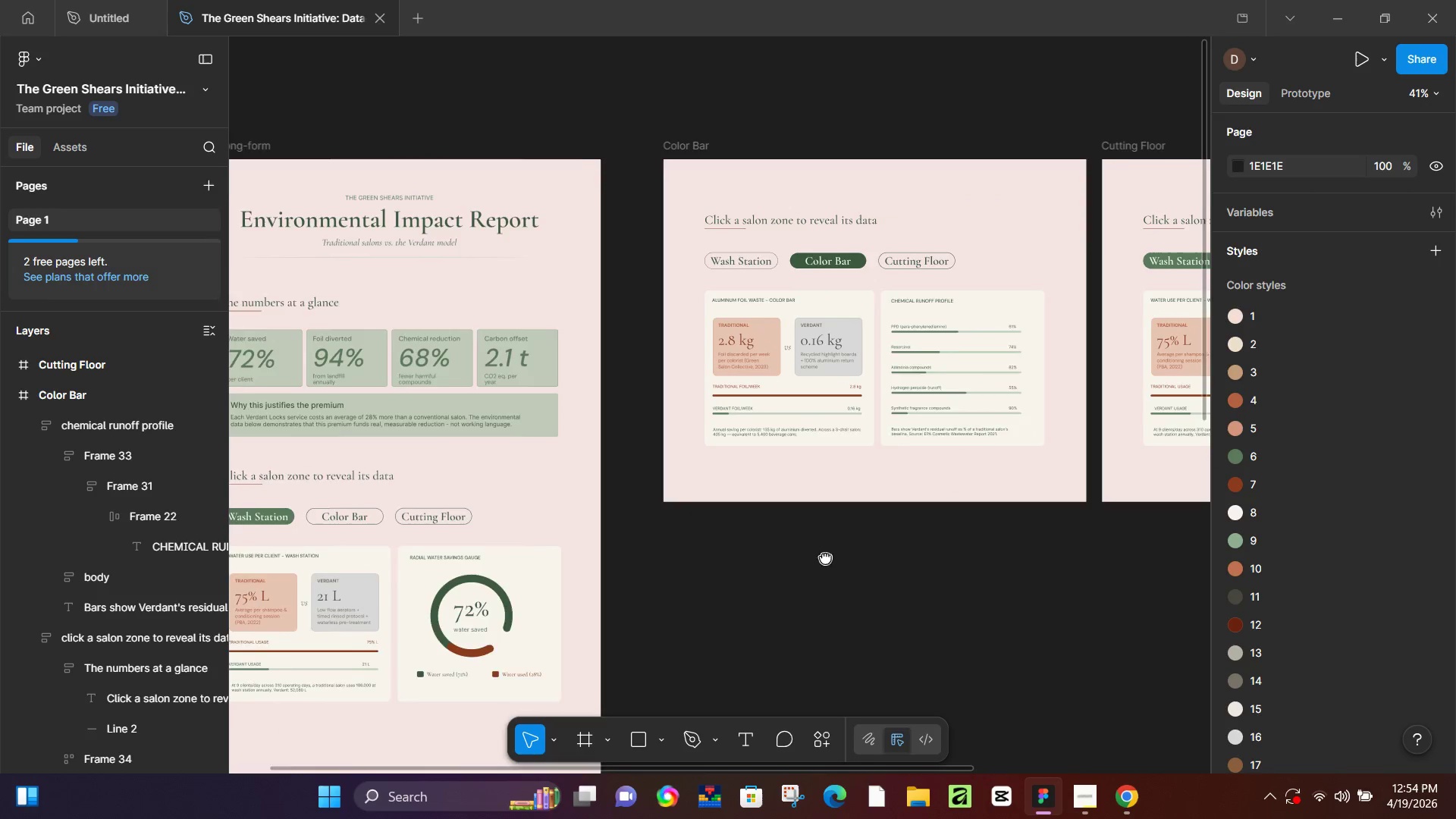 
hold_key(key=Space, duration=0.86)
 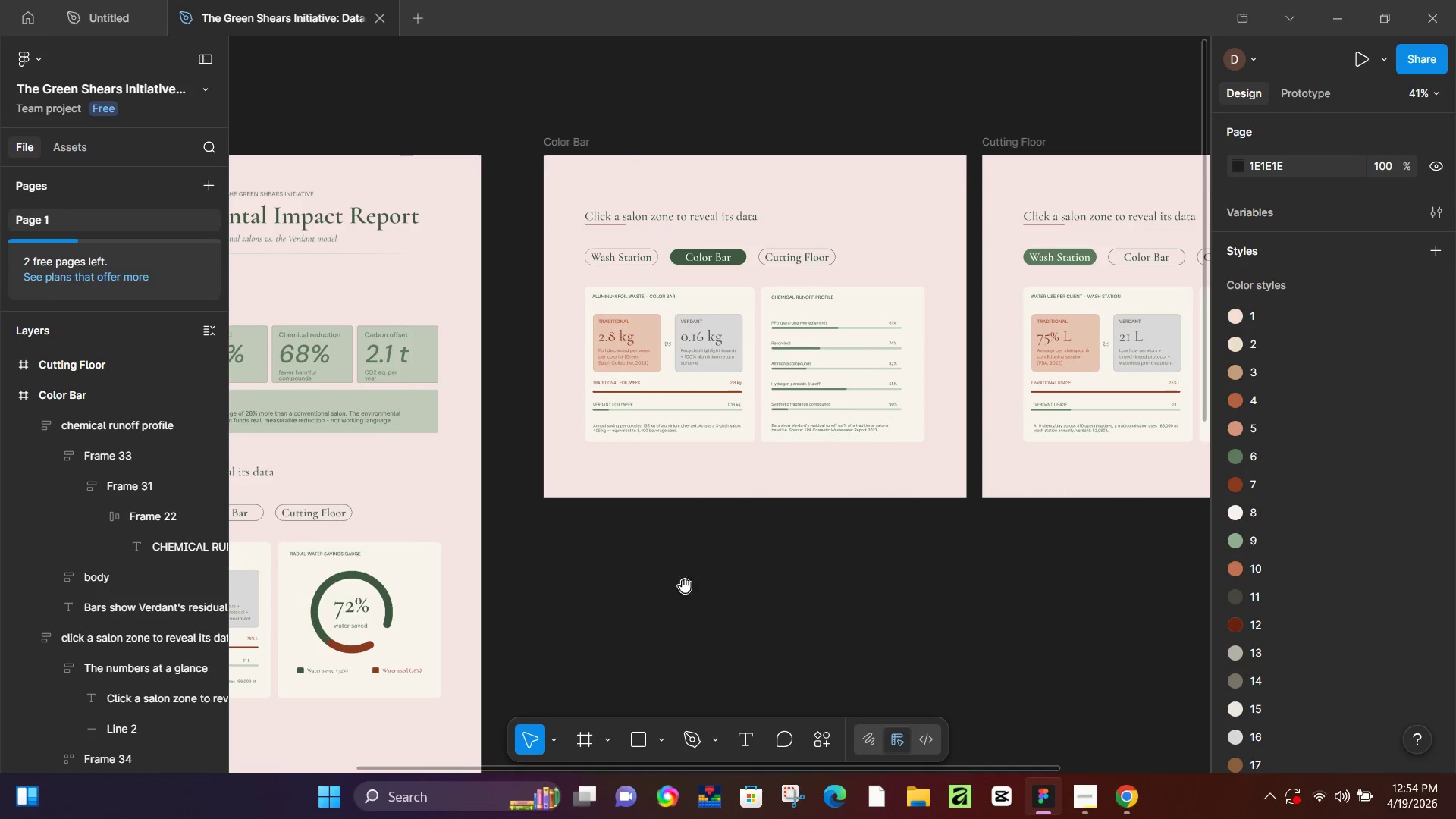 
left_click_drag(start_coordinate=[699, 626], to_coordinate=[717, 557])
 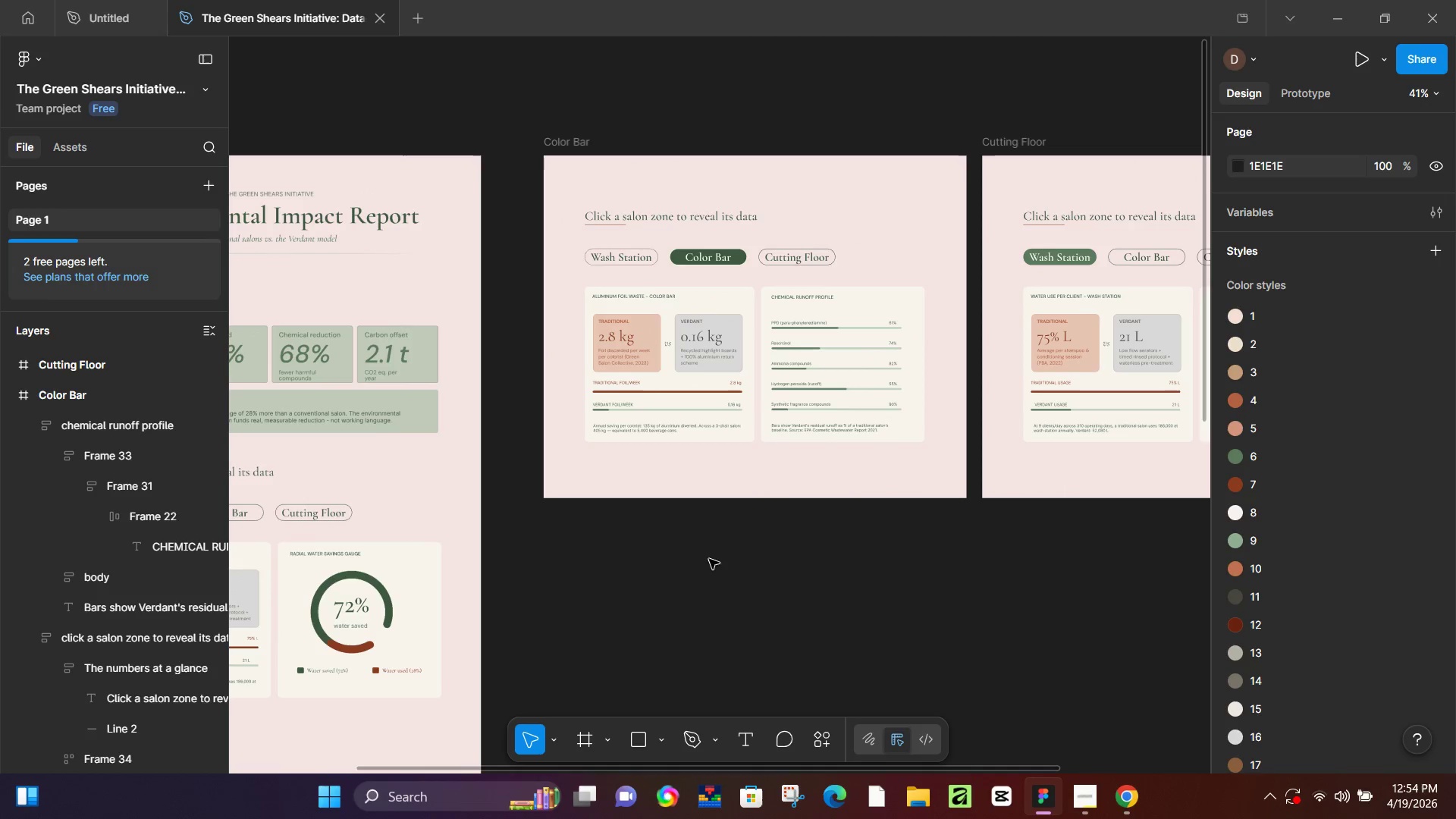 
hold_key(key=Space, duration=0.47)
 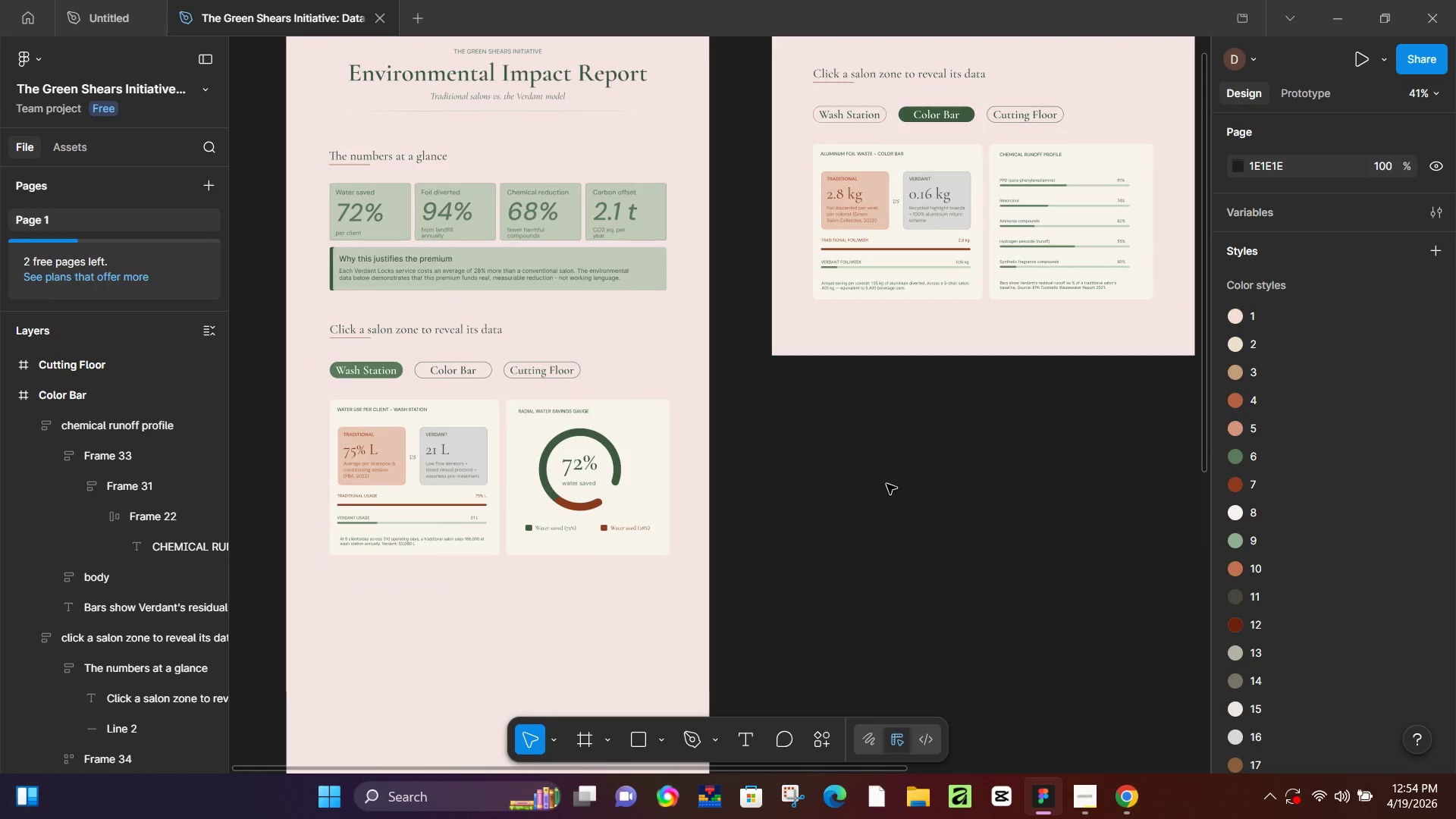 
left_click_drag(start_coordinate=[658, 626], to_coordinate=[886, 484])
 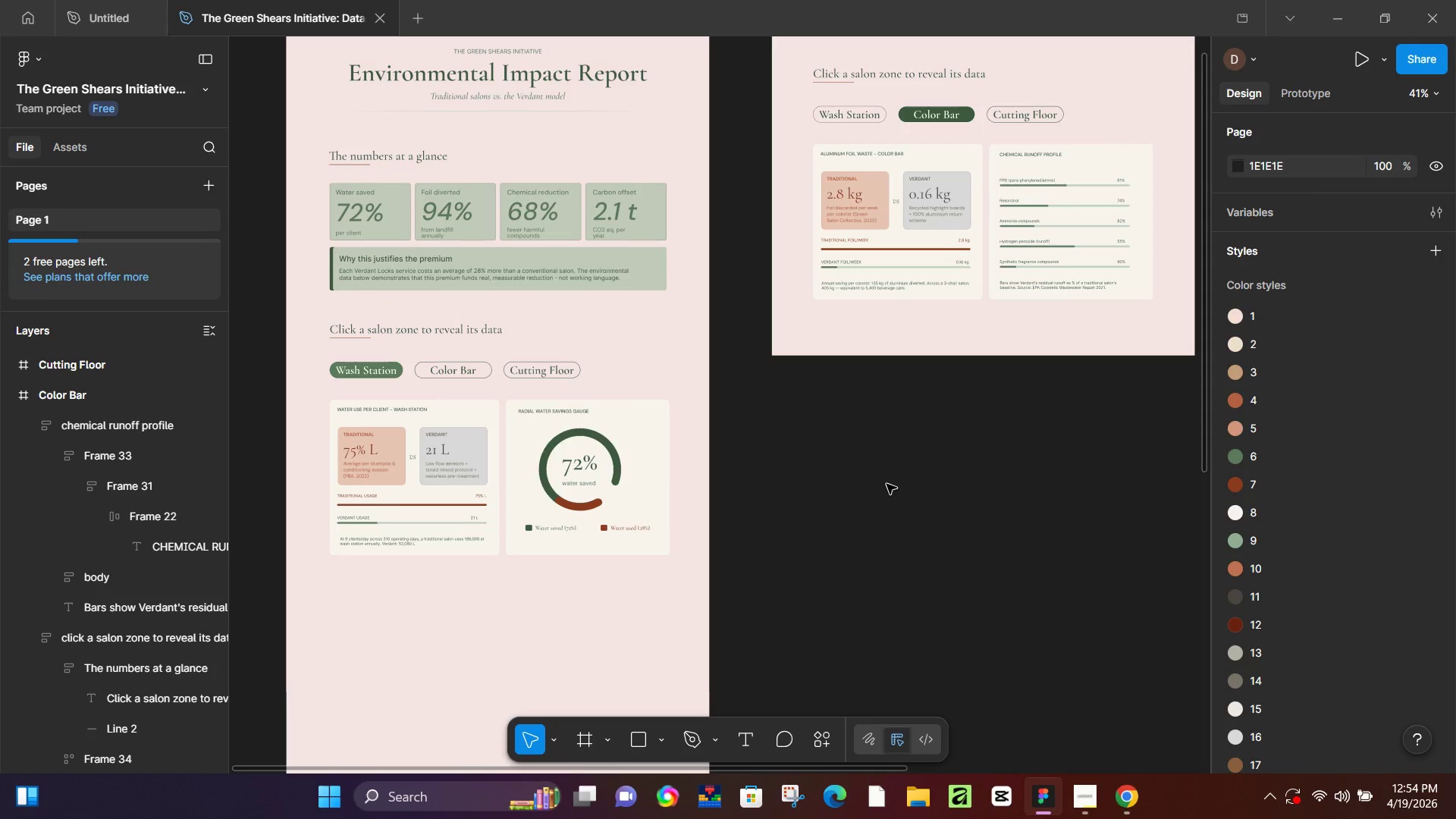 
wait(6.12)
 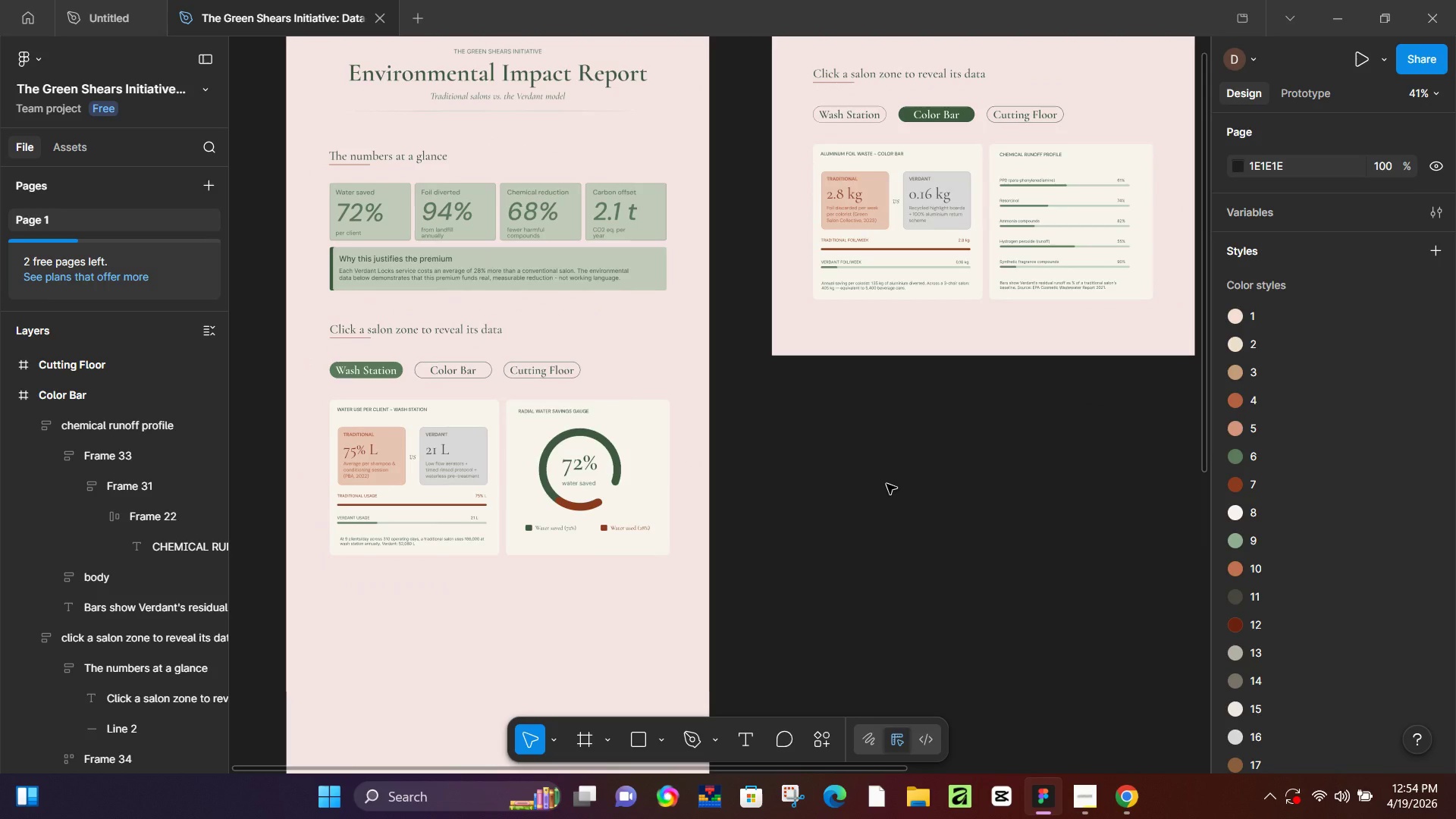 
hold_key(key=Space, duration=1.3)
 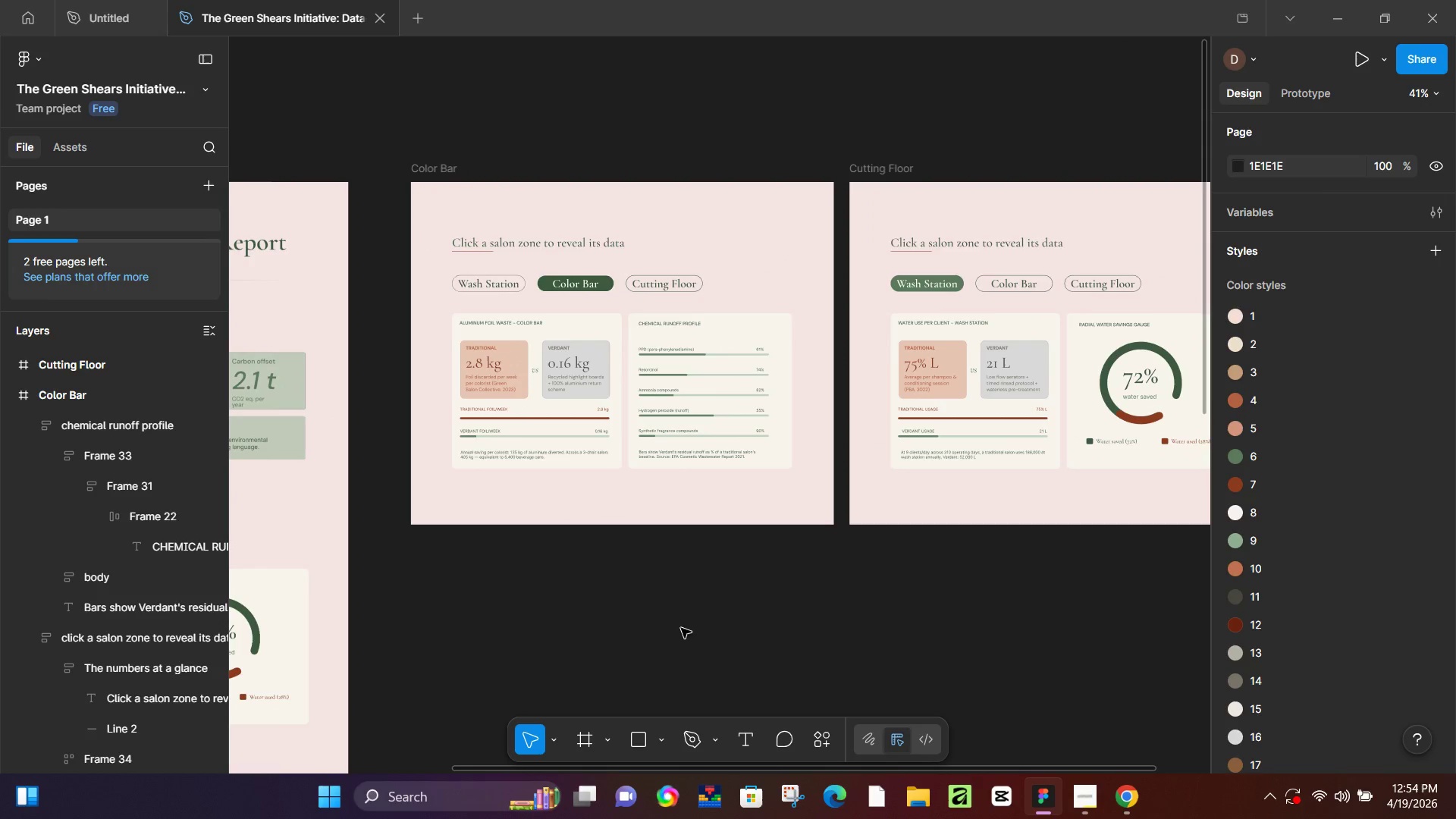 
left_click_drag(start_coordinate=[1032, 462], to_coordinate=[671, 630])
 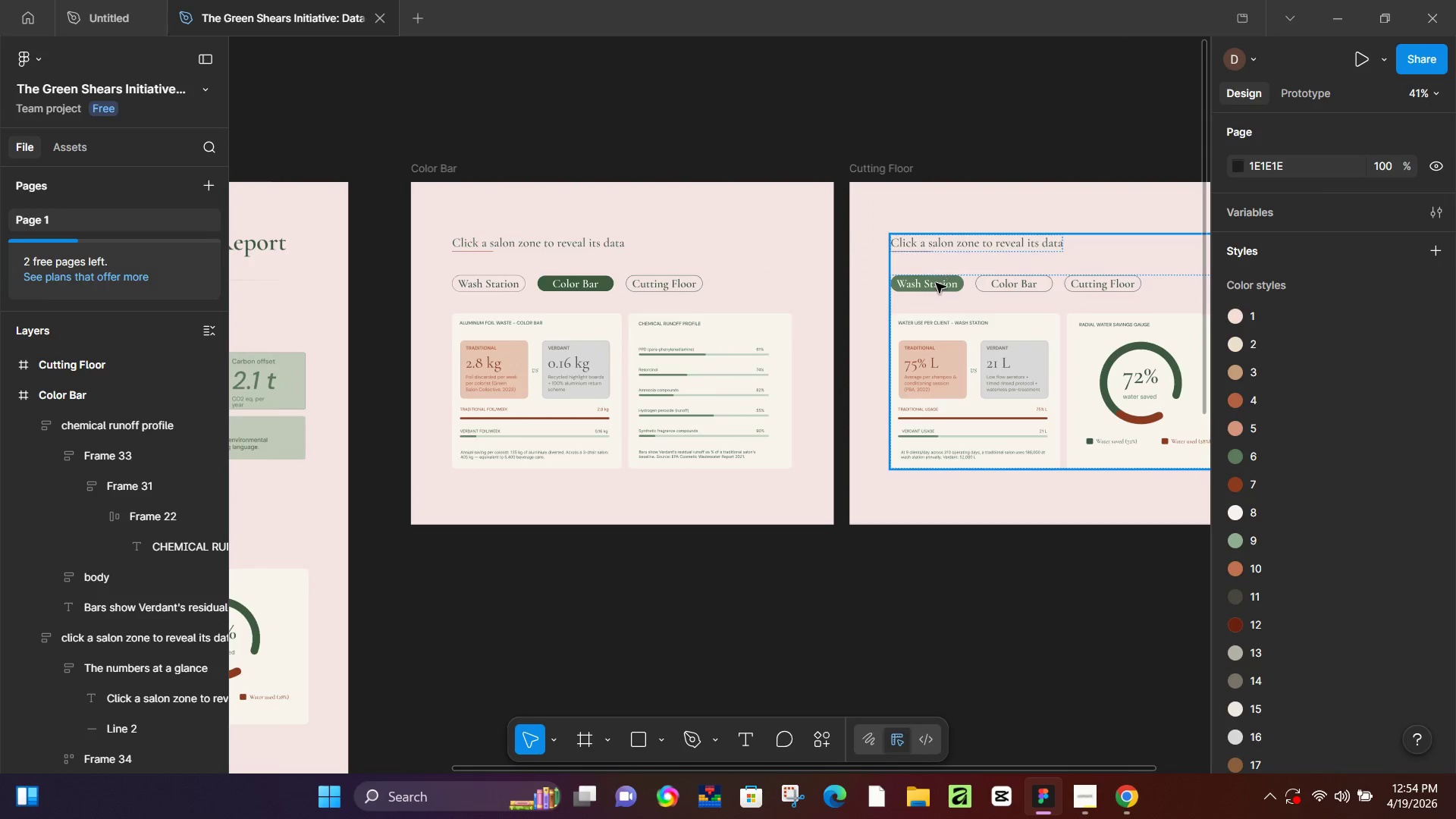 
double_click([936, 285])
 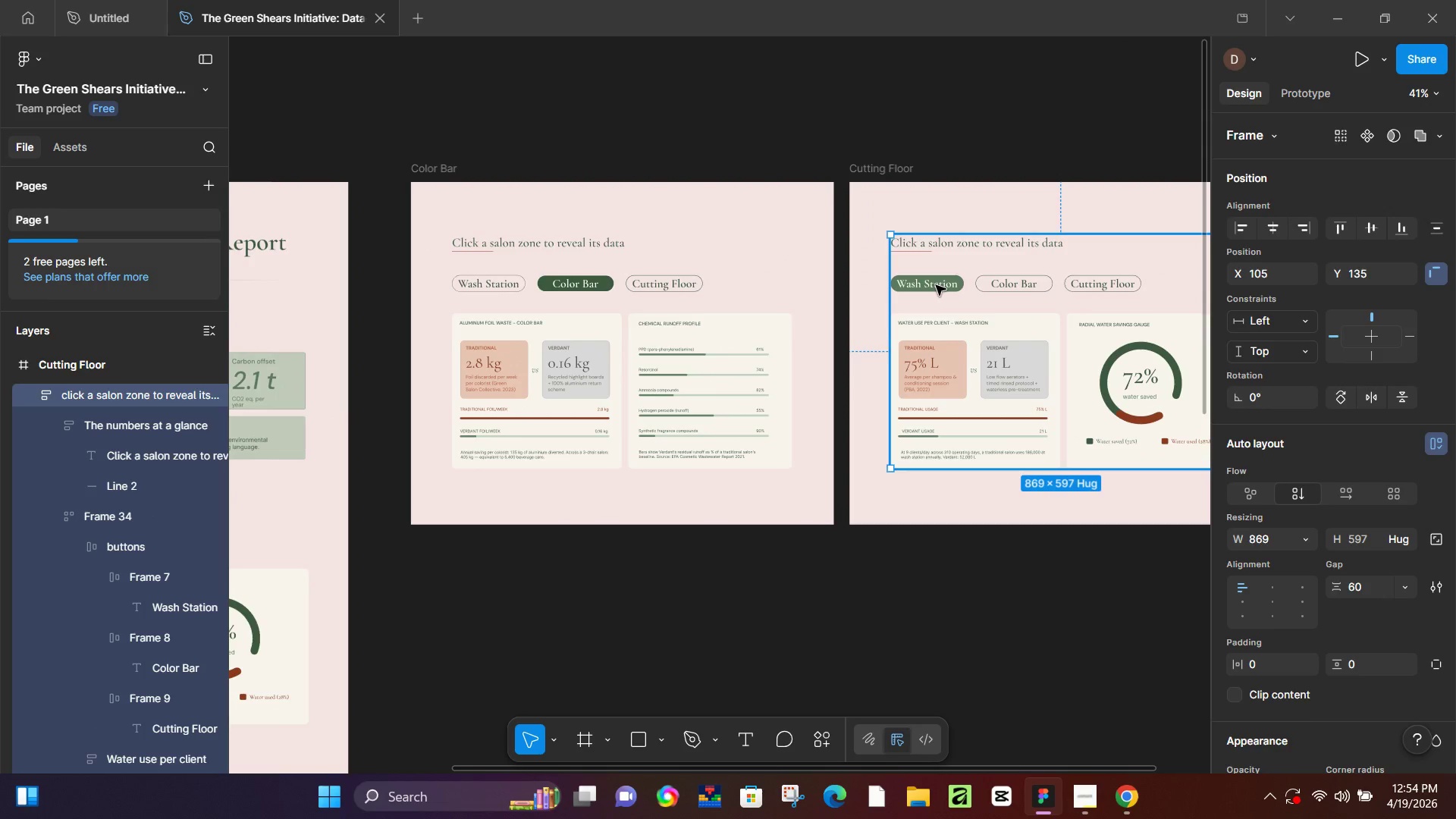 
triple_click([936, 285])
 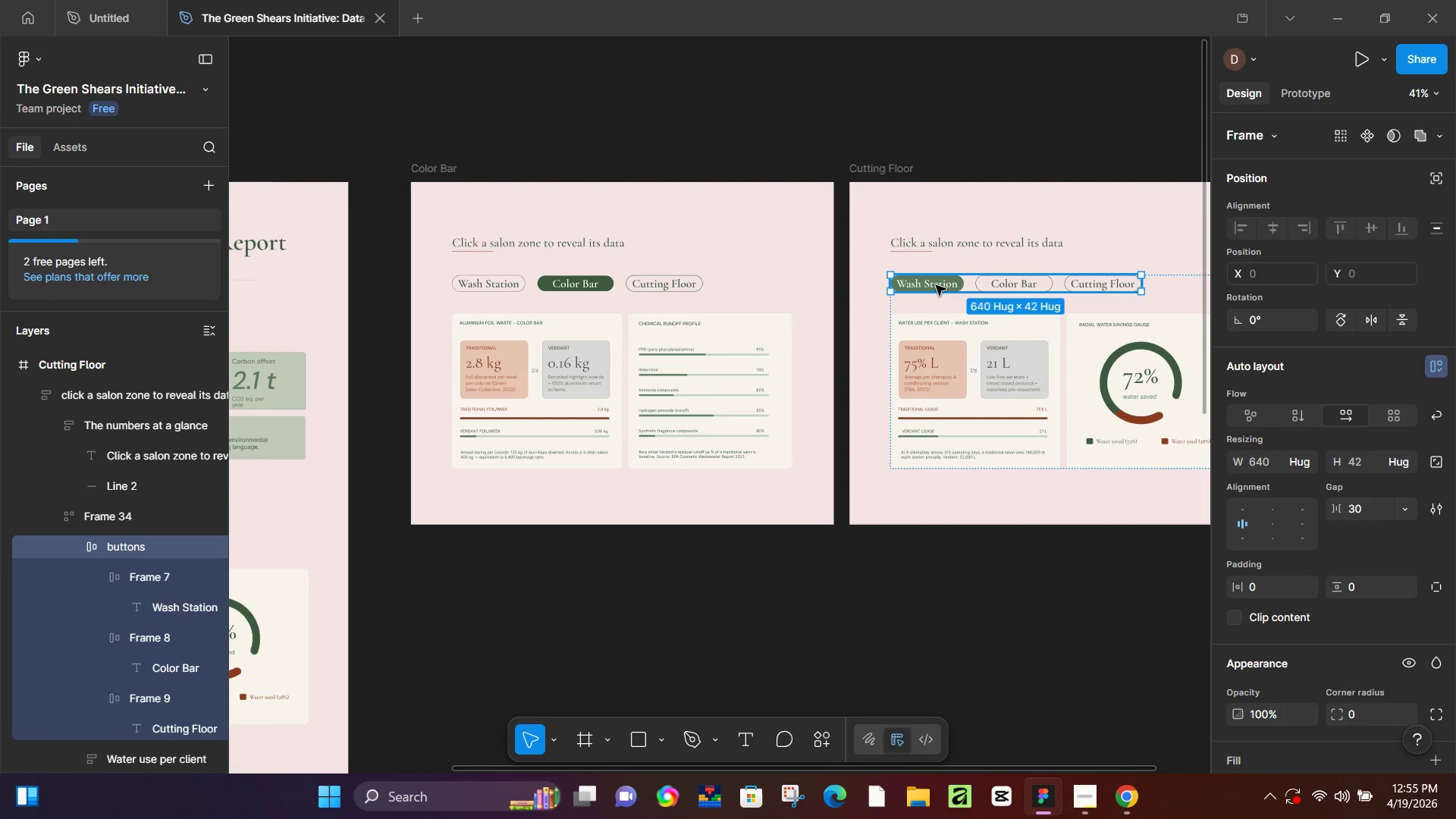 
double_click([936, 285])
 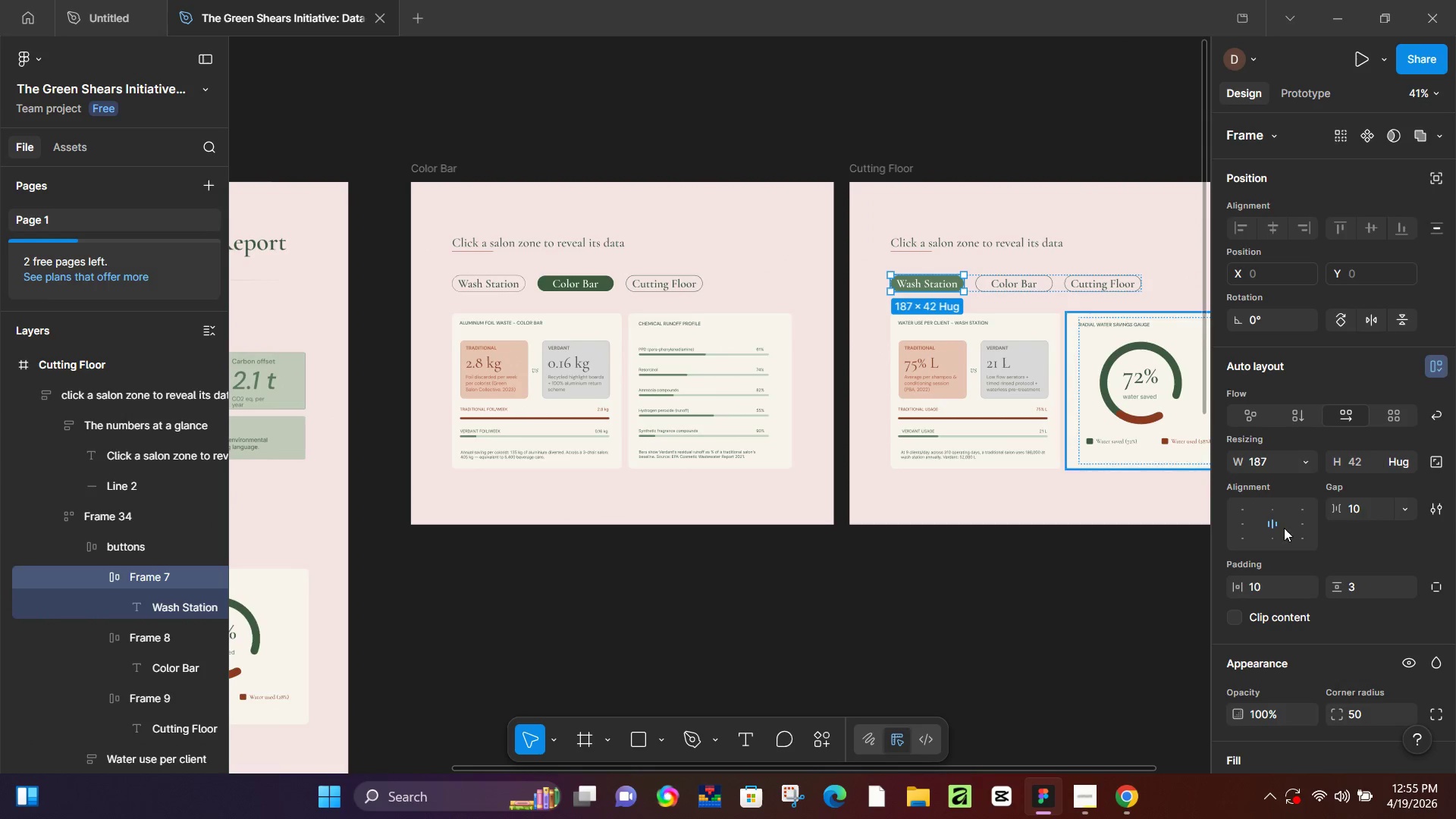 
scroll: coordinate [1321, 635], scroll_direction: down, amount: 1.0
 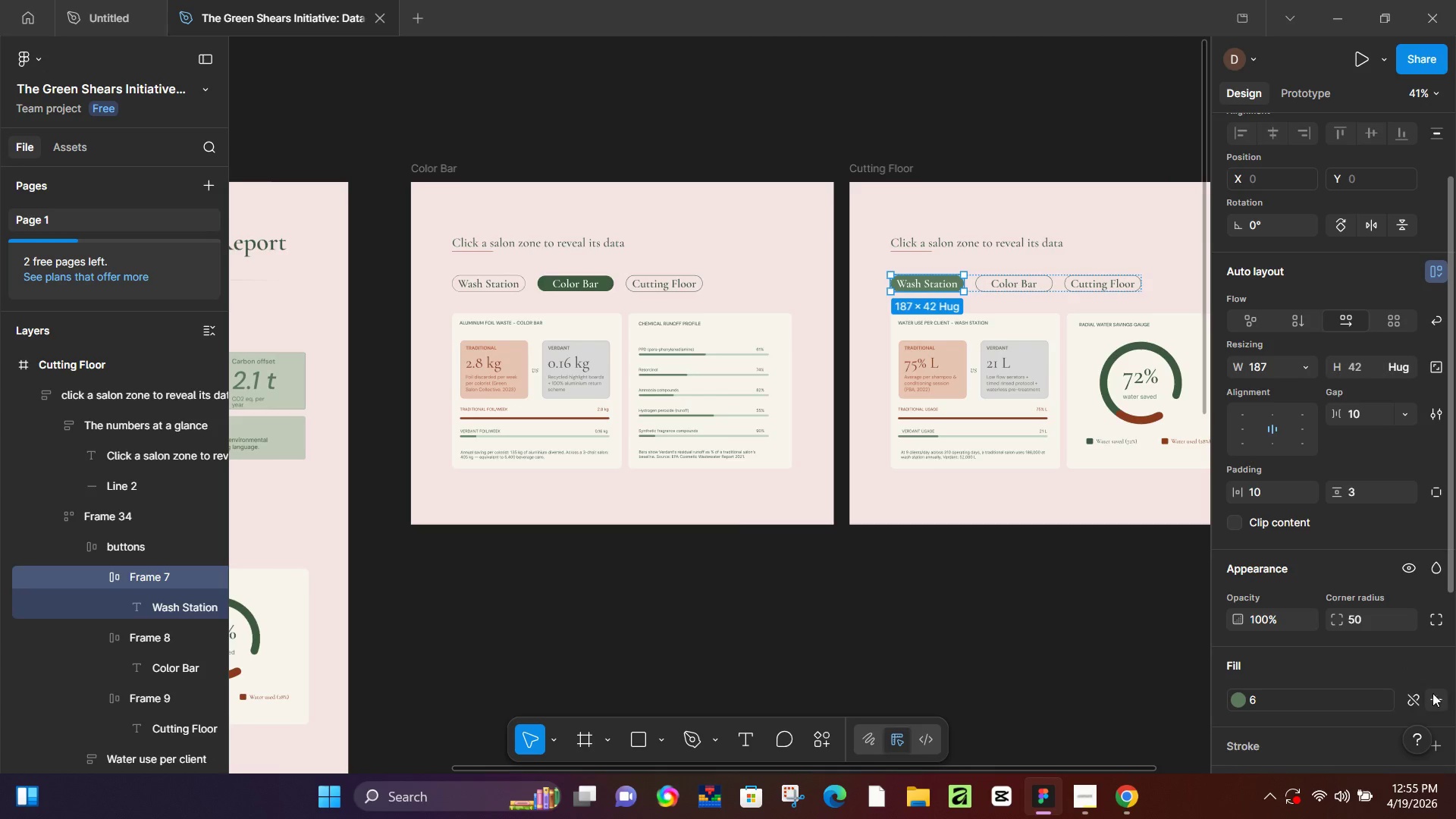 
left_click([1439, 697])
 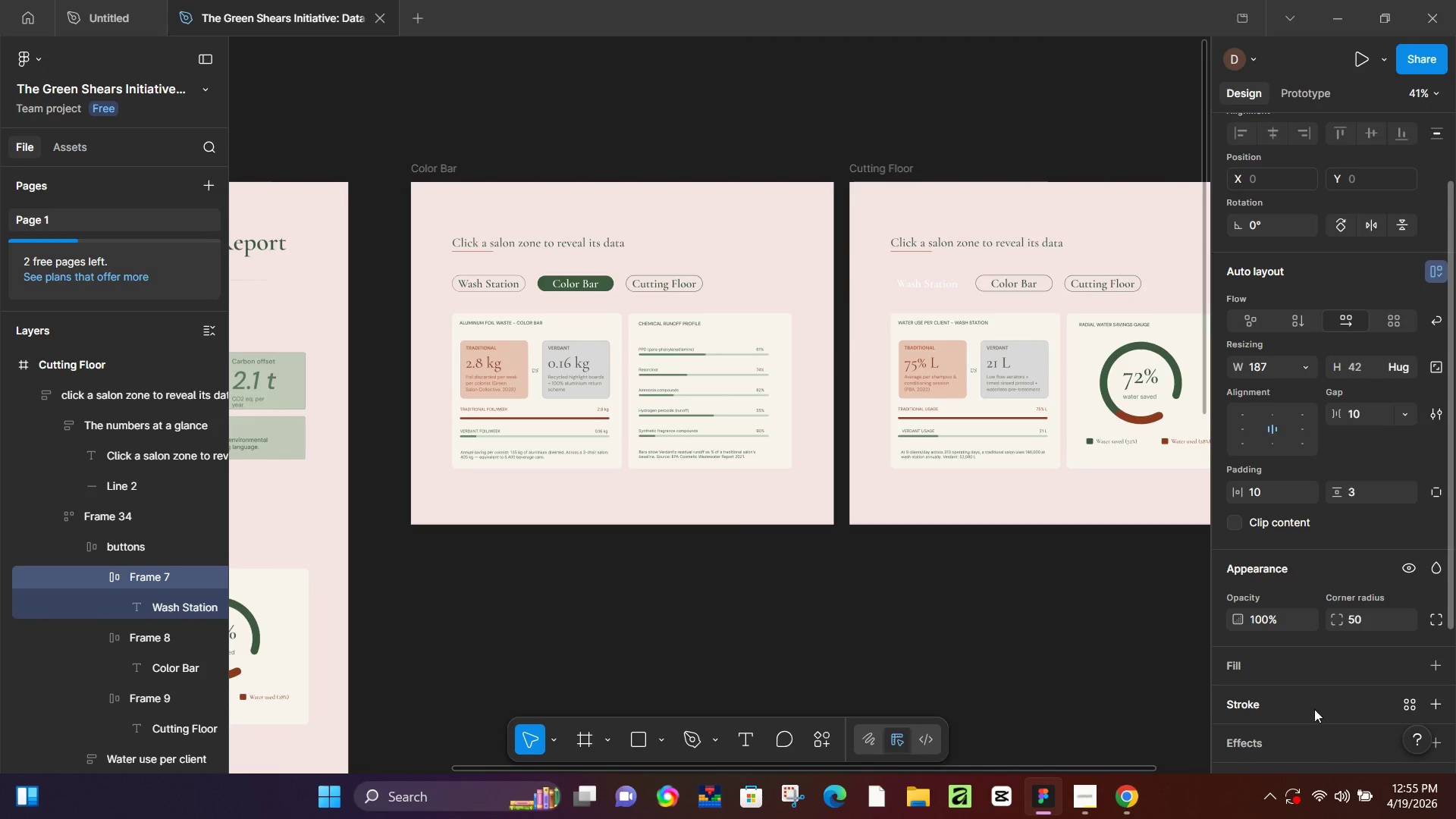 
scroll: coordinate [1313, 709], scroll_direction: down, amount: 1.0
 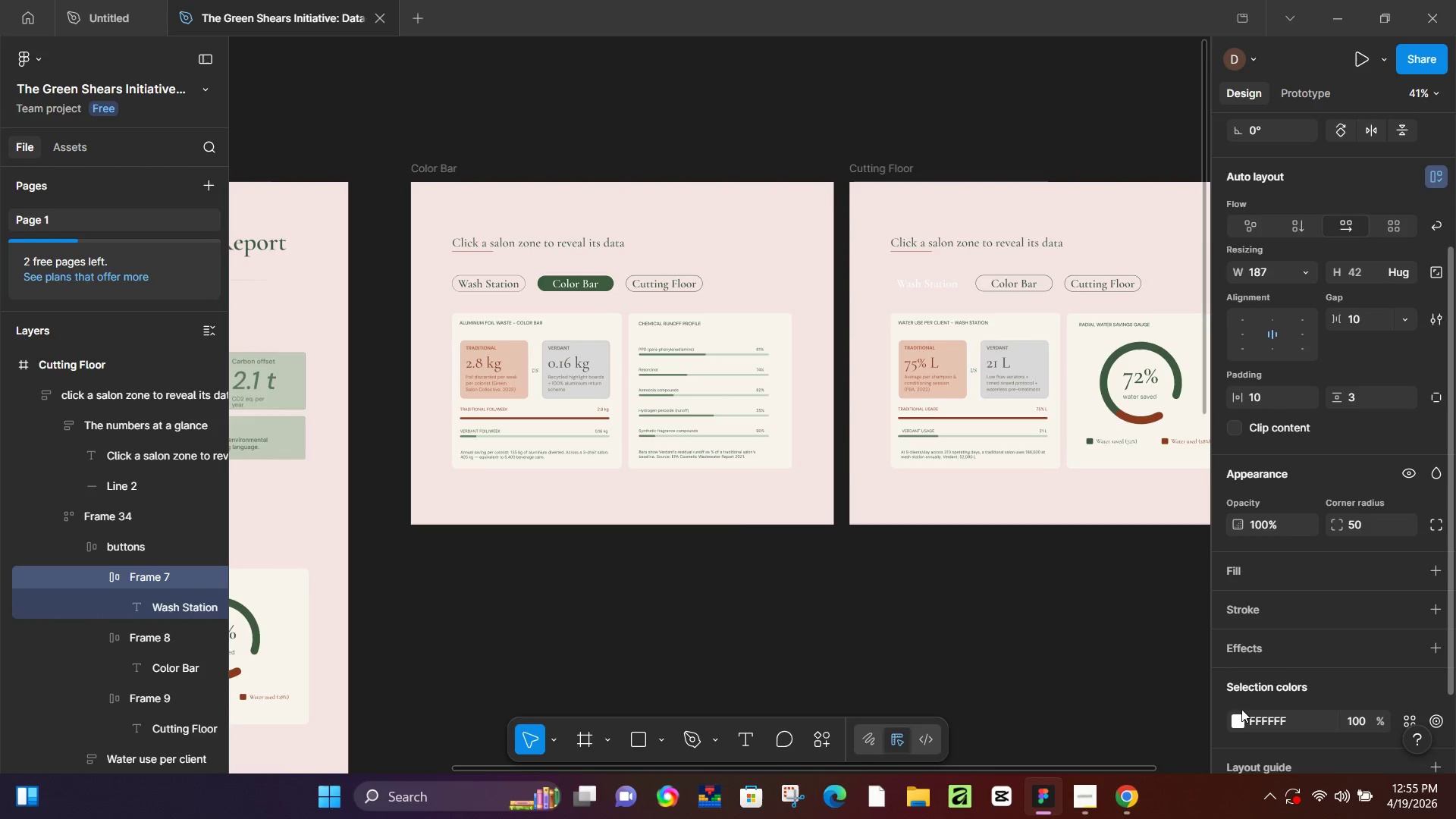 
left_click([1237, 719])
 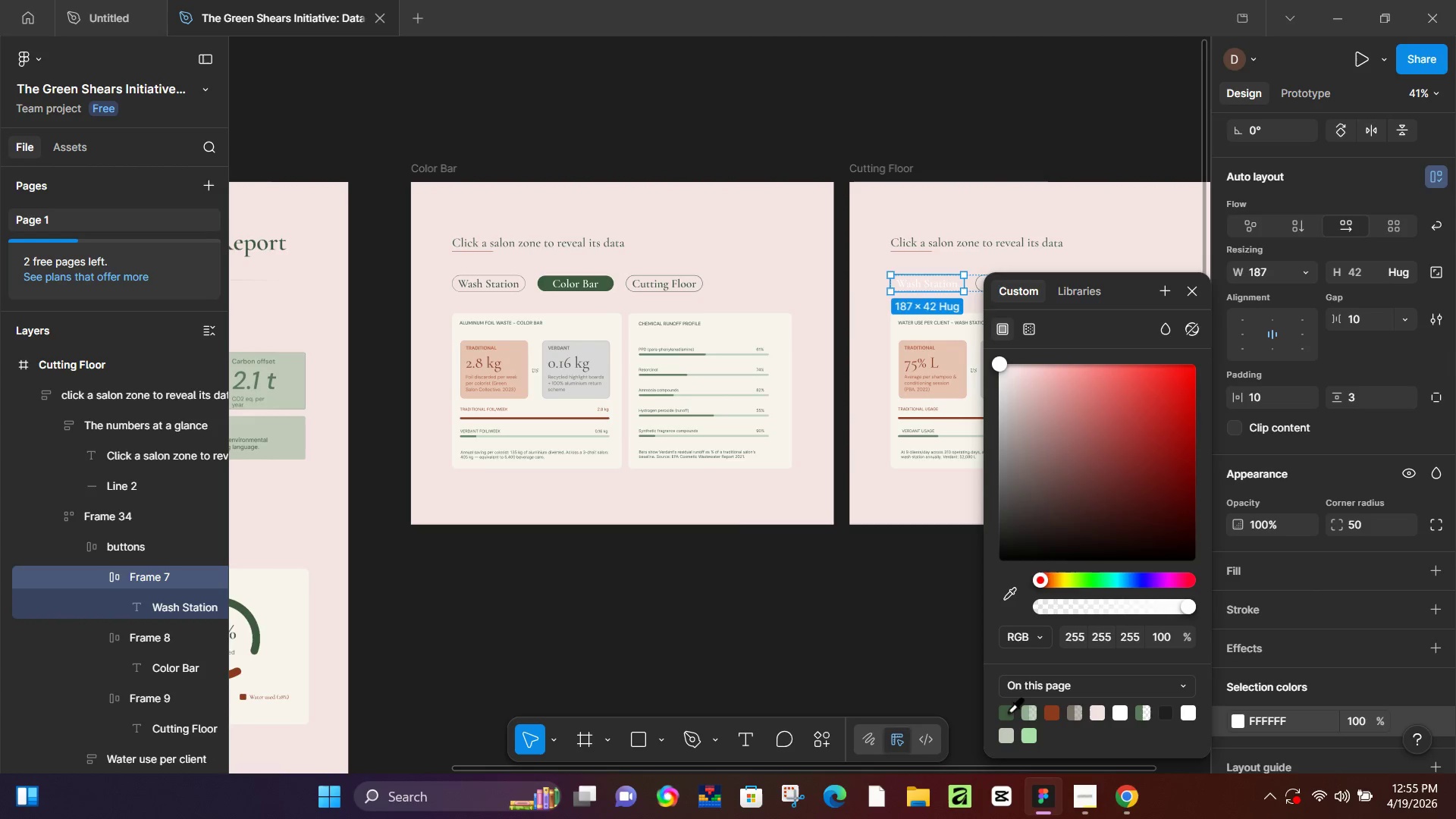 
left_click([1004, 711])
 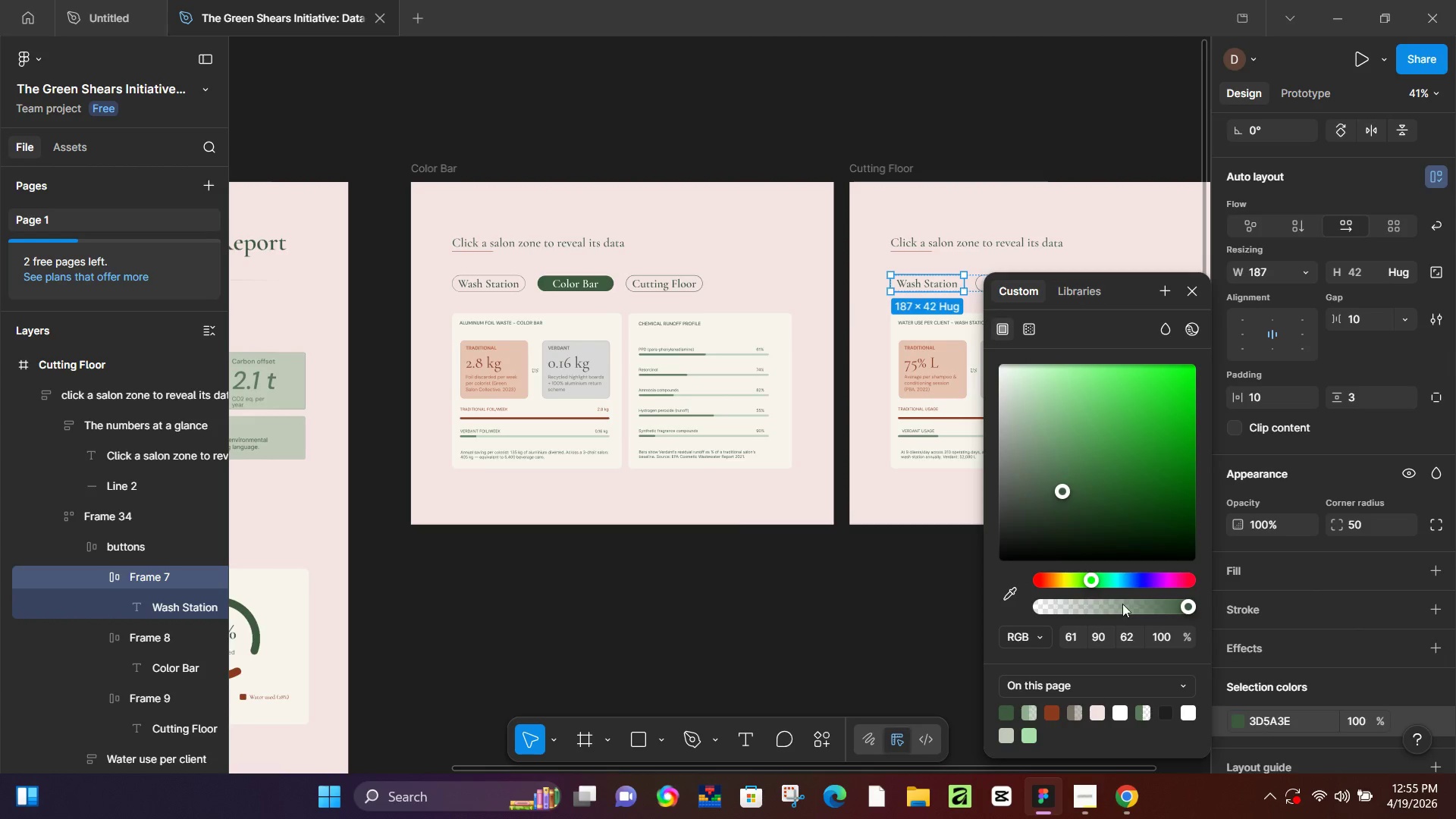 
wait(5.05)
 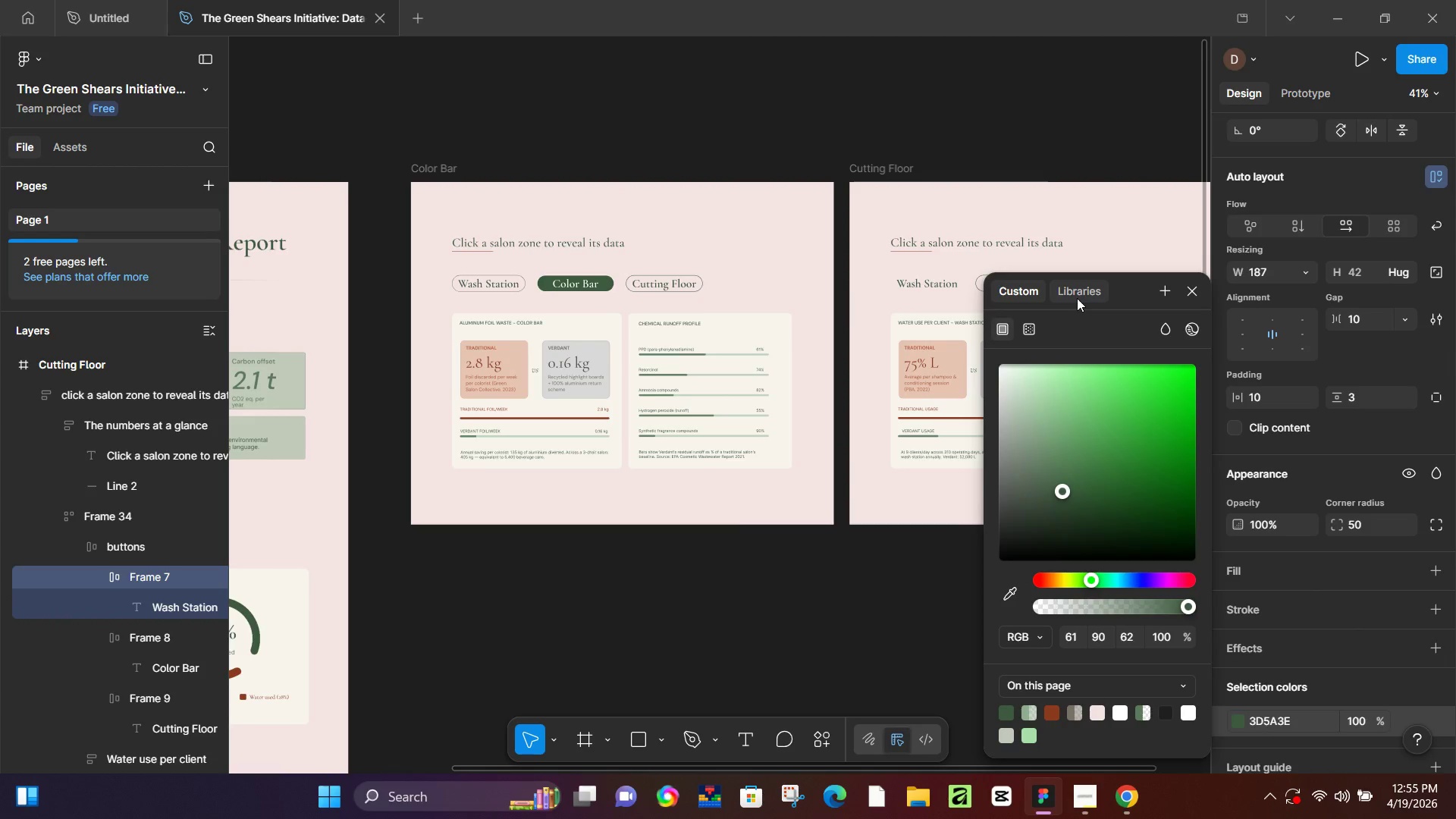 
left_click([1259, 620])
 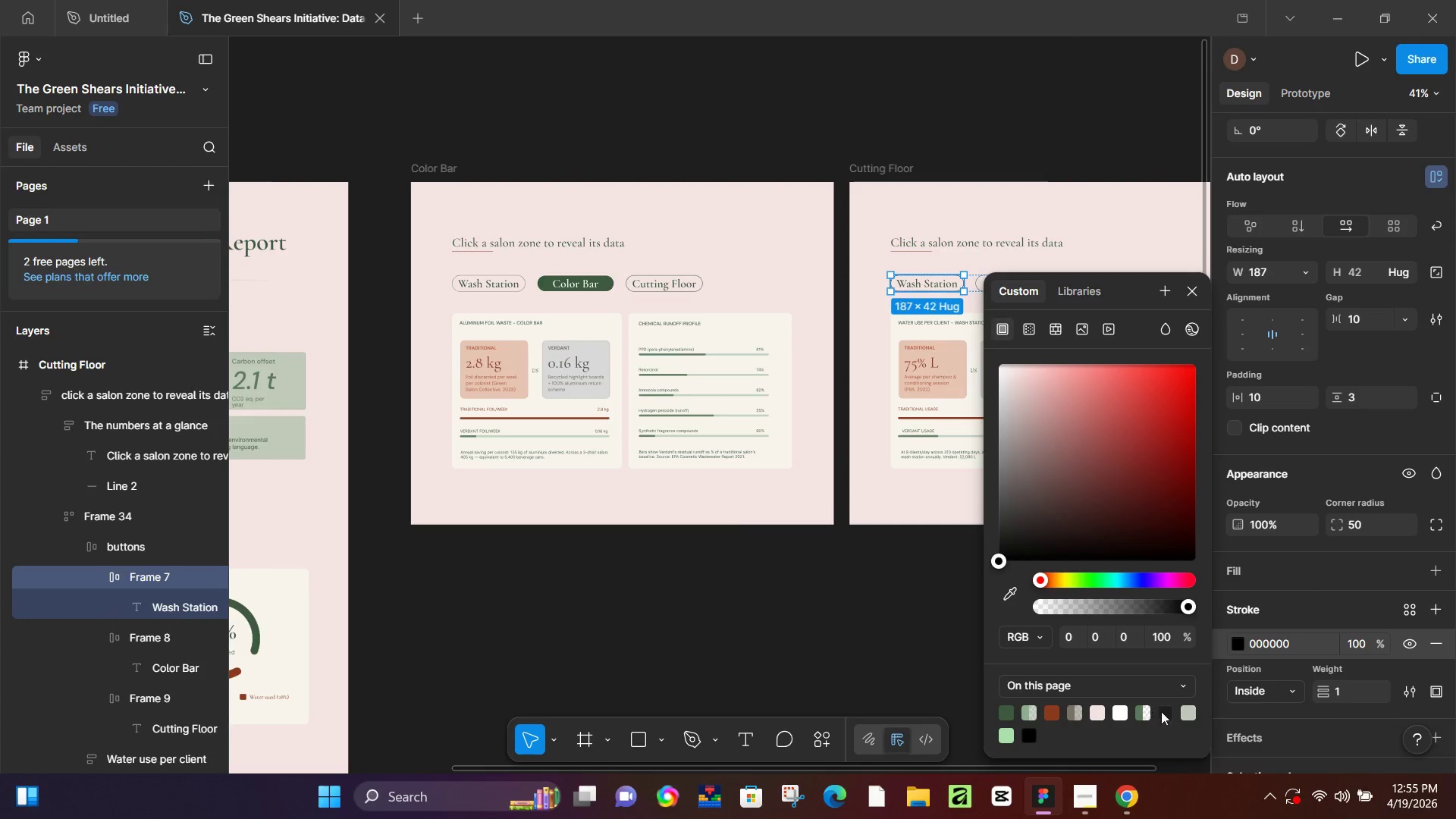 
left_click([1163, 711])
 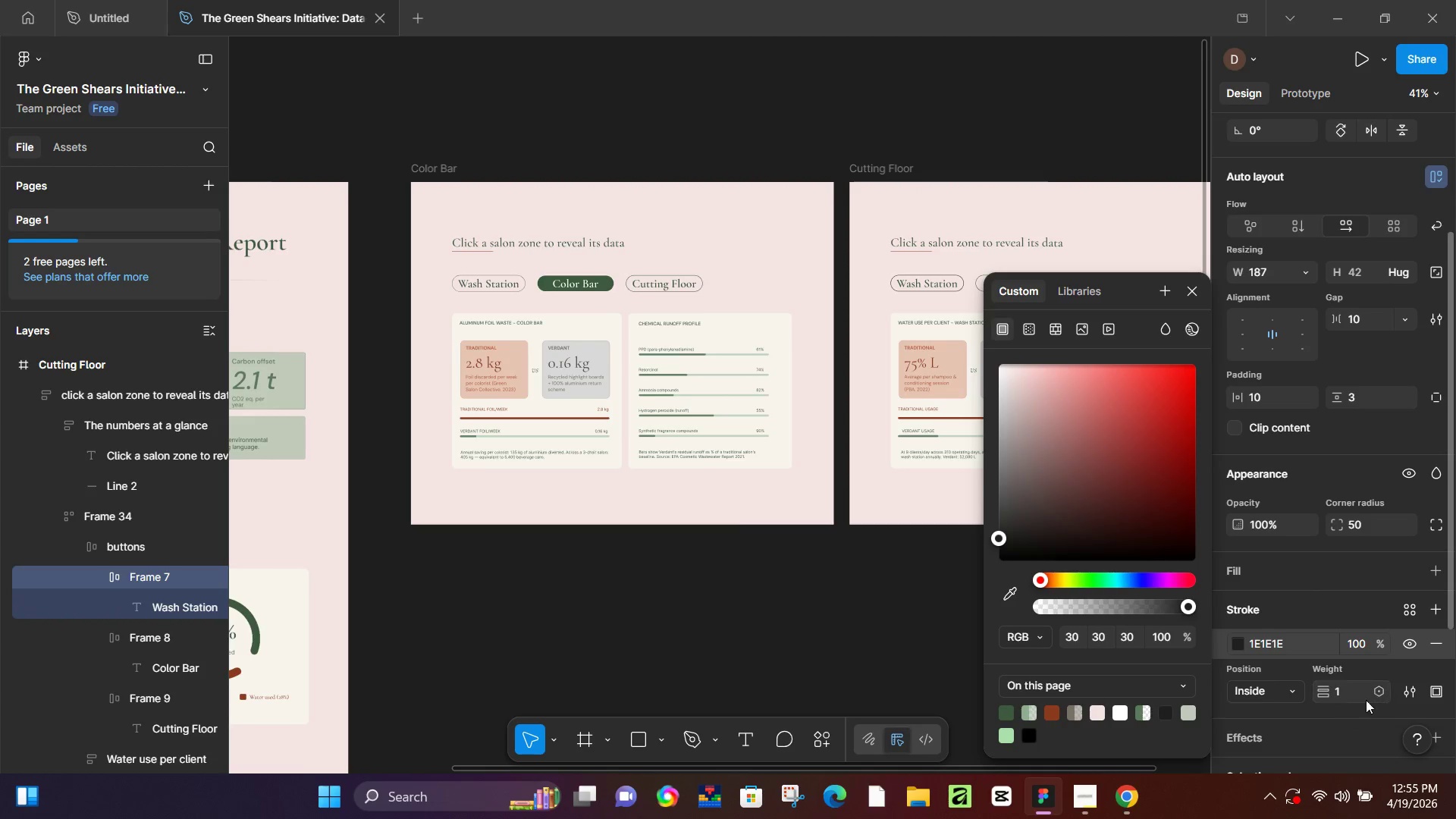 
left_click_drag(start_coordinate=[1360, 701], to_coordinate=[728, 403])
 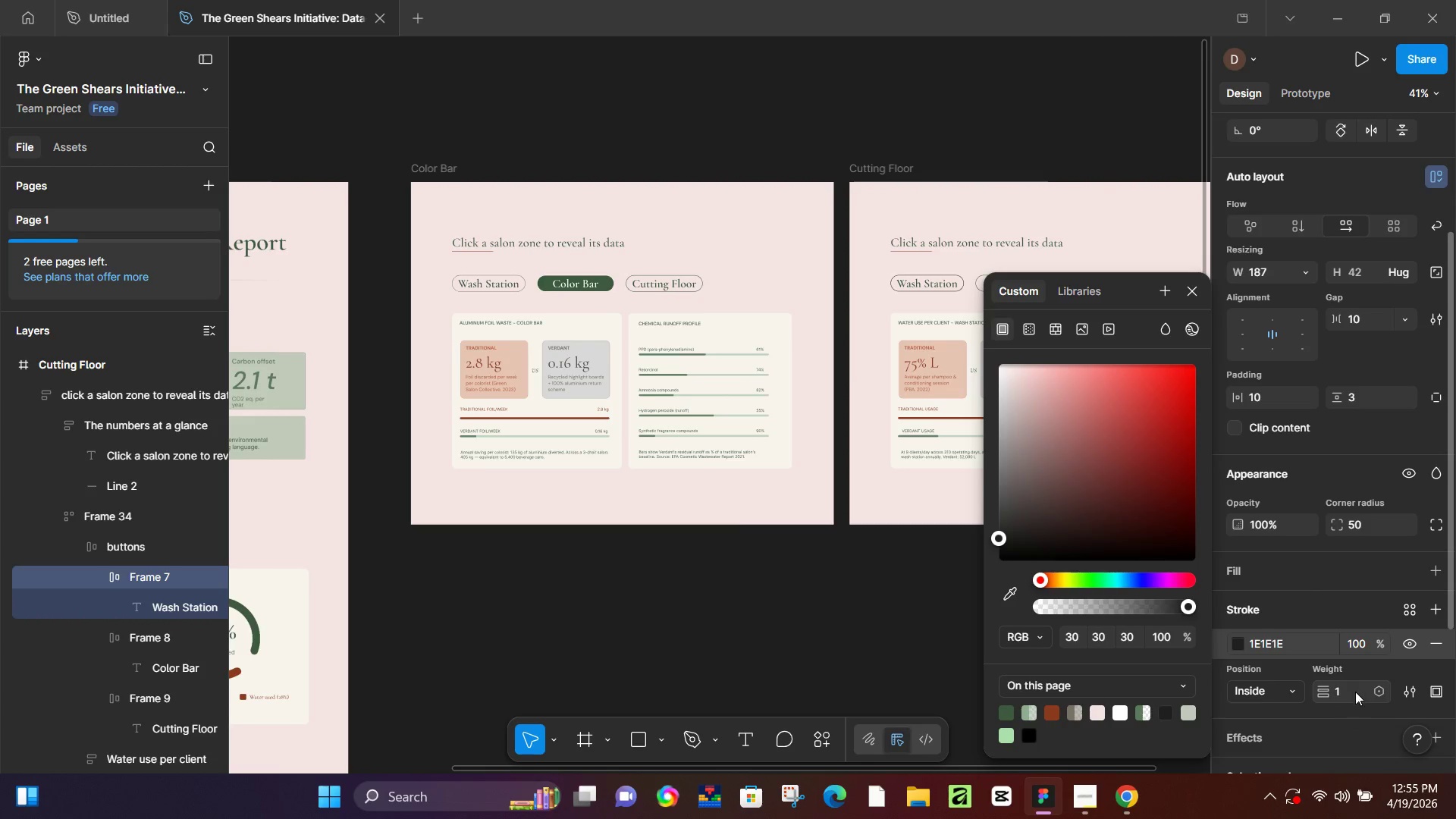 
double_click([1355, 692])
 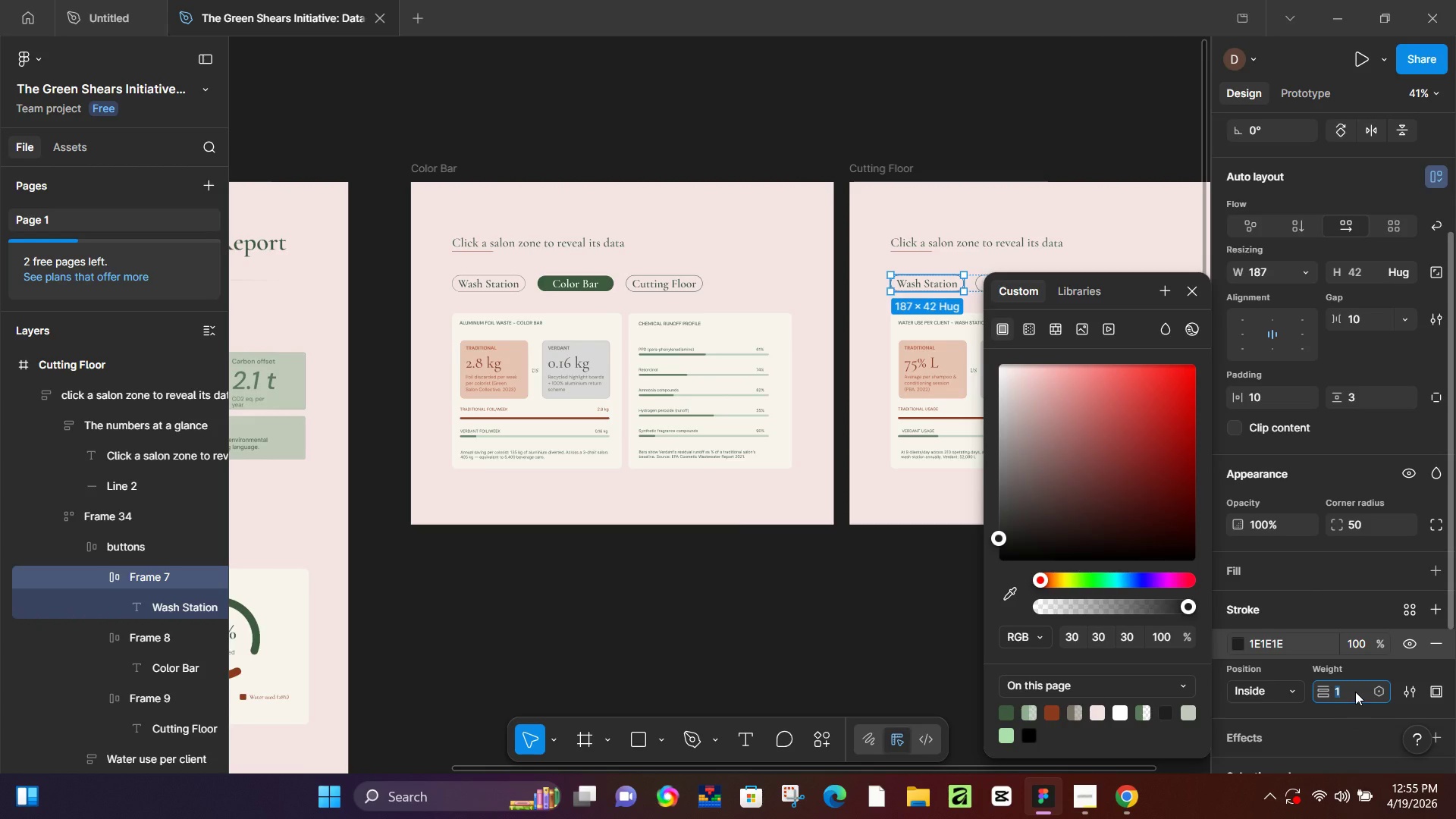 
key(Numpad0)
 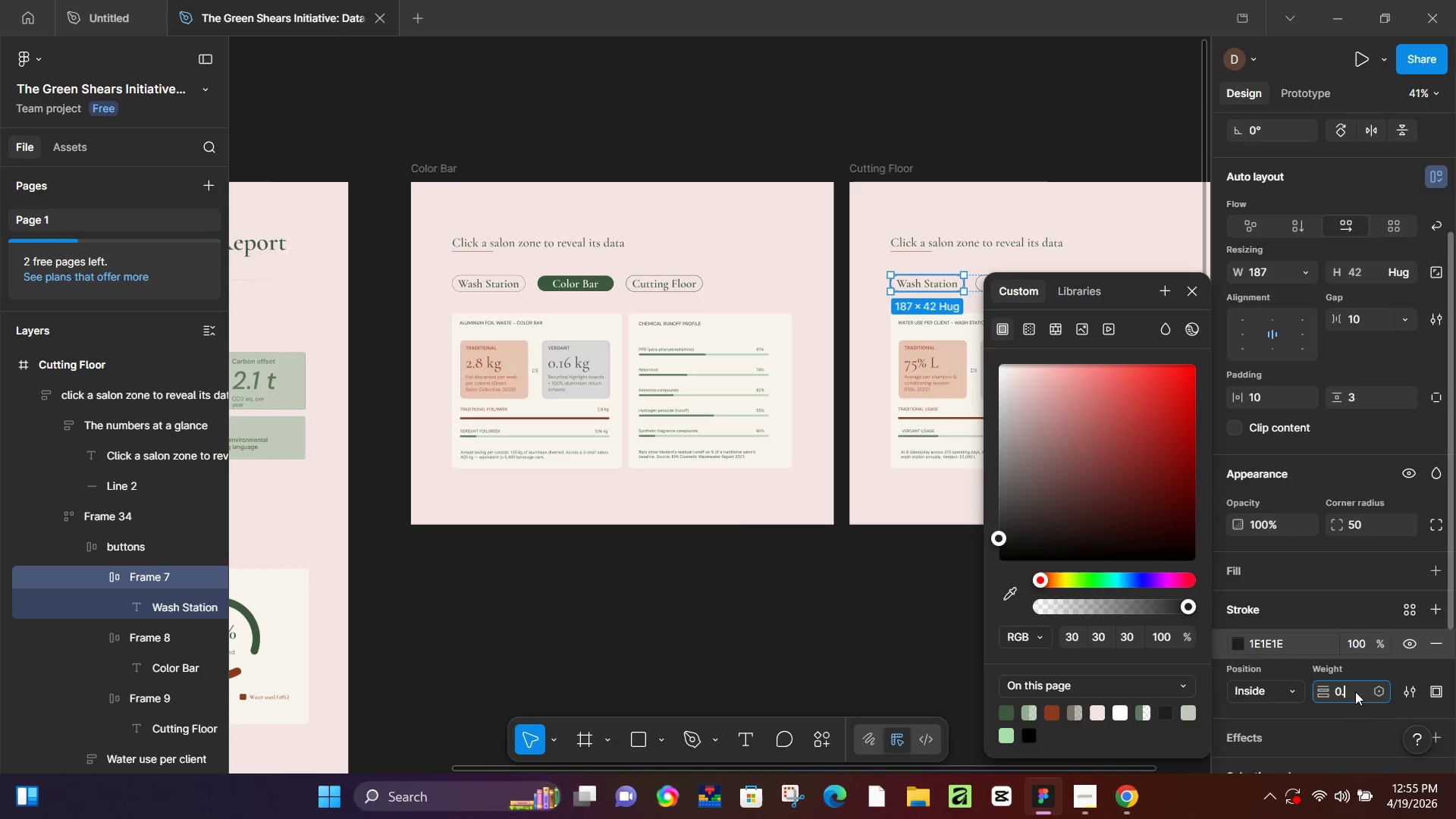 
key(NumpadDecimal)
 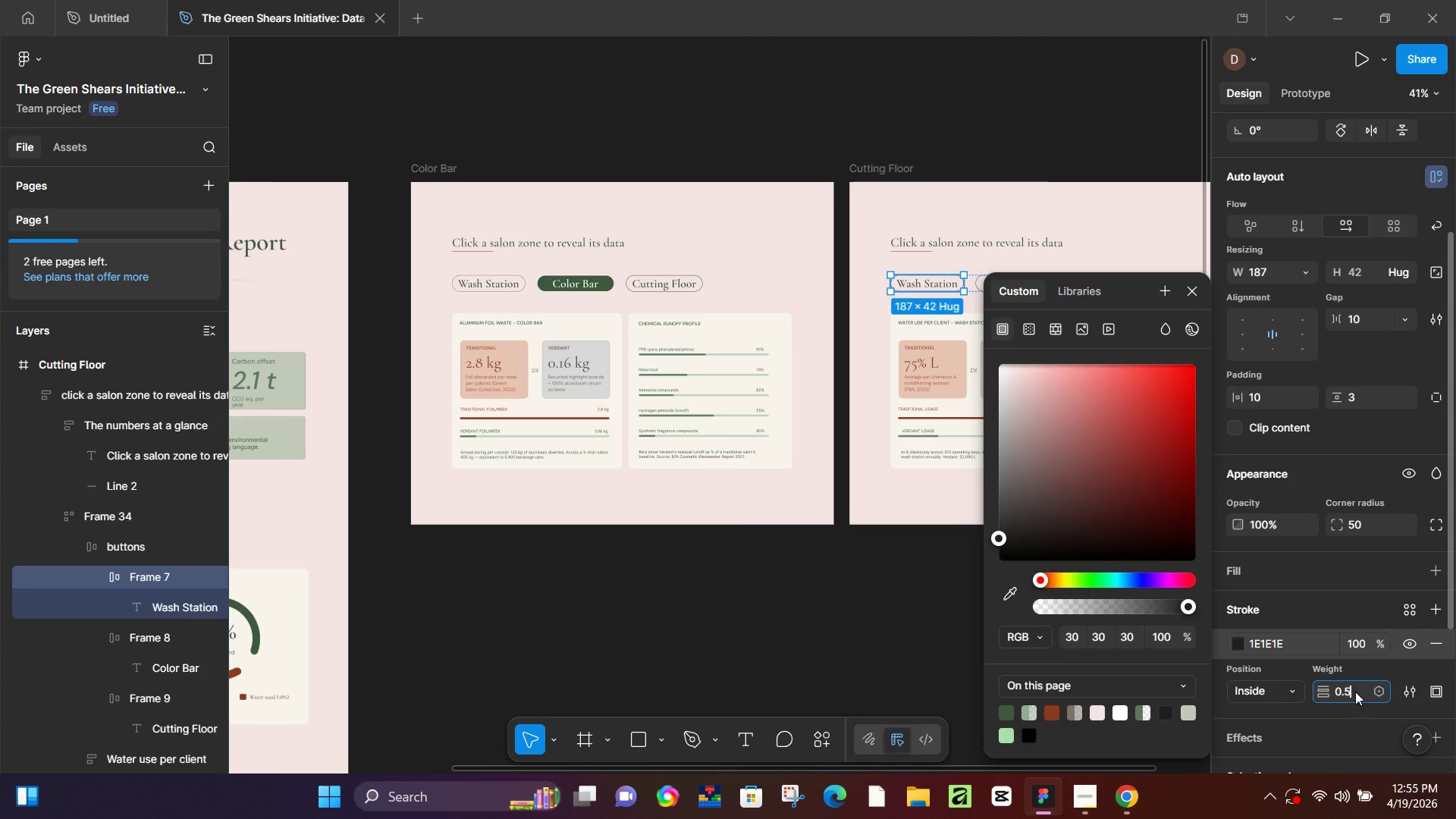 
key(Numpad5)
 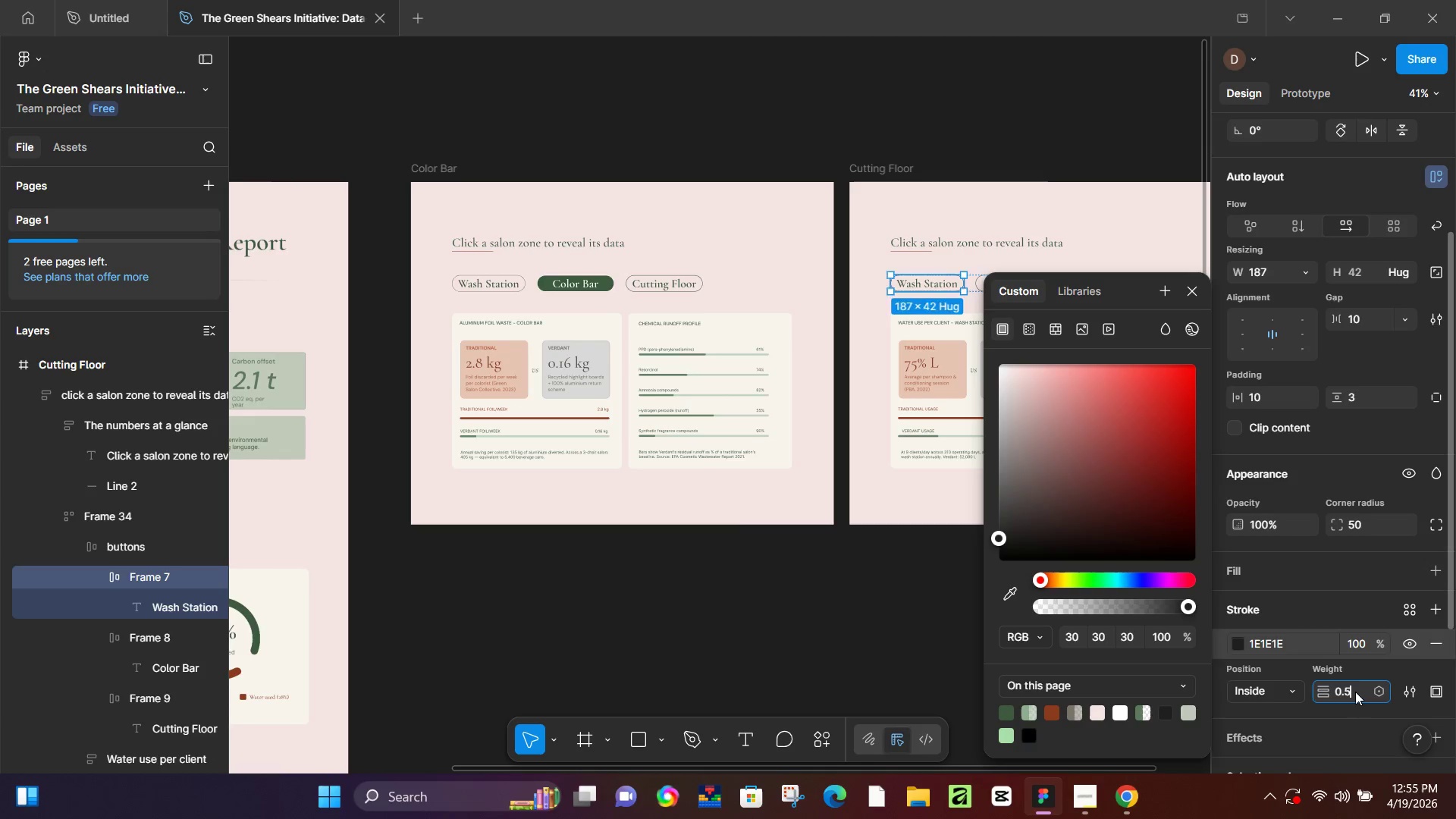 
key(NumpadEnter)
 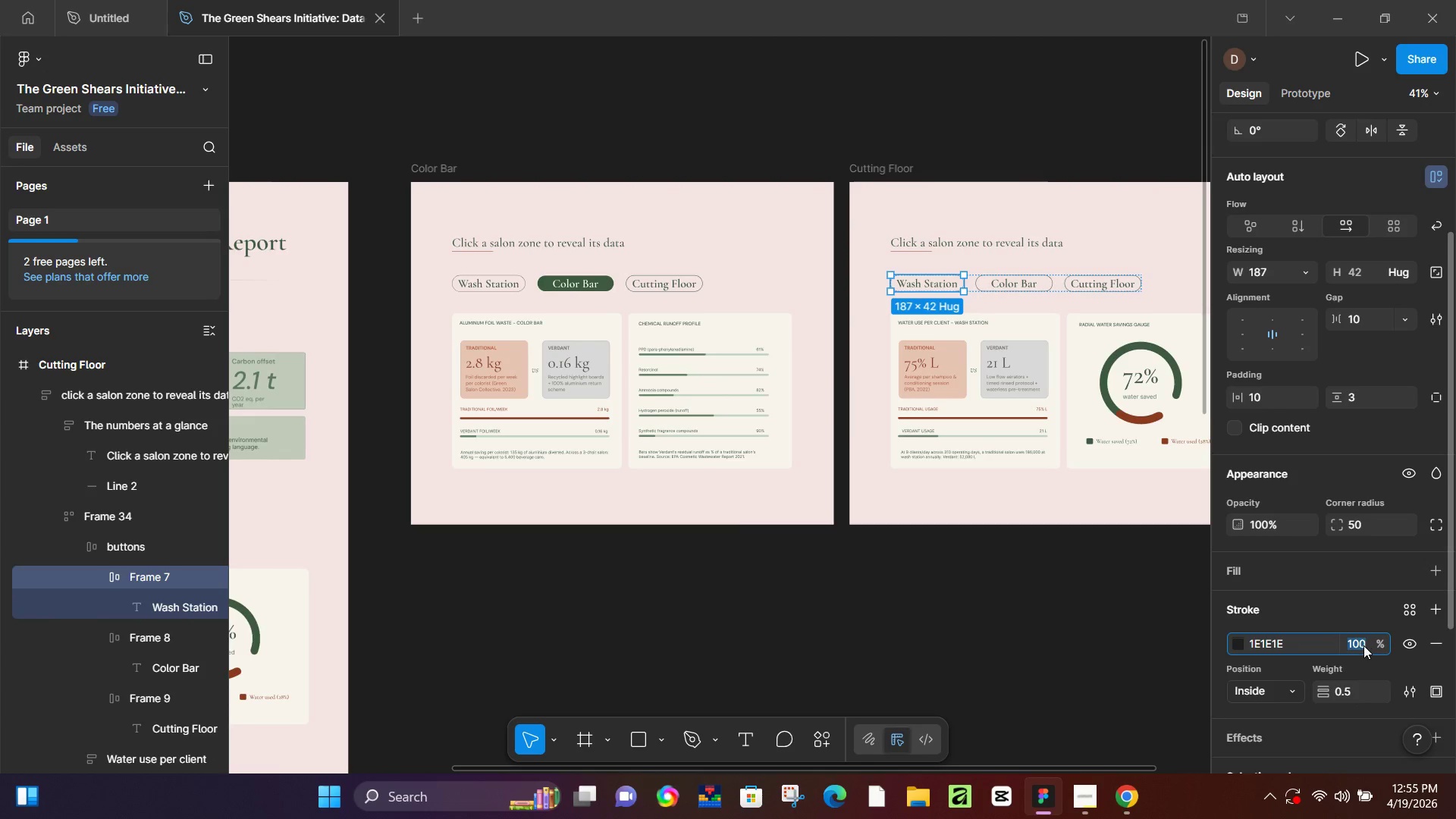 
key(Numpad5)
 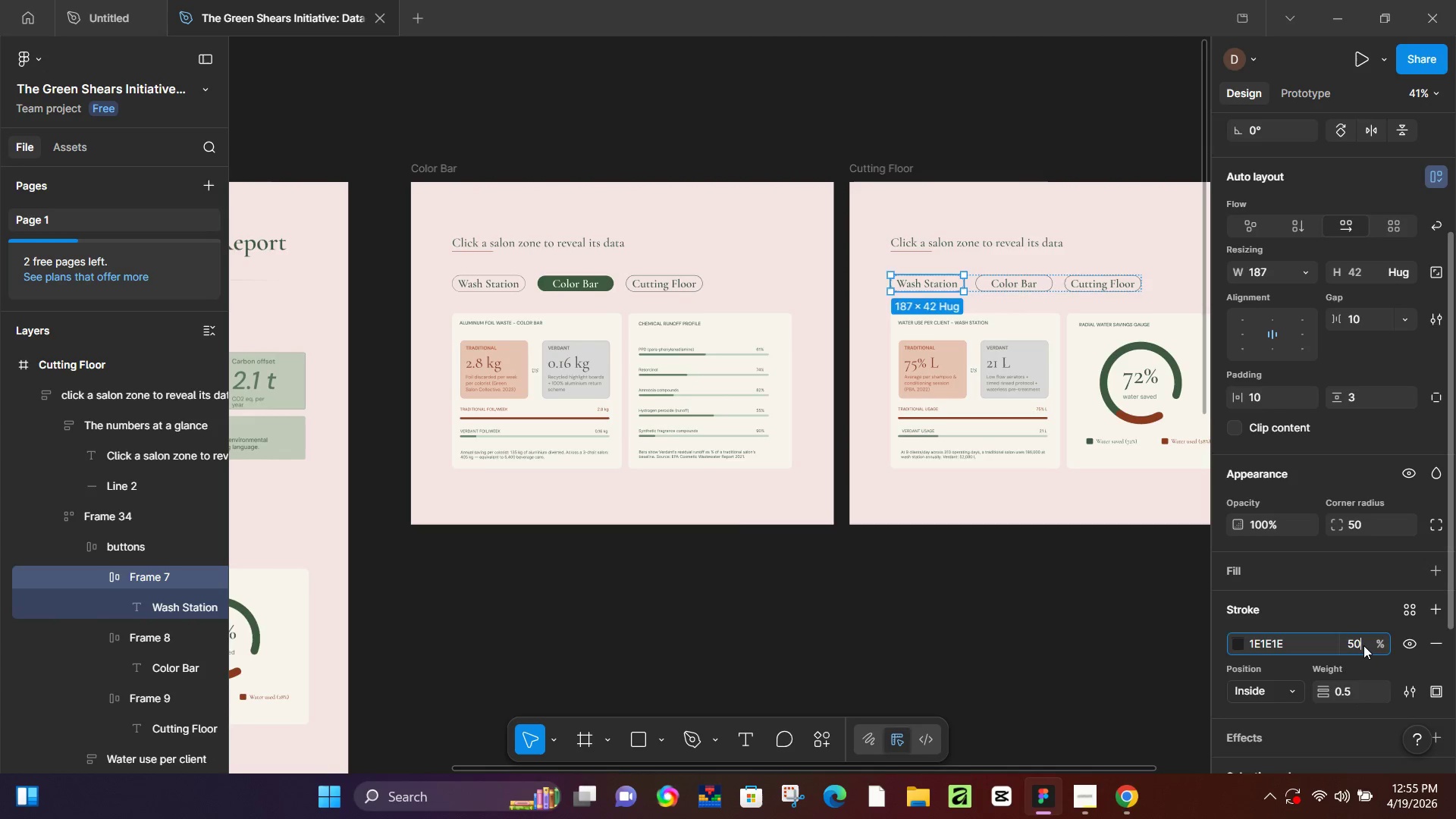 
key(Numpad0)
 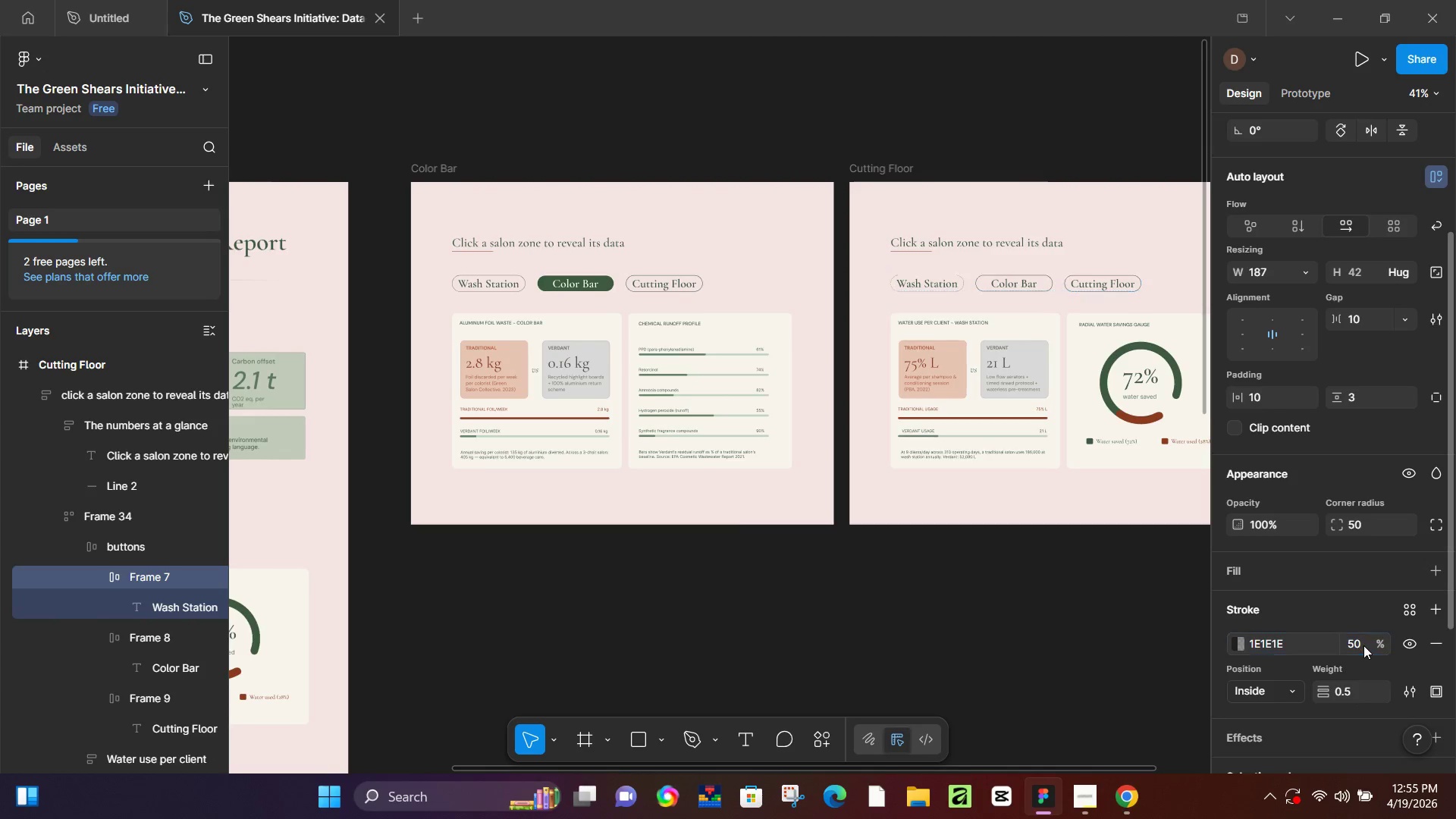 
key(NumpadEnter)
 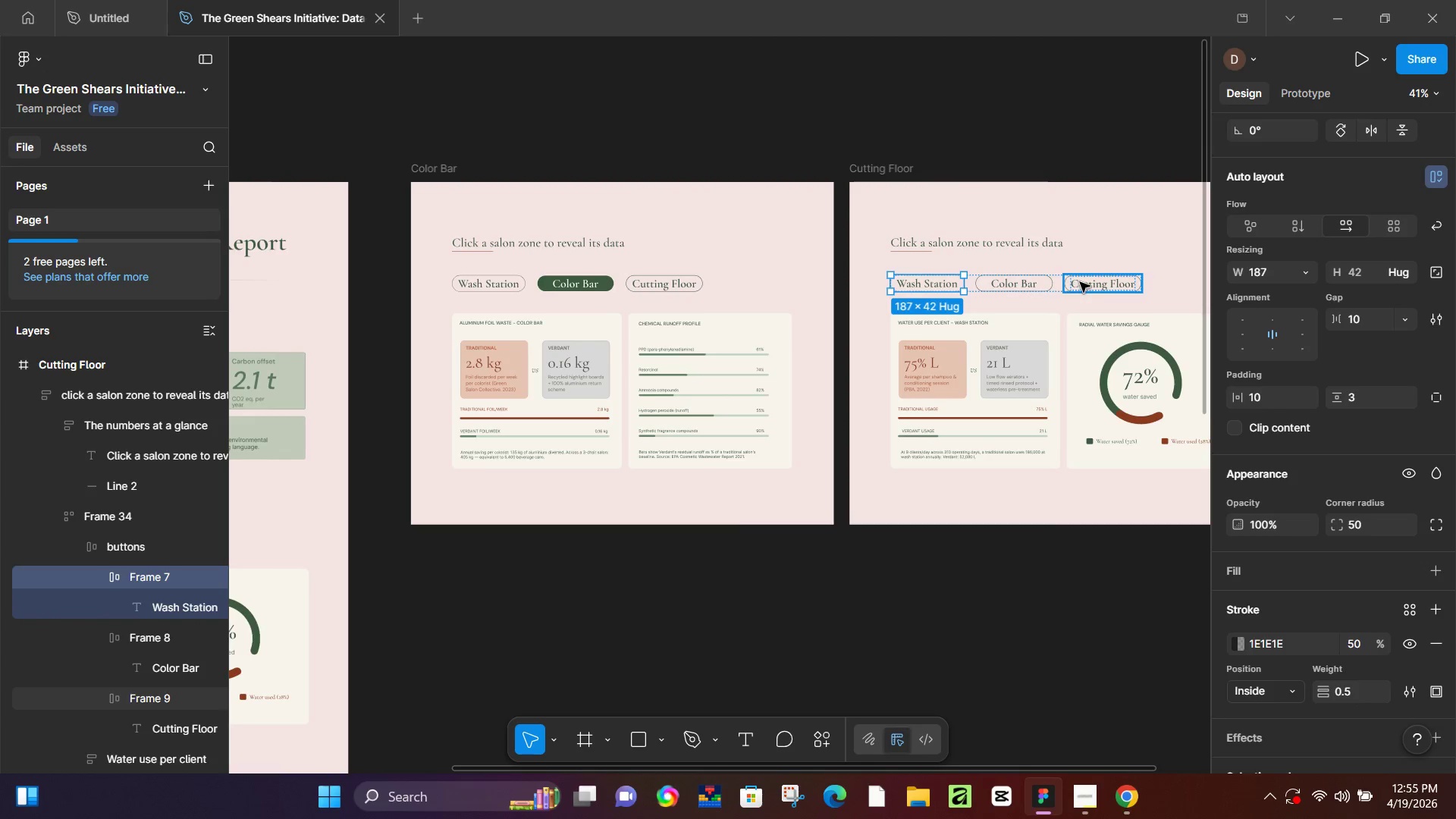 
double_click([1080, 282])
 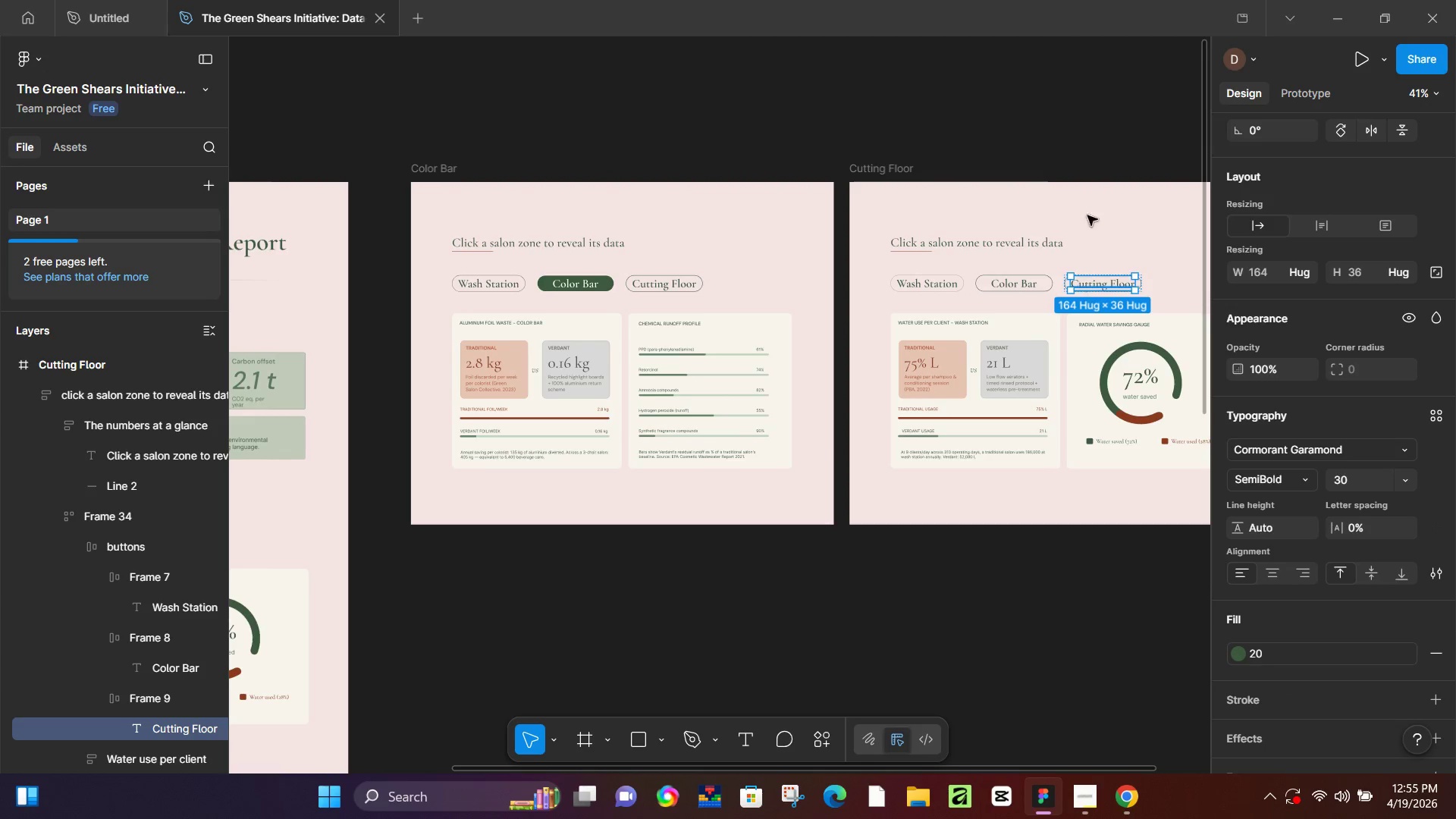 
left_click([1089, 123])
 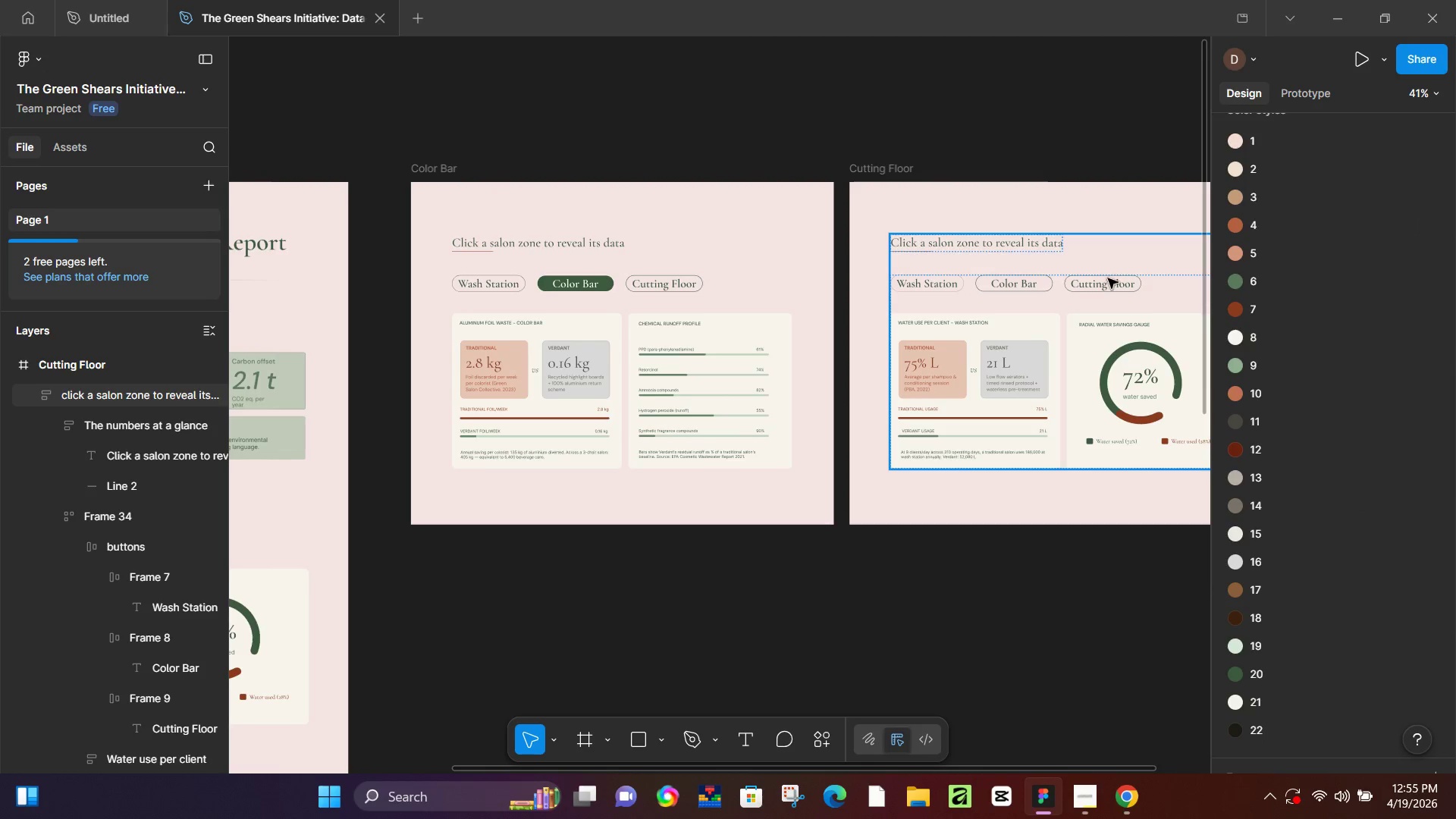 
left_click([1108, 279])
 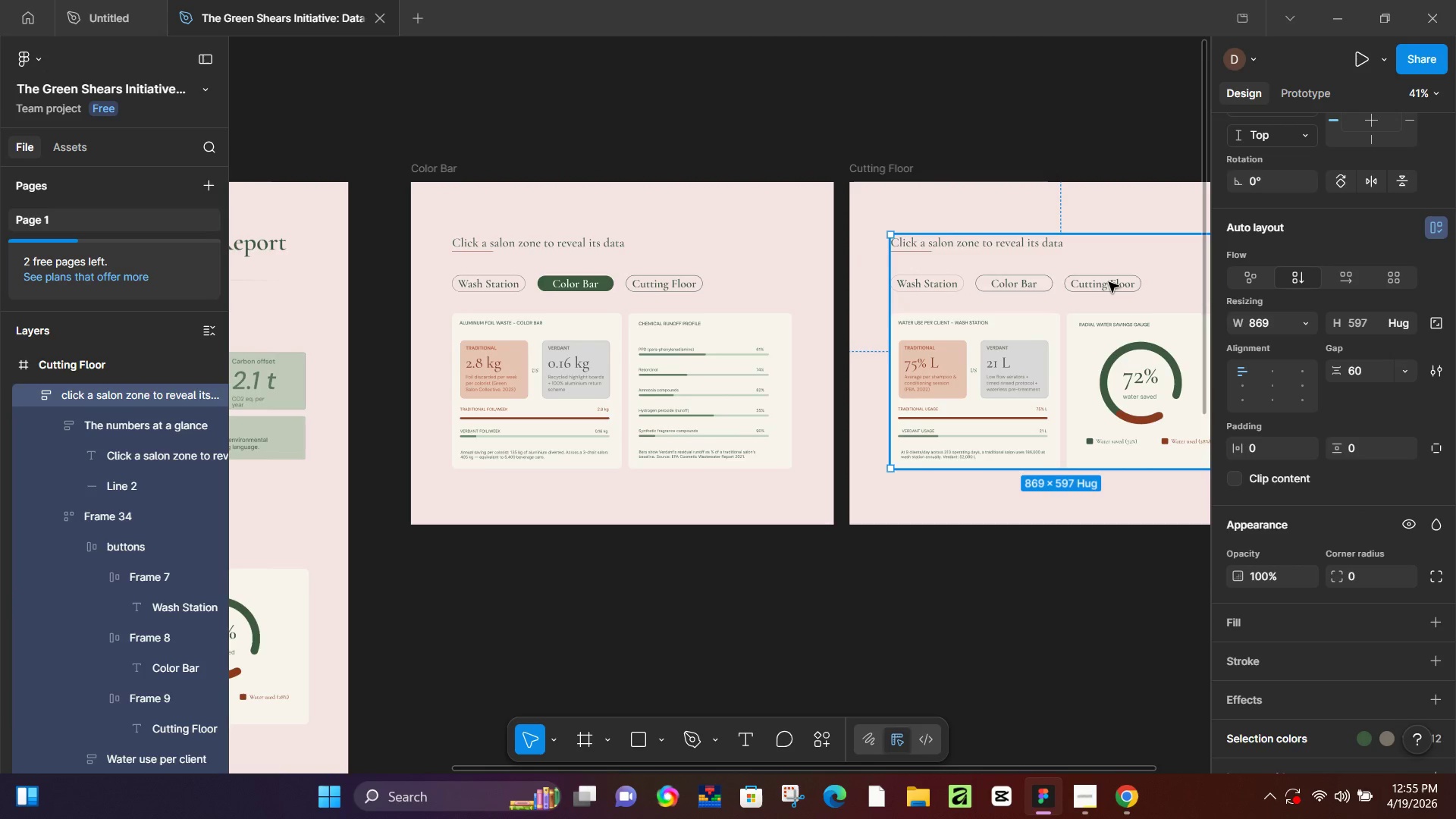 
double_click([1109, 282])
 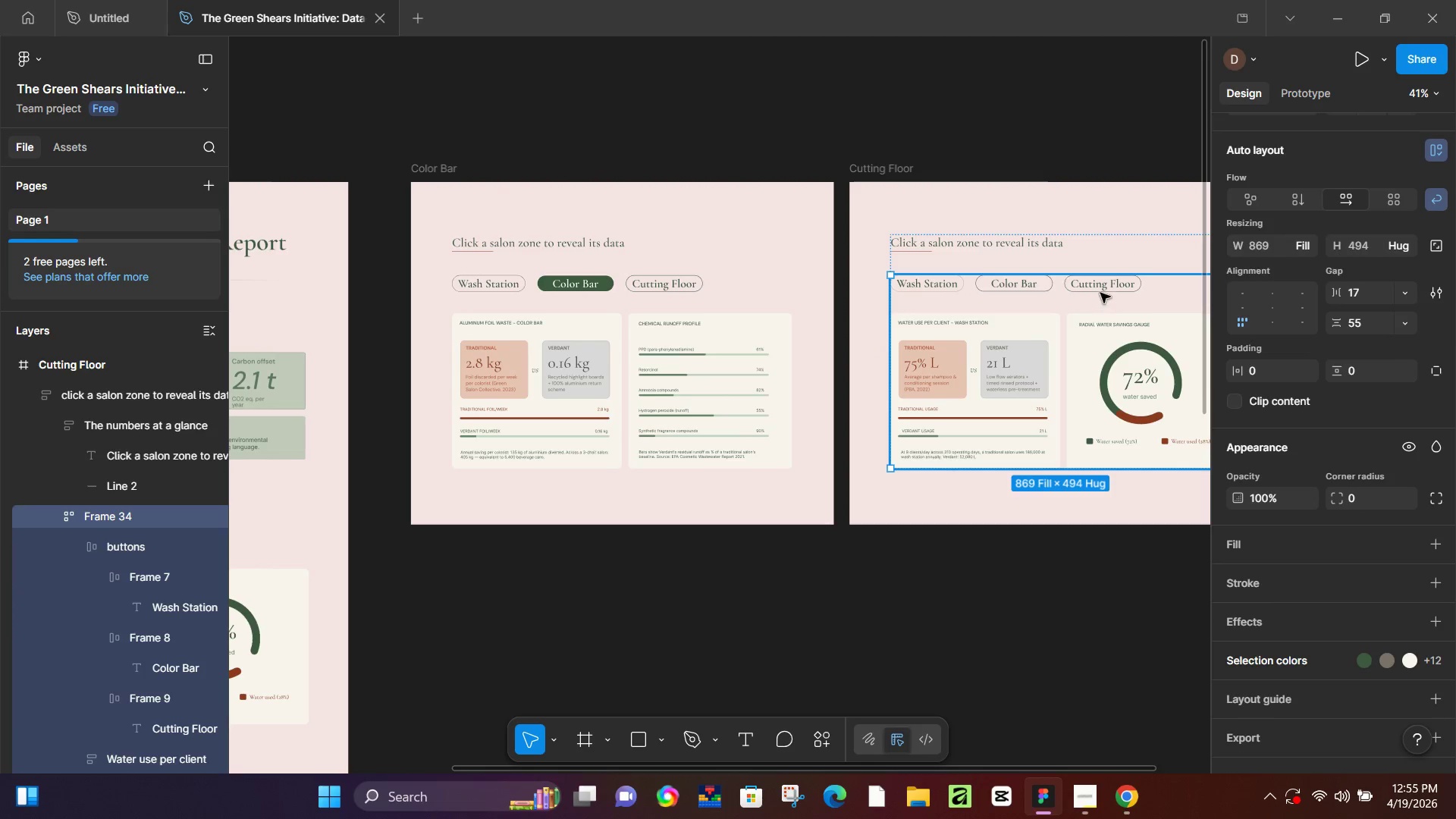 
double_click([1105, 288])
 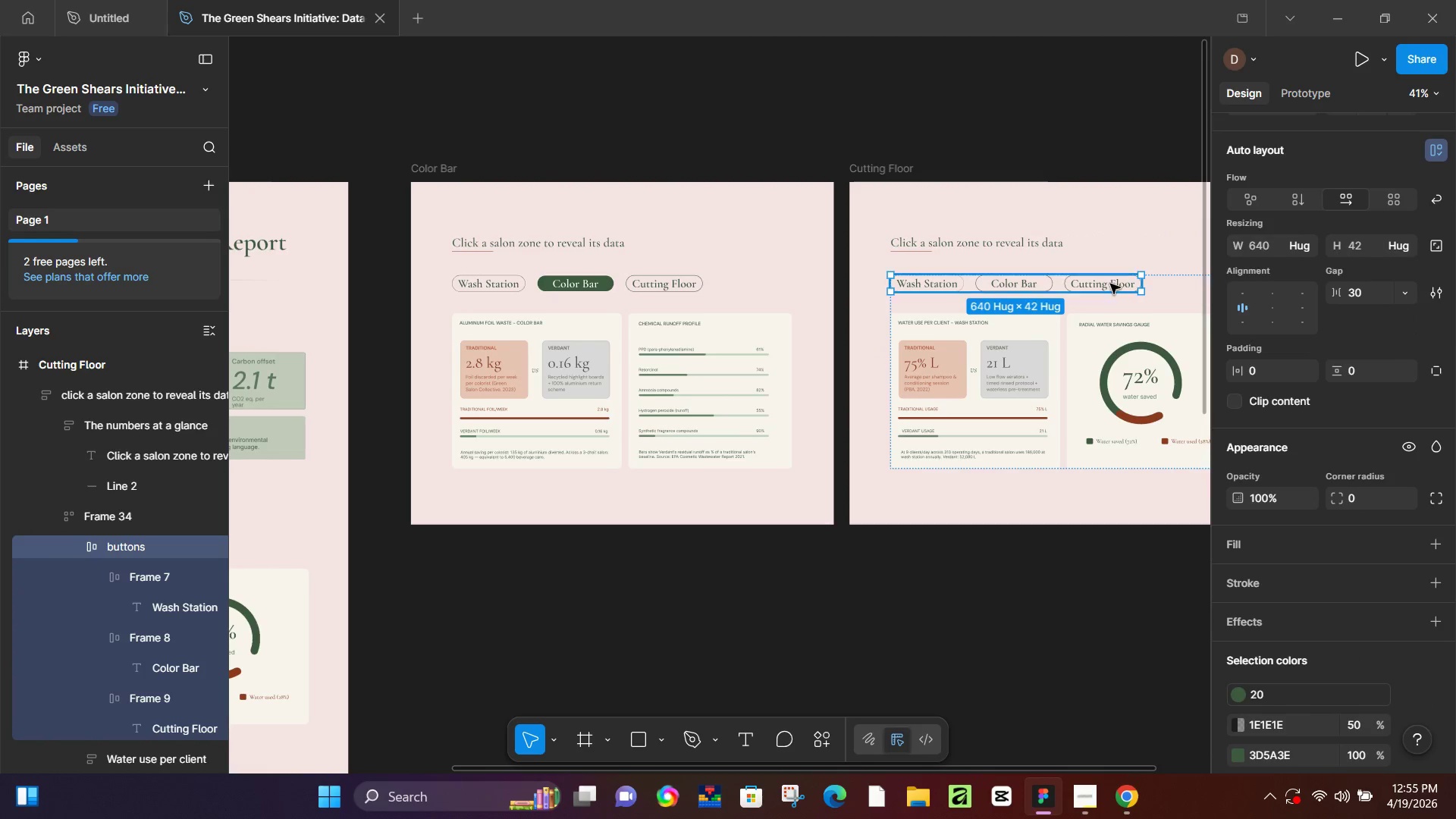 
double_click([1110, 284])
 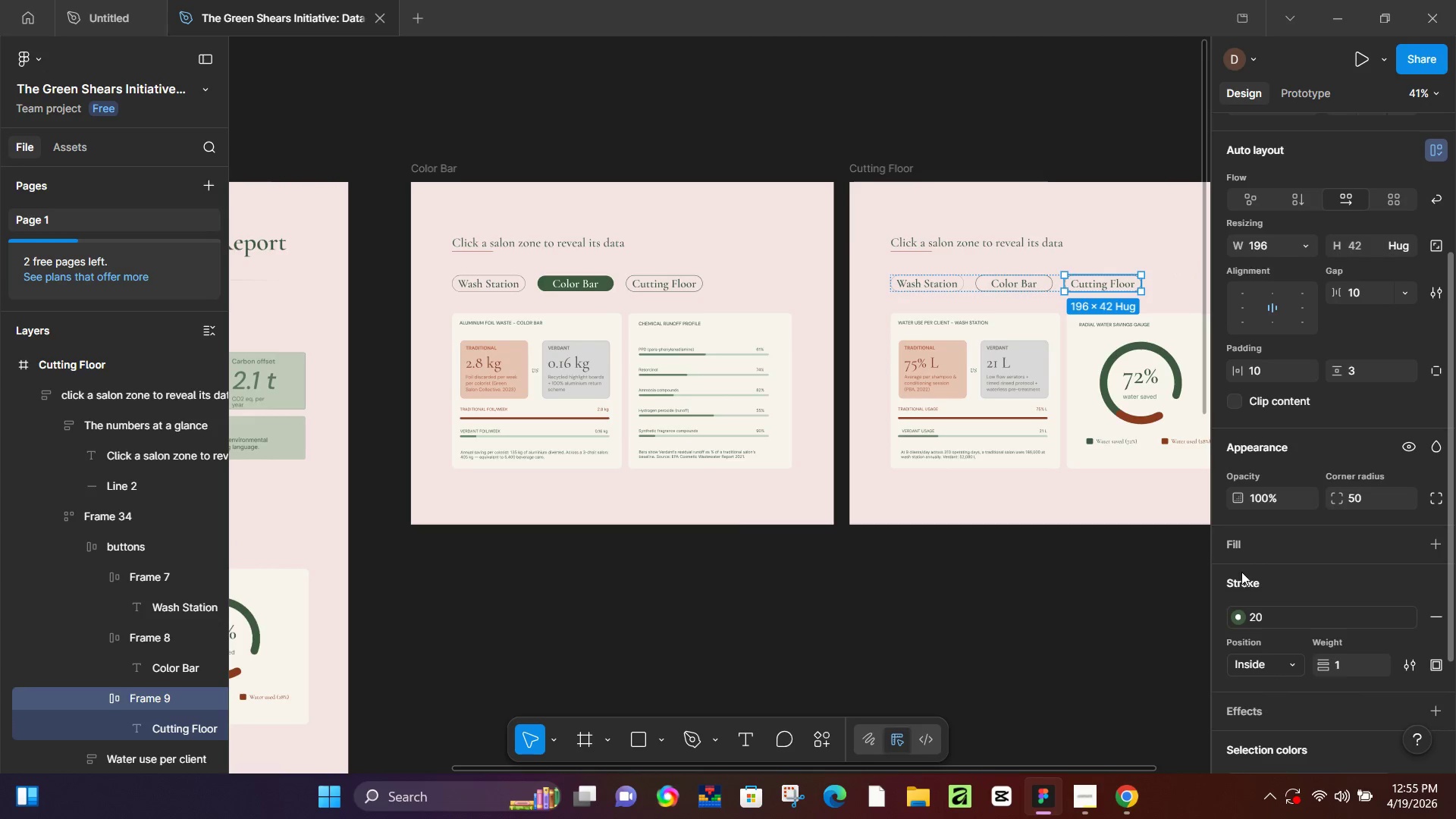 
left_click([1251, 542])
 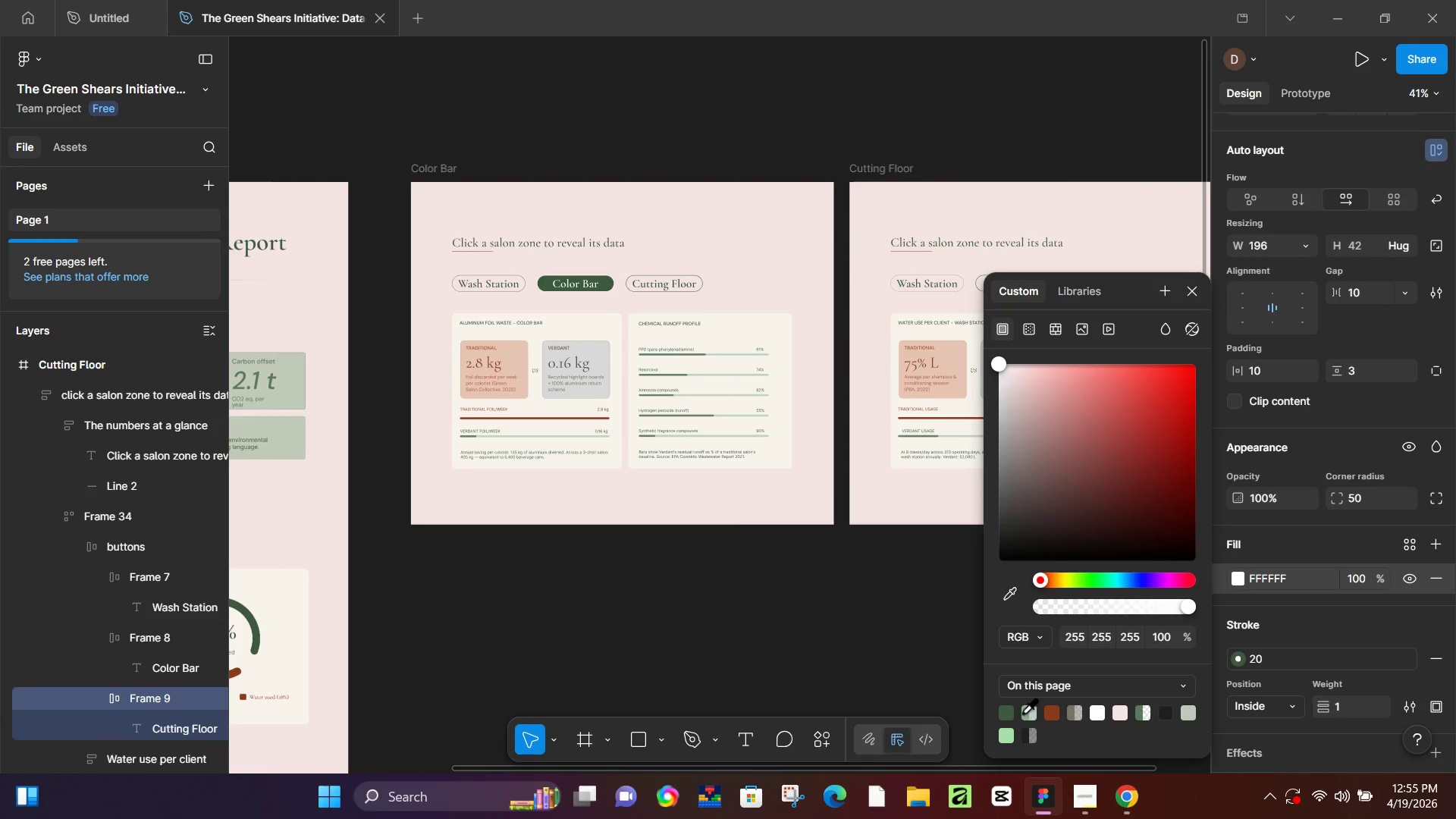 
left_click([1011, 712])
 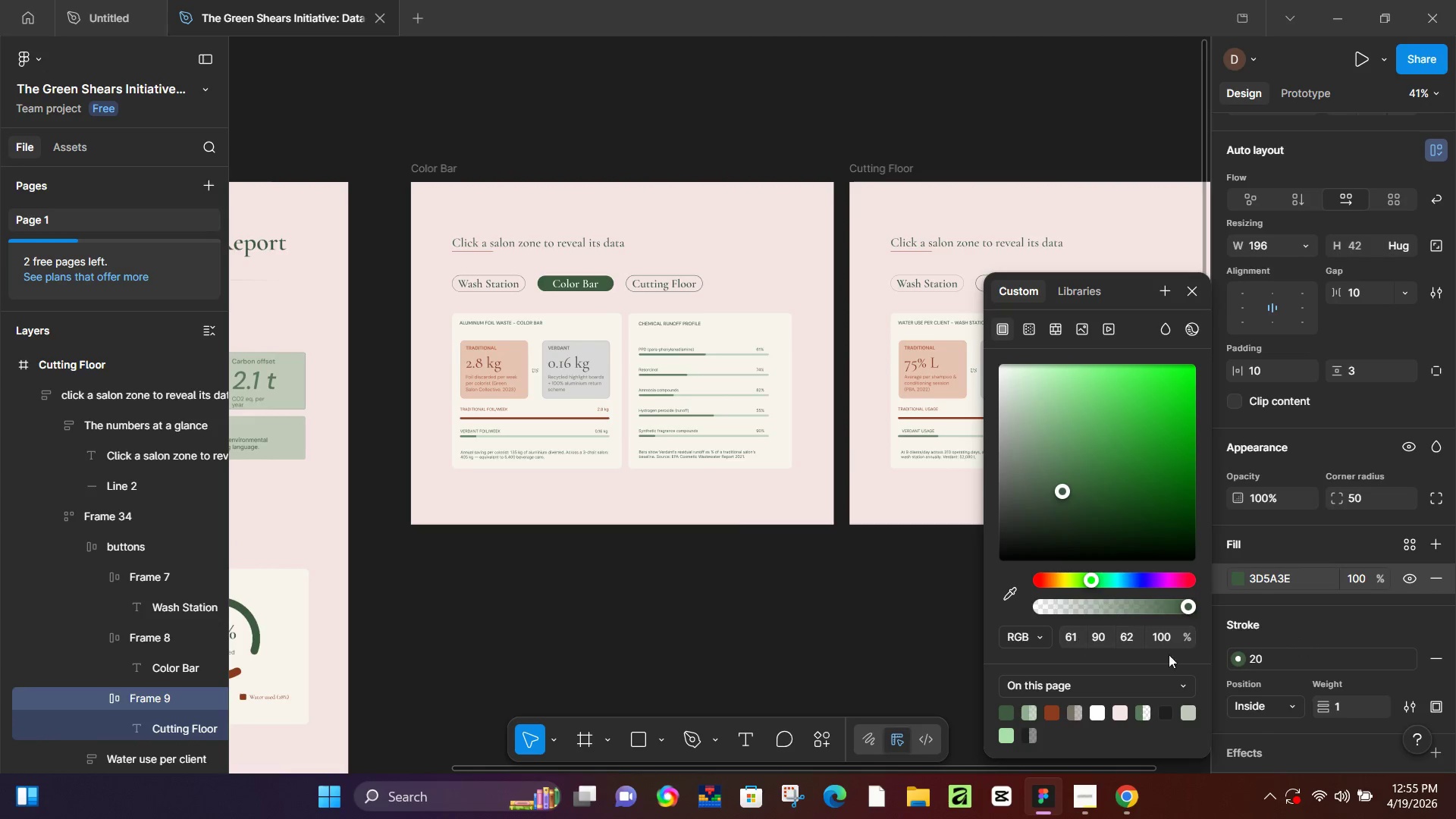 
scroll: coordinate [1245, 719], scroll_direction: down, amount: 2.0
 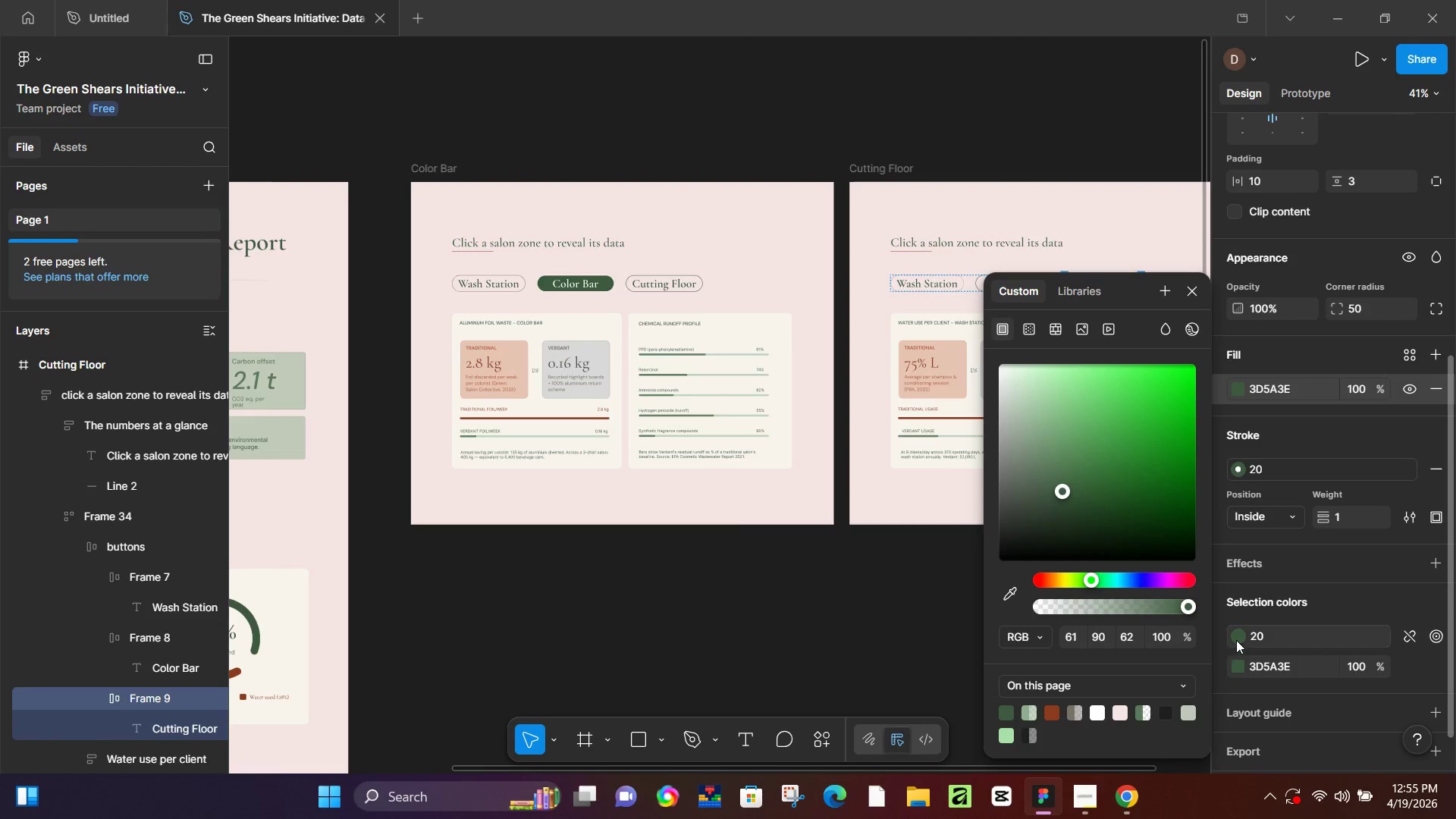 
left_click([1236, 640])
 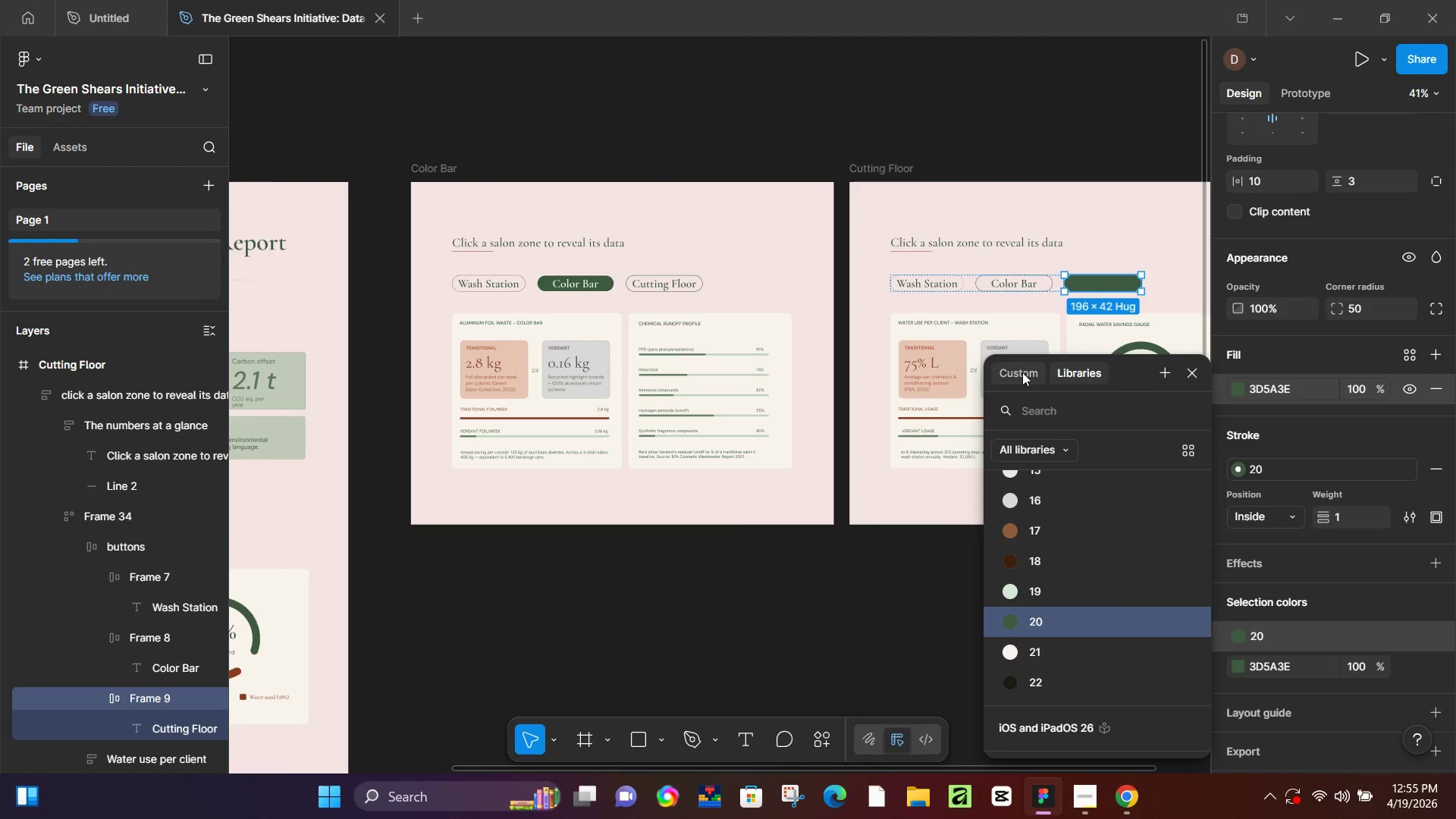 
wait(6.59)
 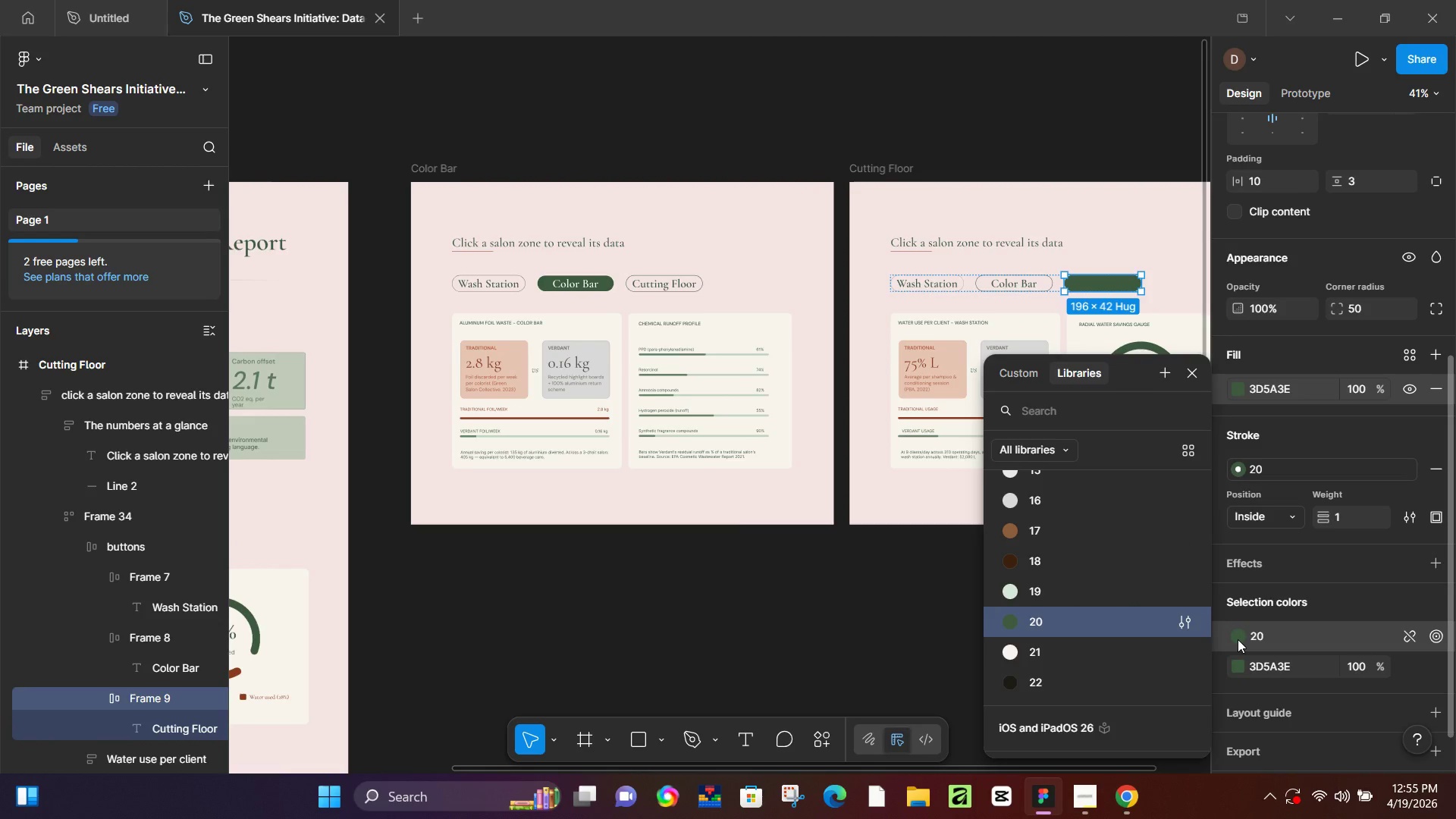 
left_click([1246, 667])
 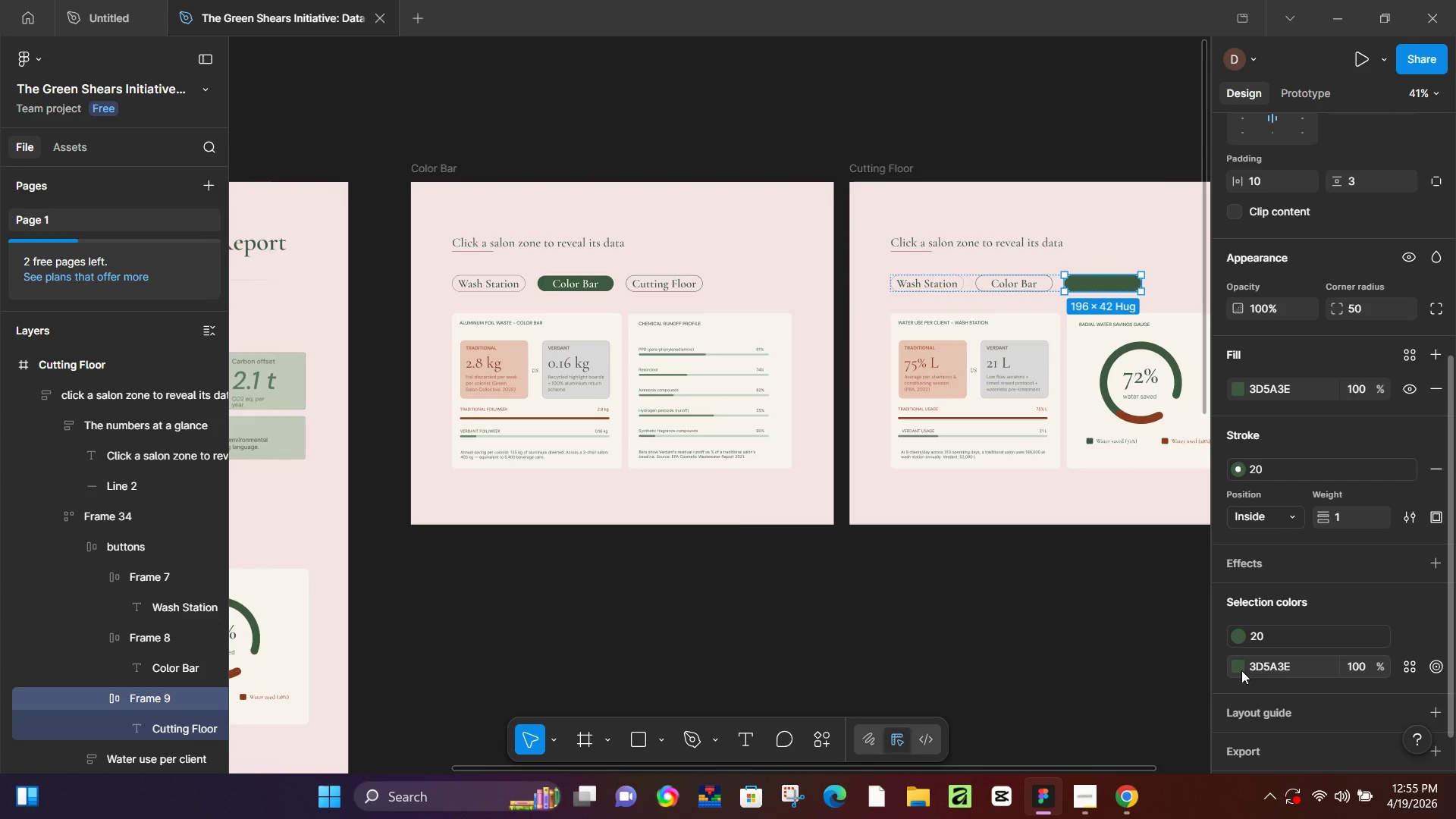 
left_click([1241, 670])
 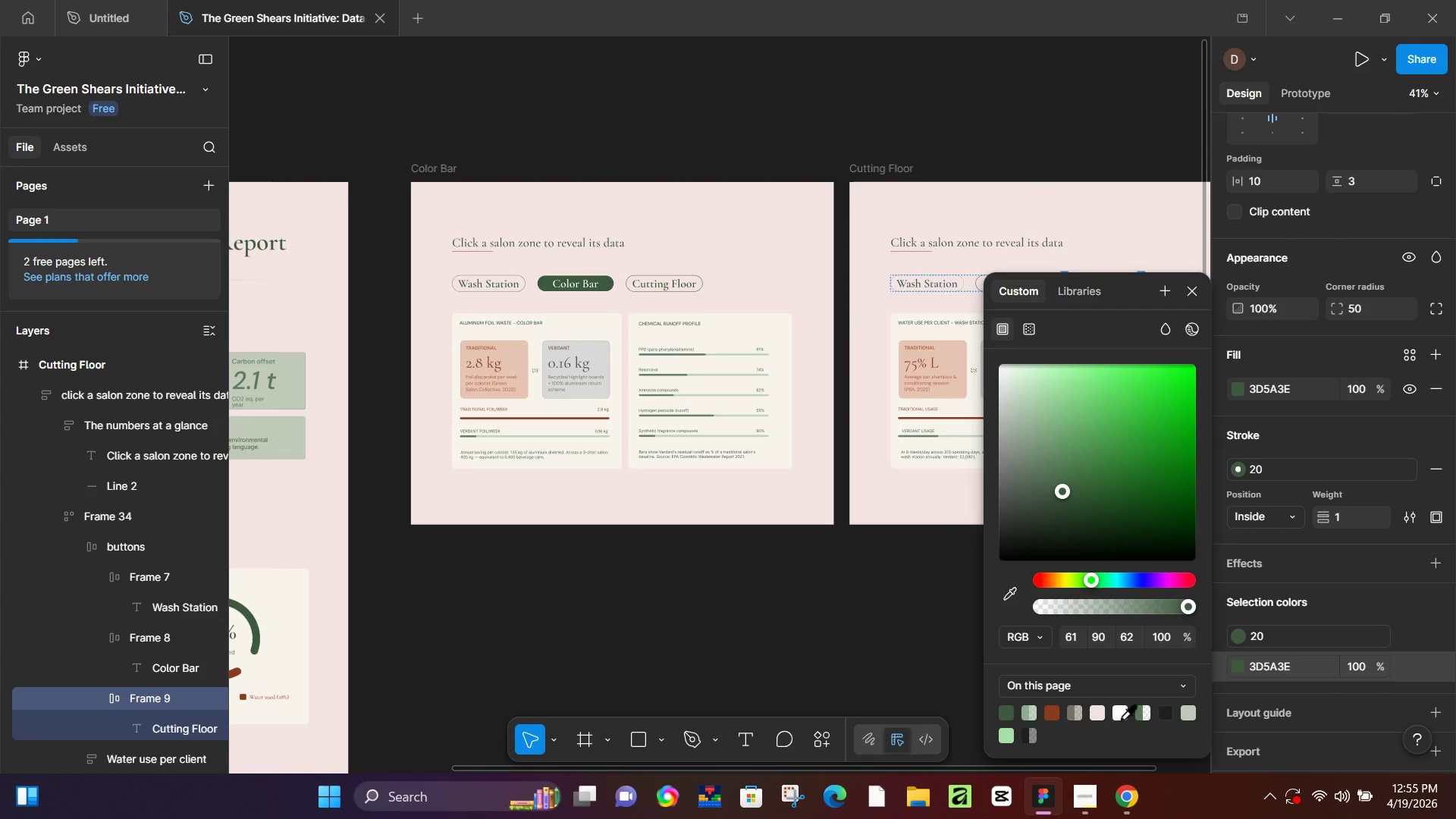 
left_click([1122, 720])
 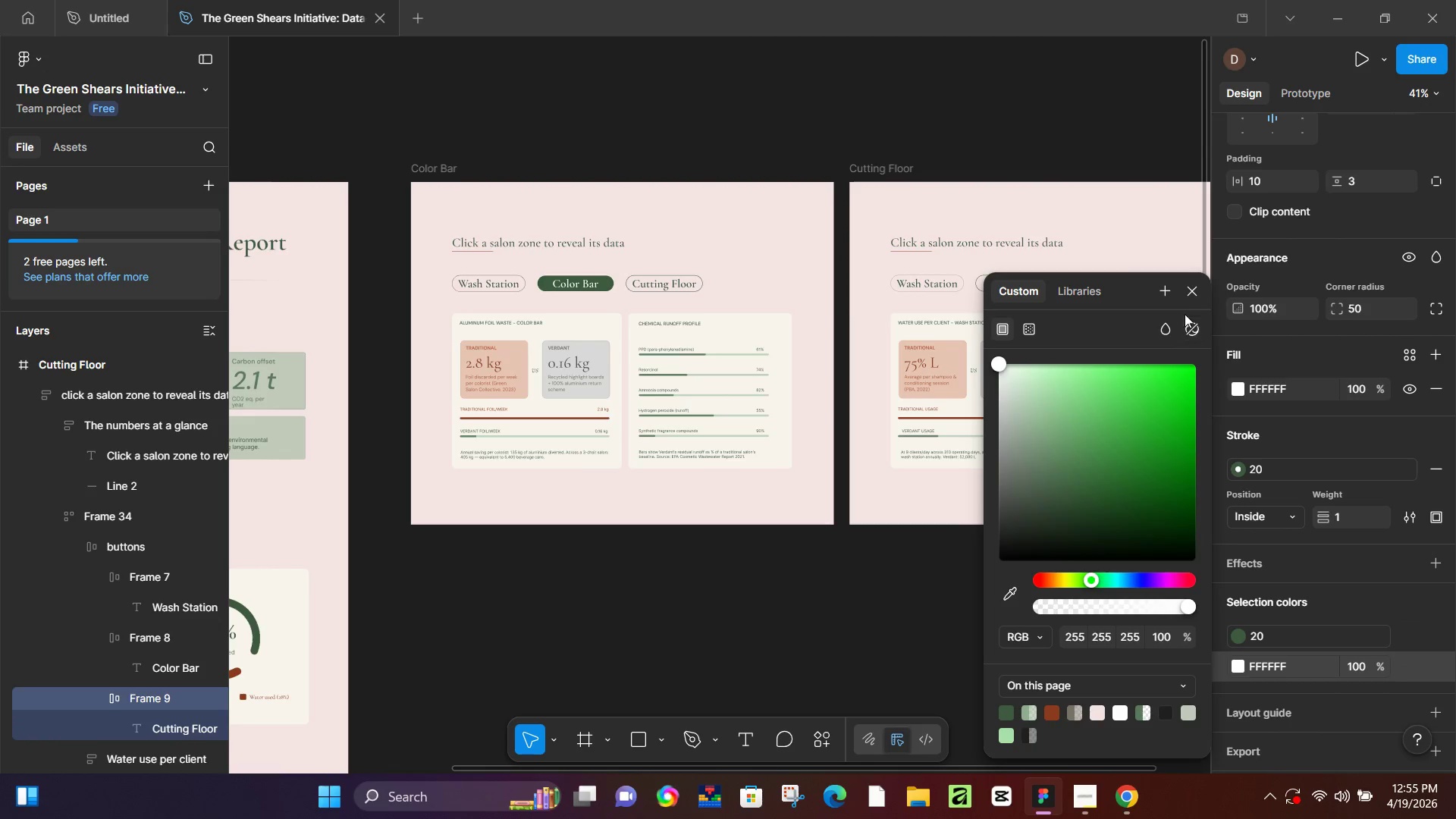 
left_click([1194, 290])
 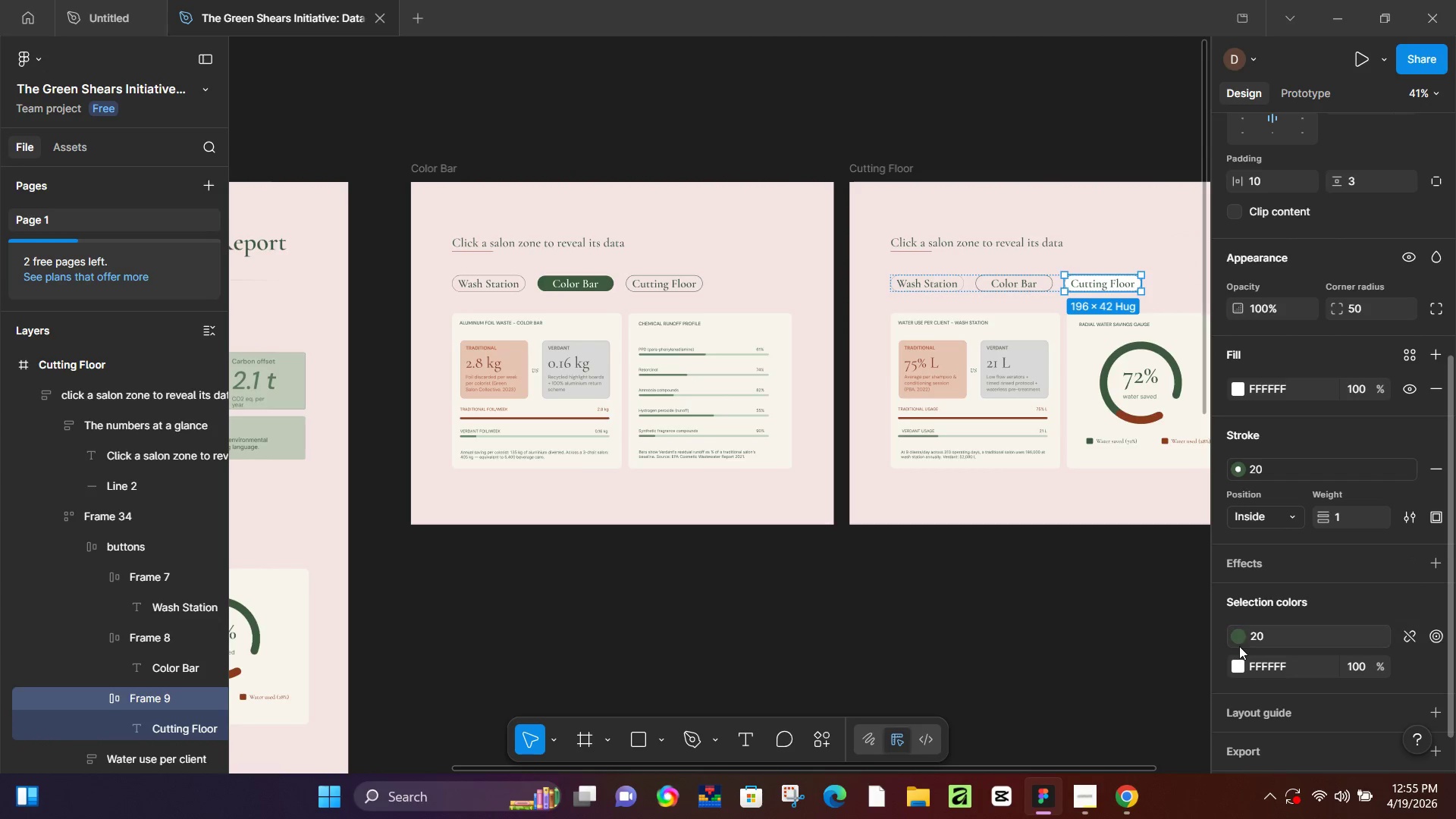 
key(Control+Z)
 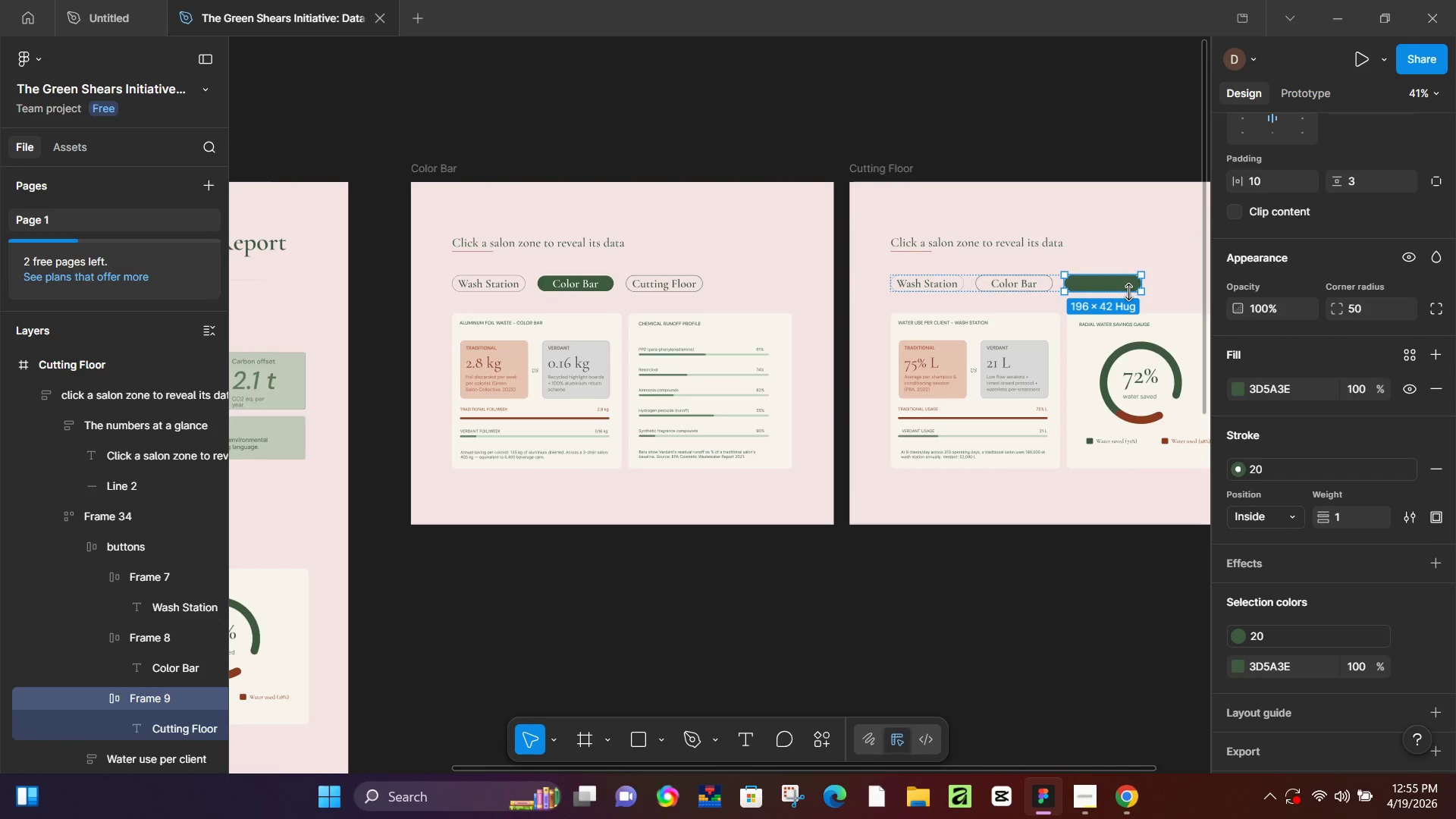 
double_click([1126, 287])
 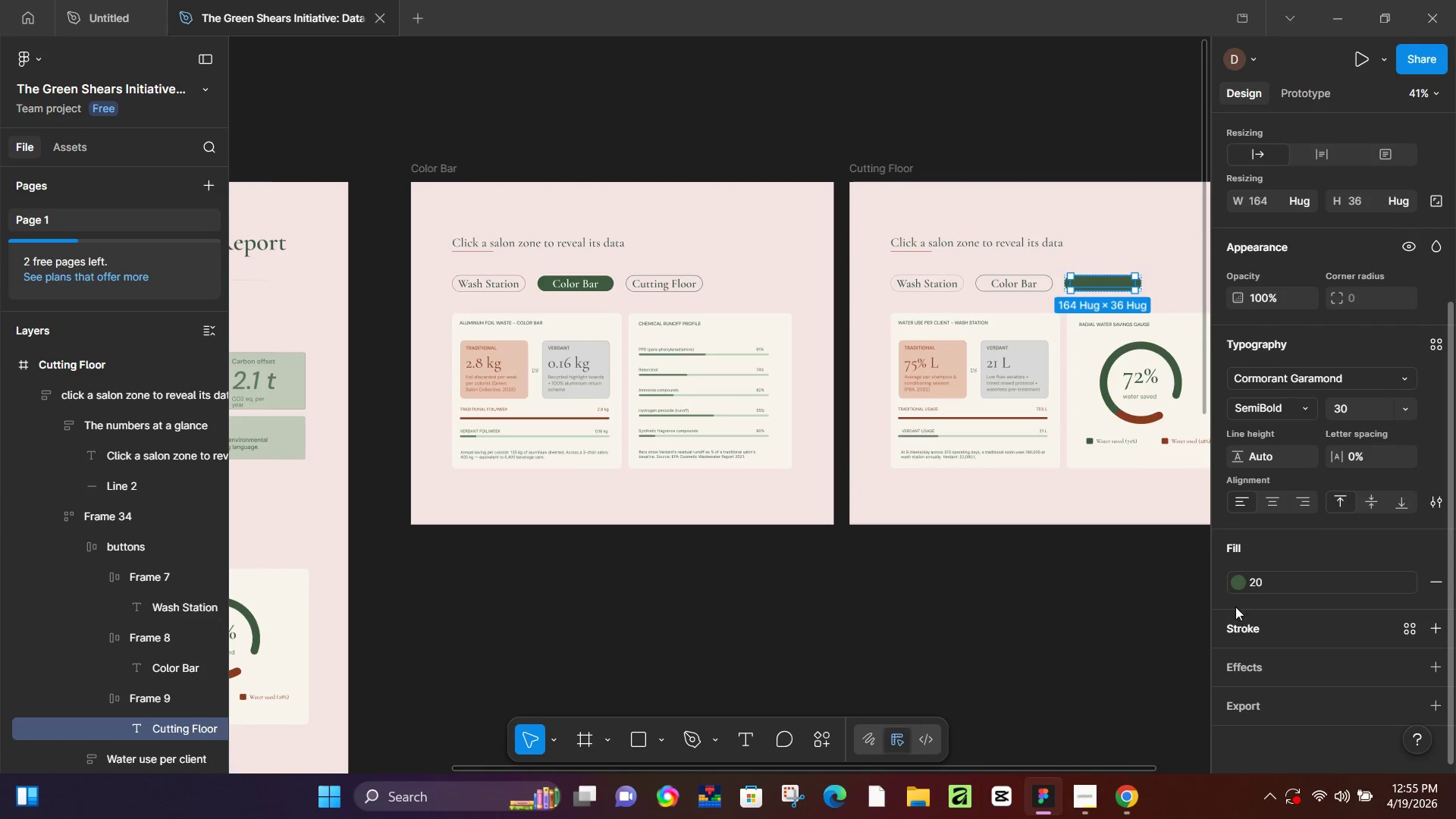 
left_click([1237, 583])
 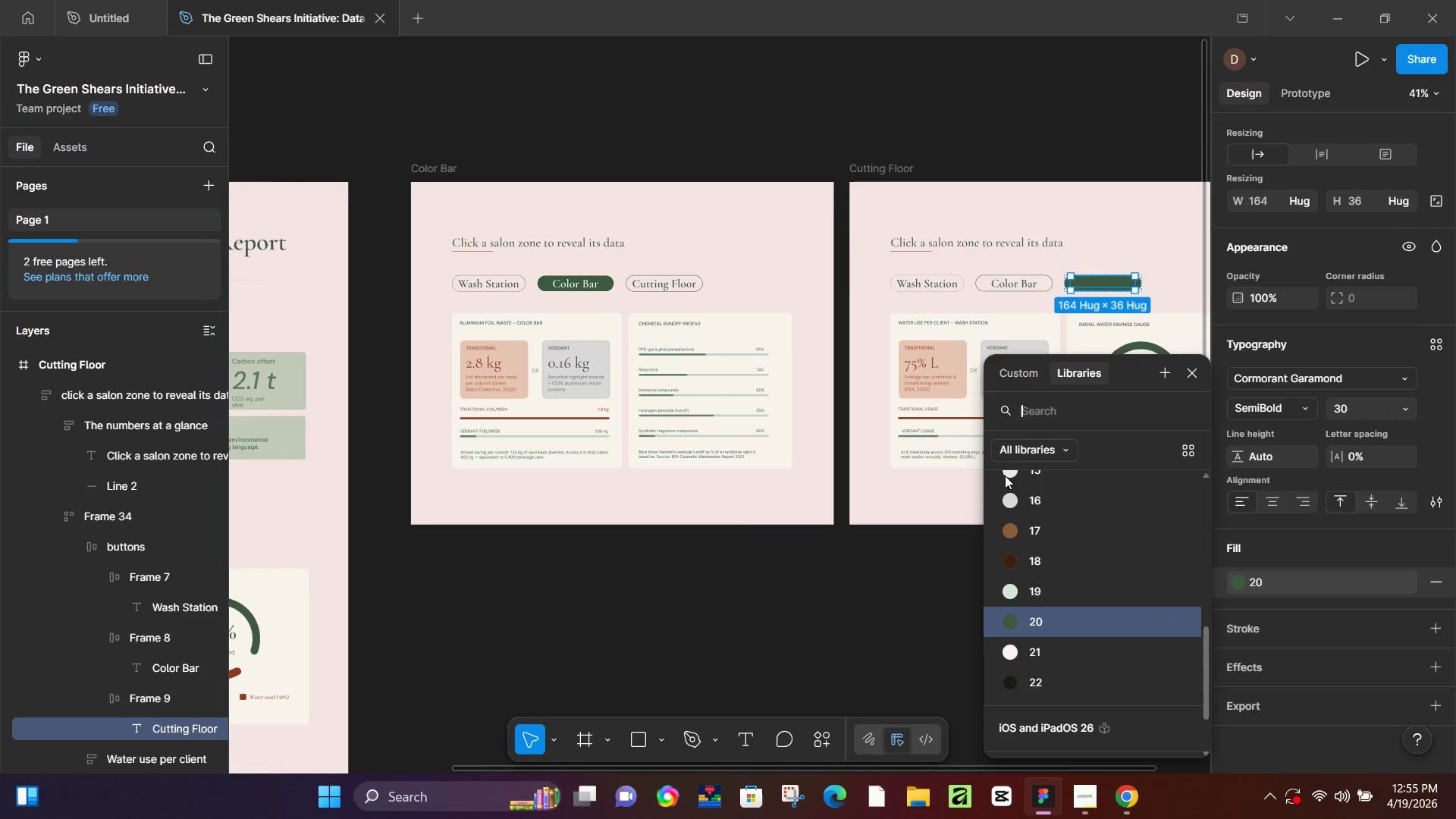 
left_click([1033, 369])
 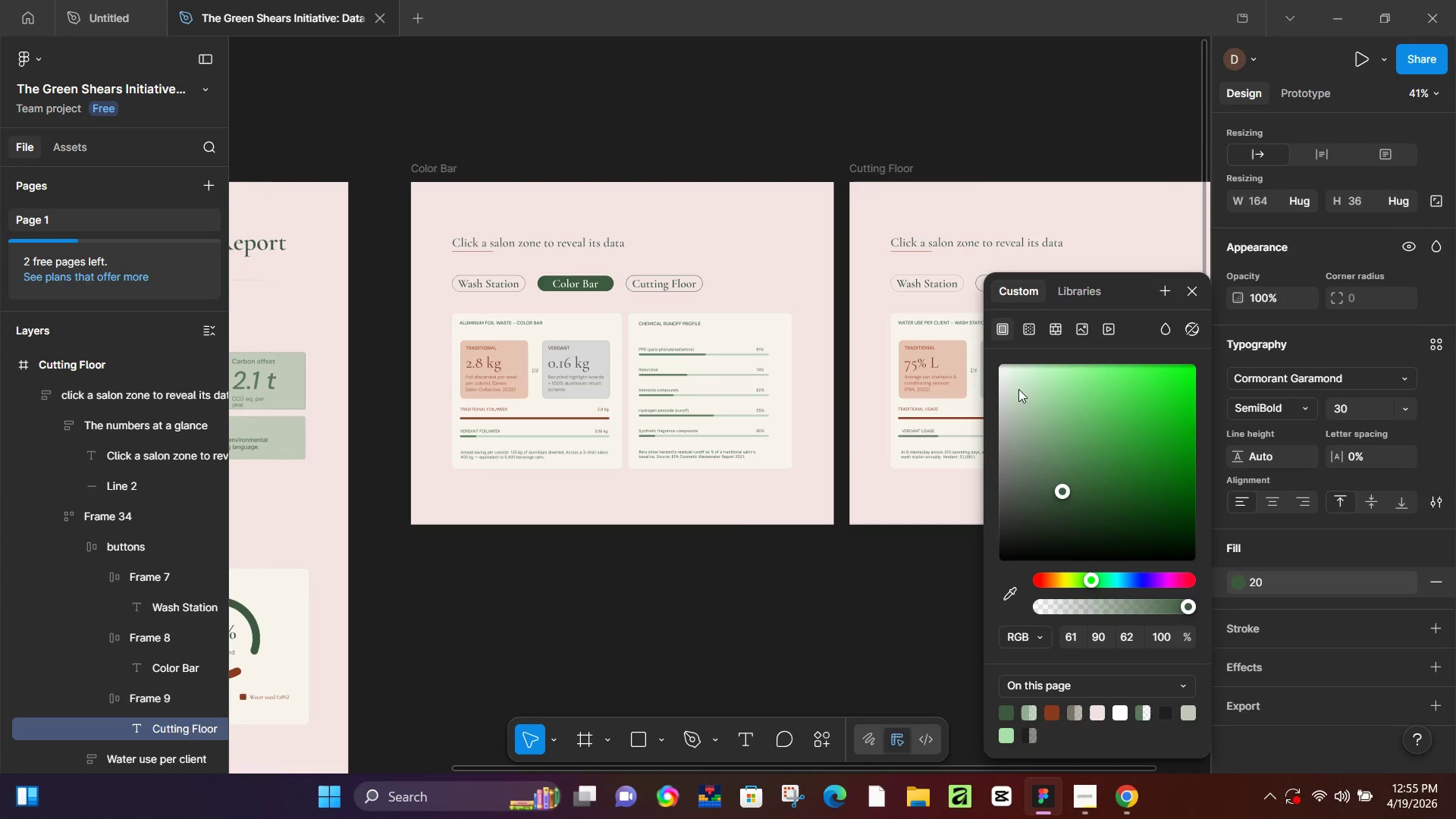 
left_click_drag(start_coordinate=[1018, 388], to_coordinate=[988, 359])
 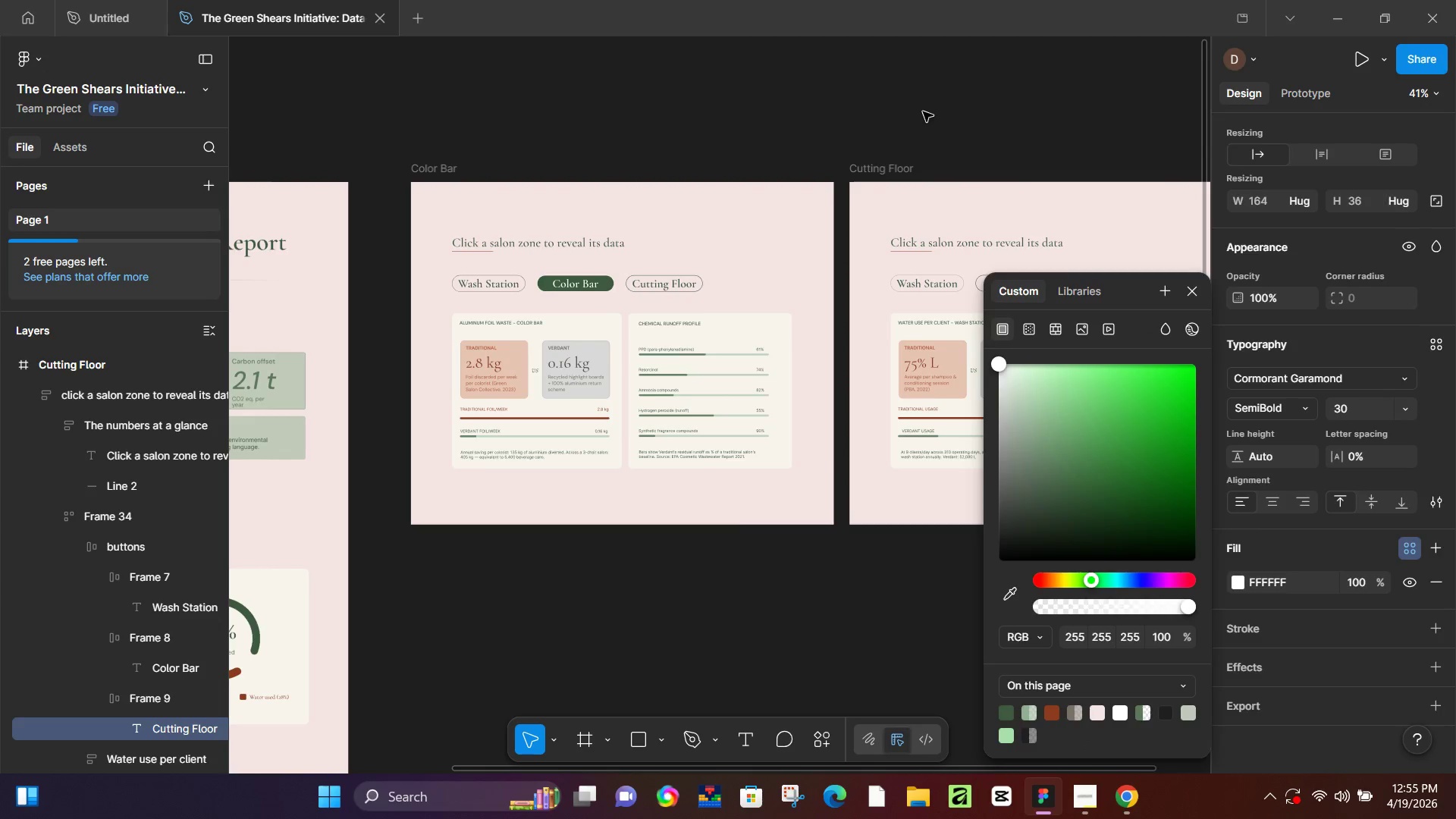 
left_click([923, 111])
 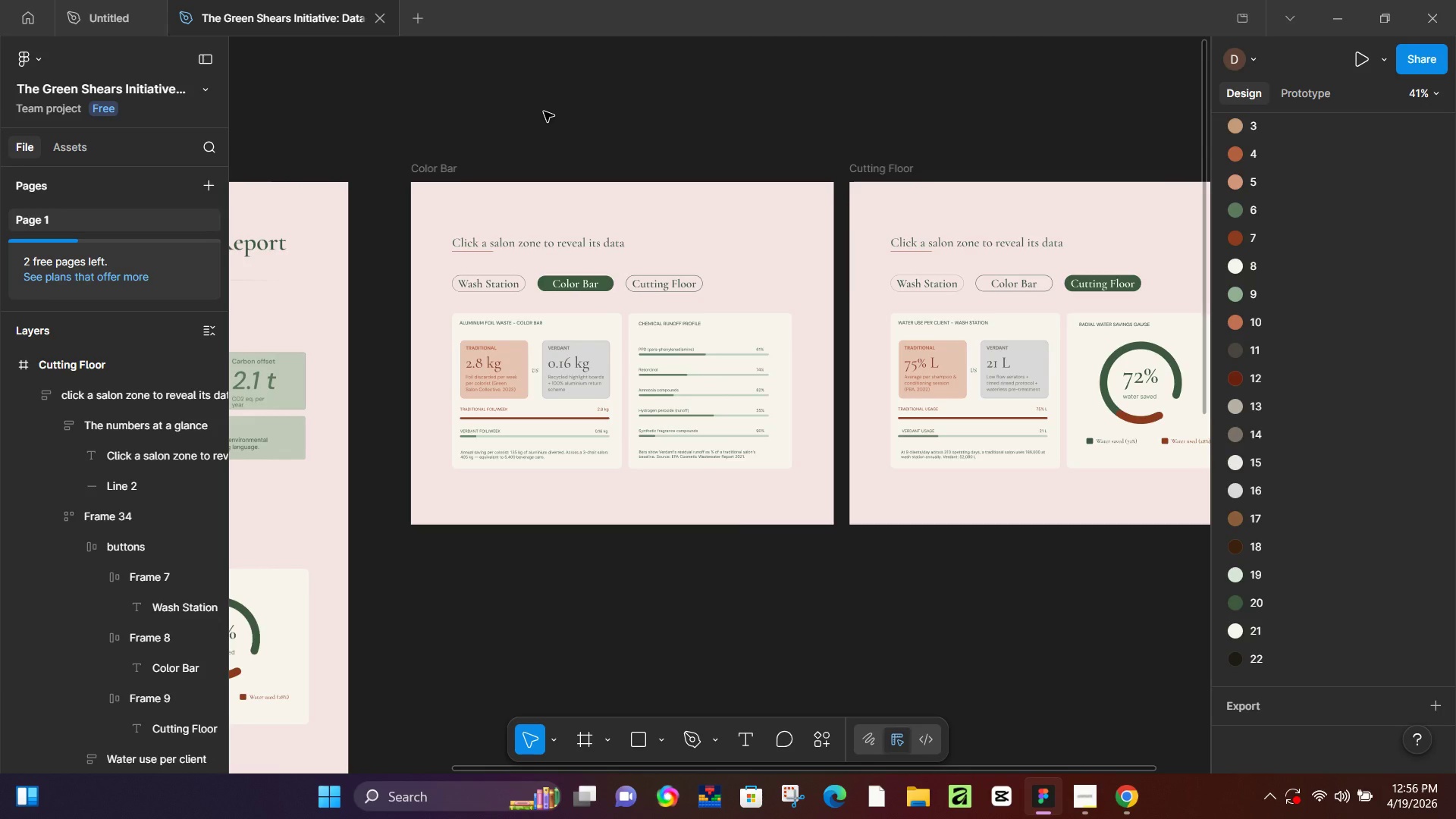 
wait(41.06)
 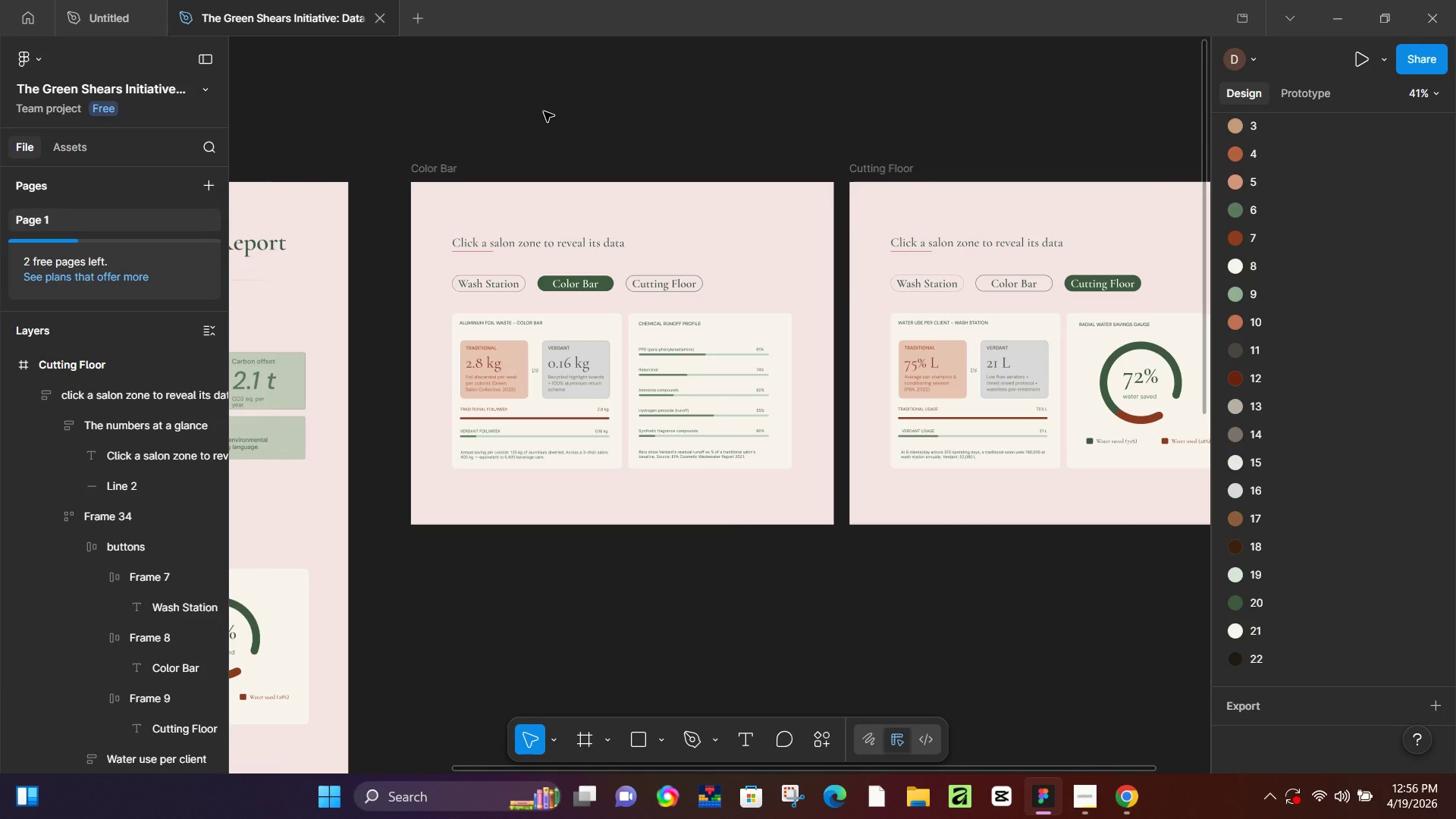 
hold_key(key=ControlLeft, duration=0.91)
scroll: coordinate [479, 224], scroll_direction: up, amount: 11.0
 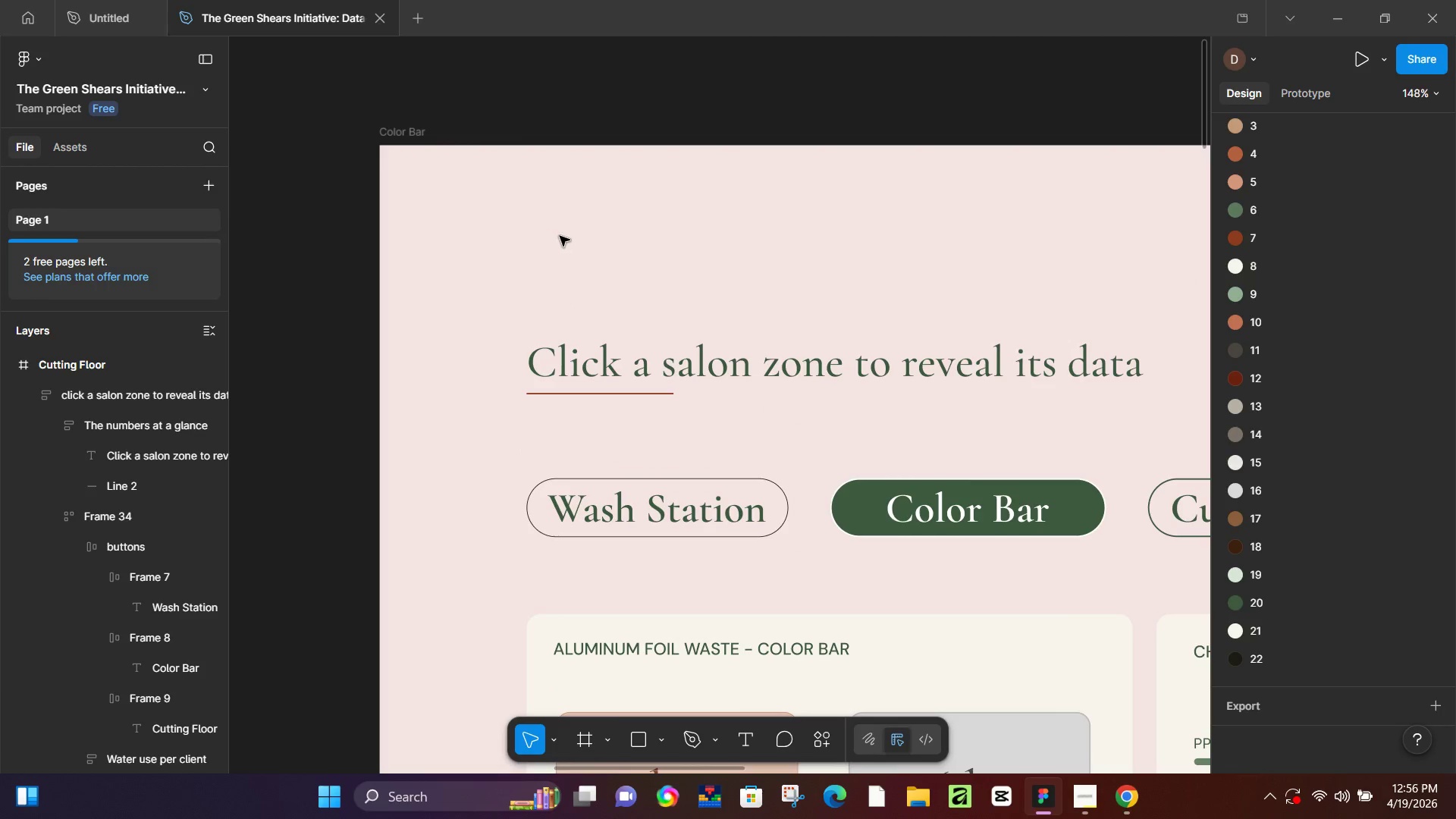 
key(L)
 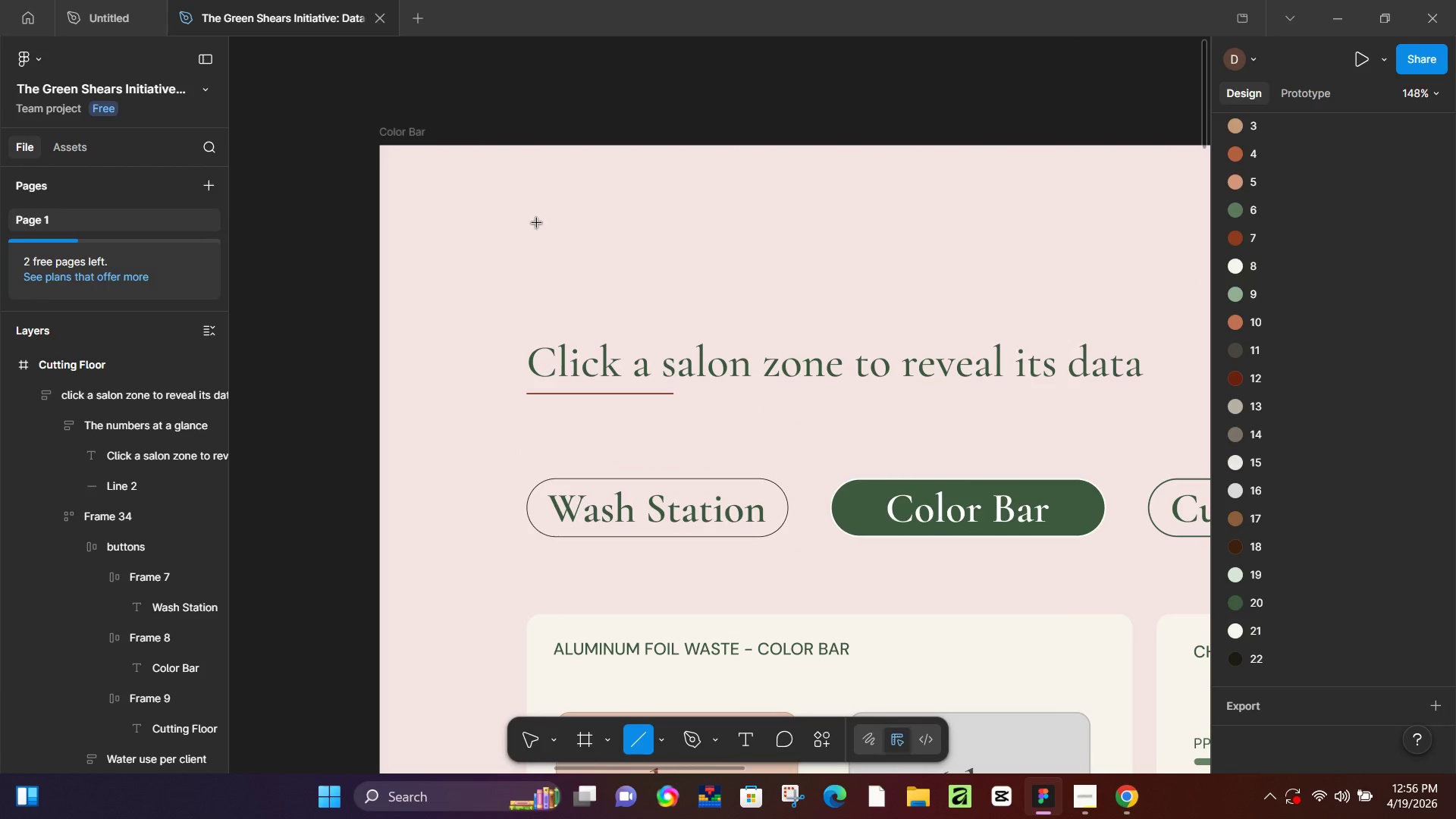 
hold_key(key=ShiftLeft, duration=1.52)
left_click_drag(start_coordinate=[533, 223], to_coordinate=[619, 233])
 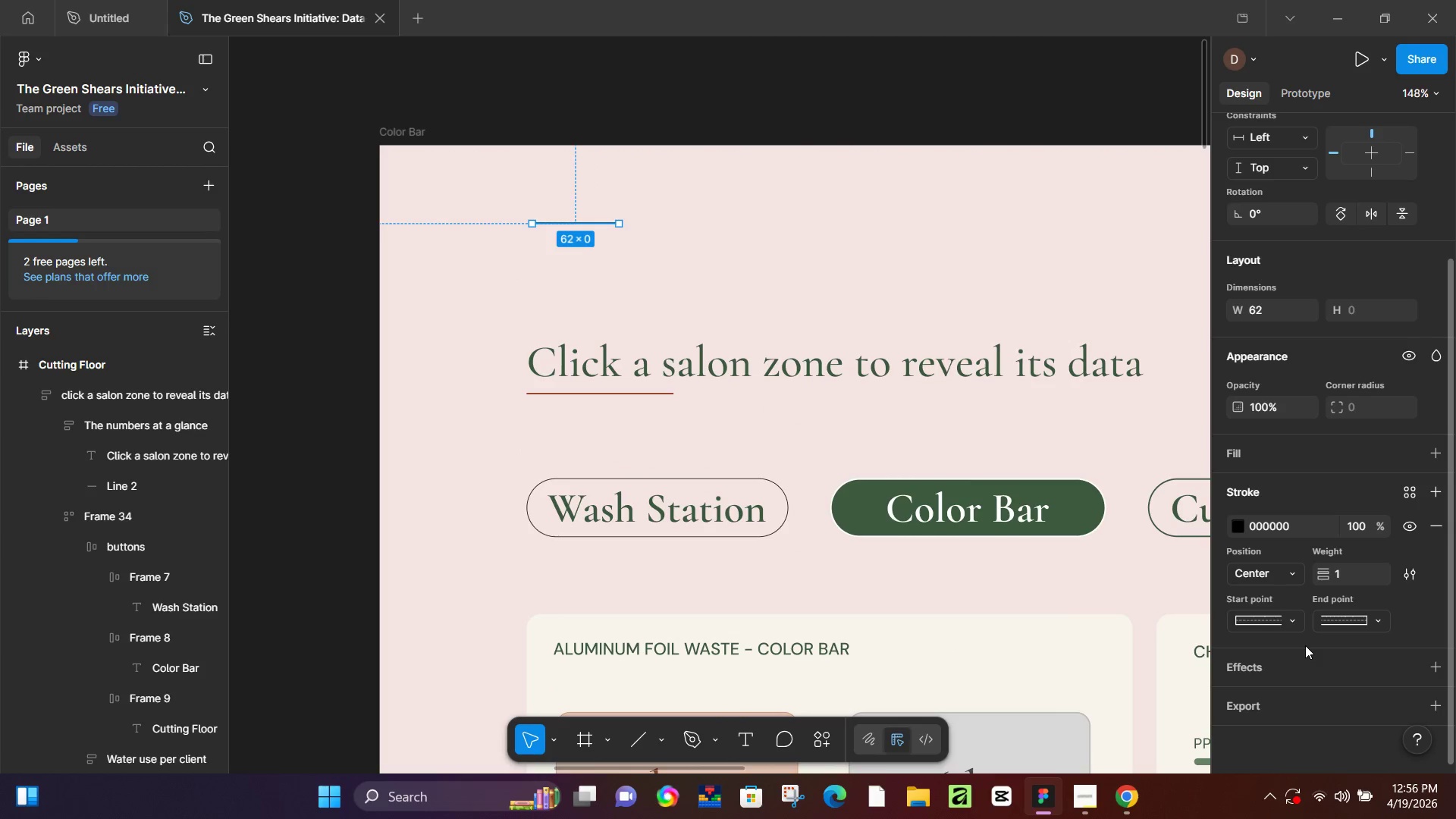 
hold_key(key=ShiftLeft, duration=0.61)
 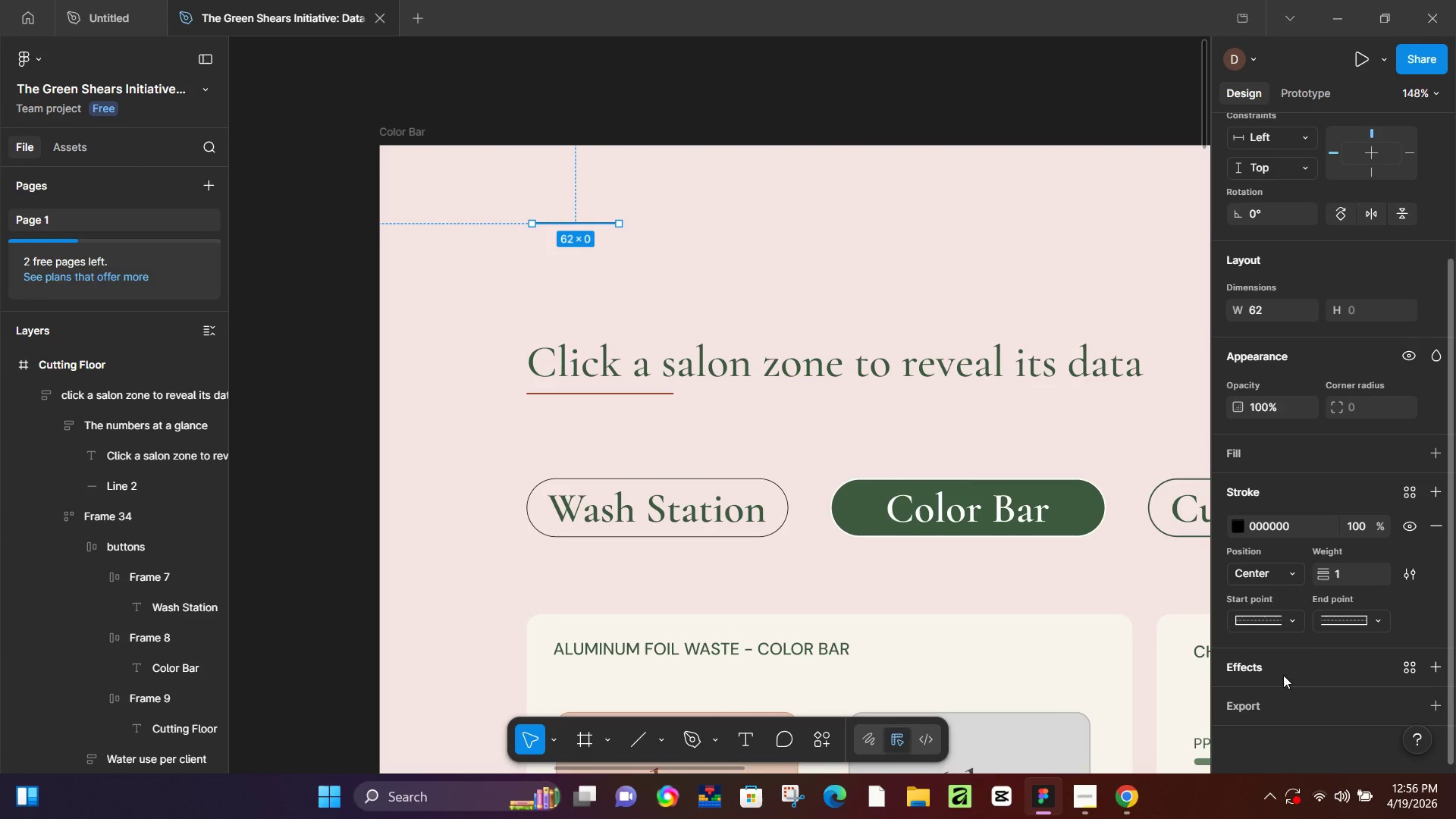 
mouse_move([1290, 624])
 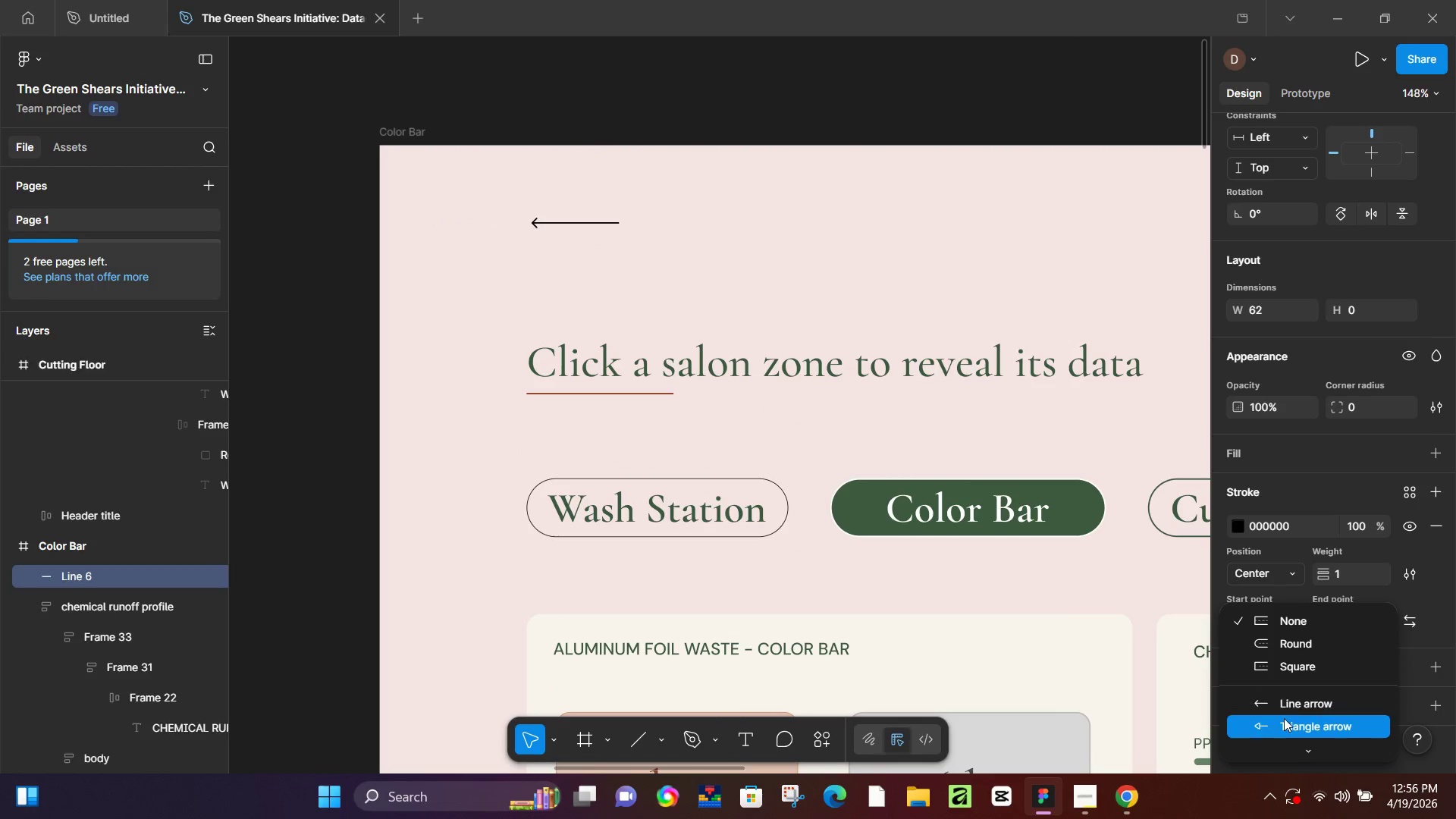 
left_click([1284, 719])
 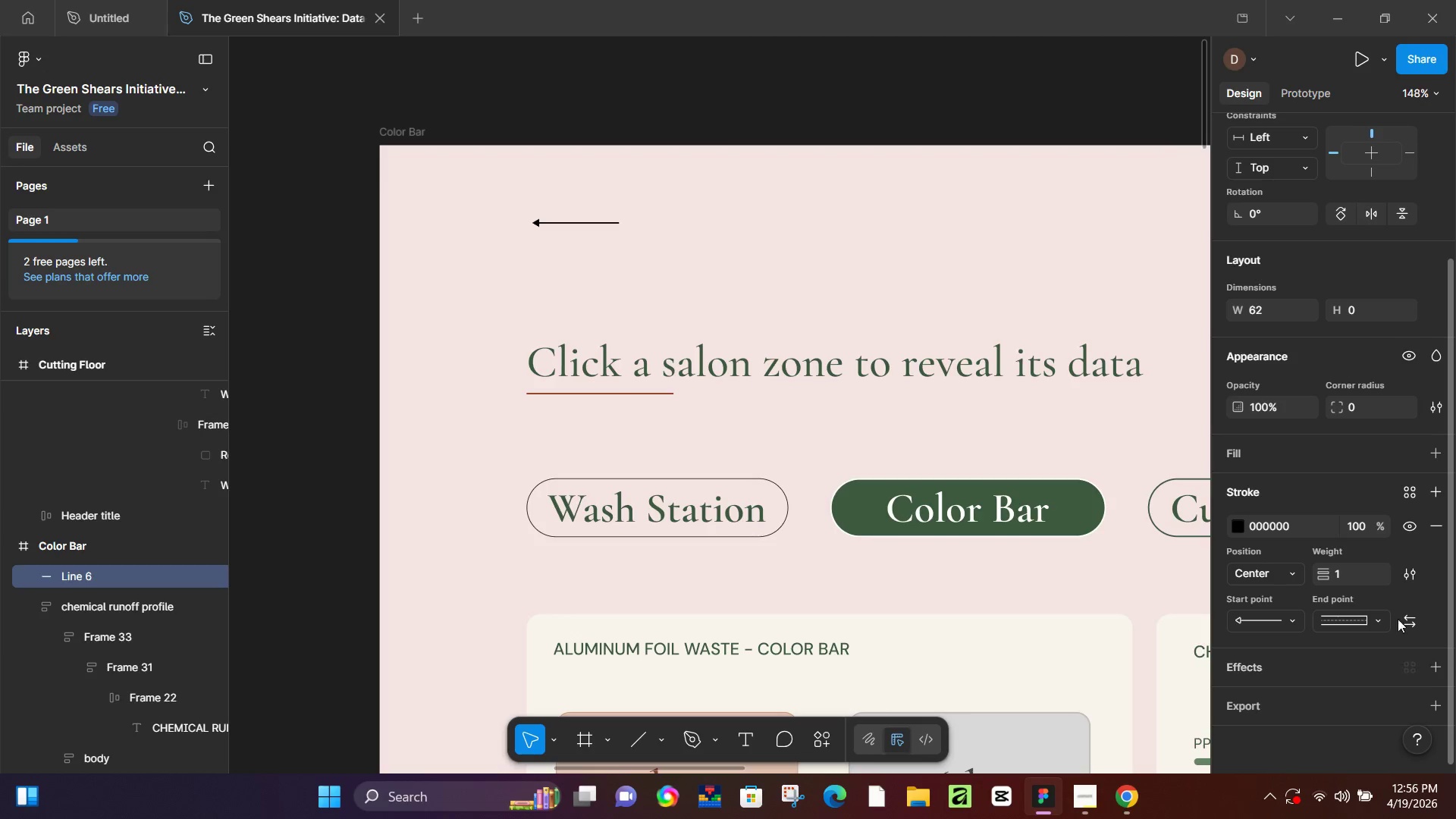 
left_click([1361, 580])
 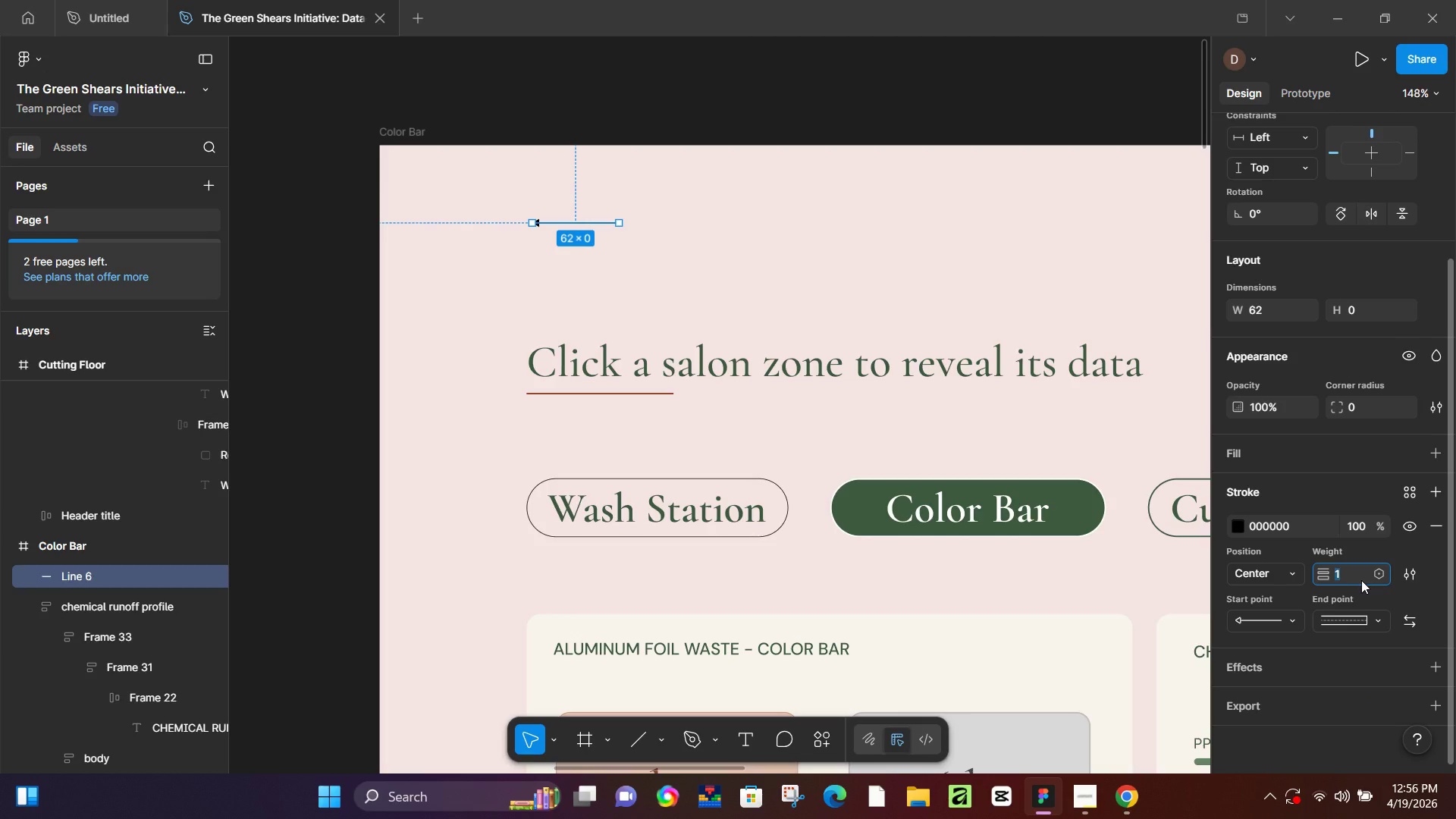 
key(Numpad1)
 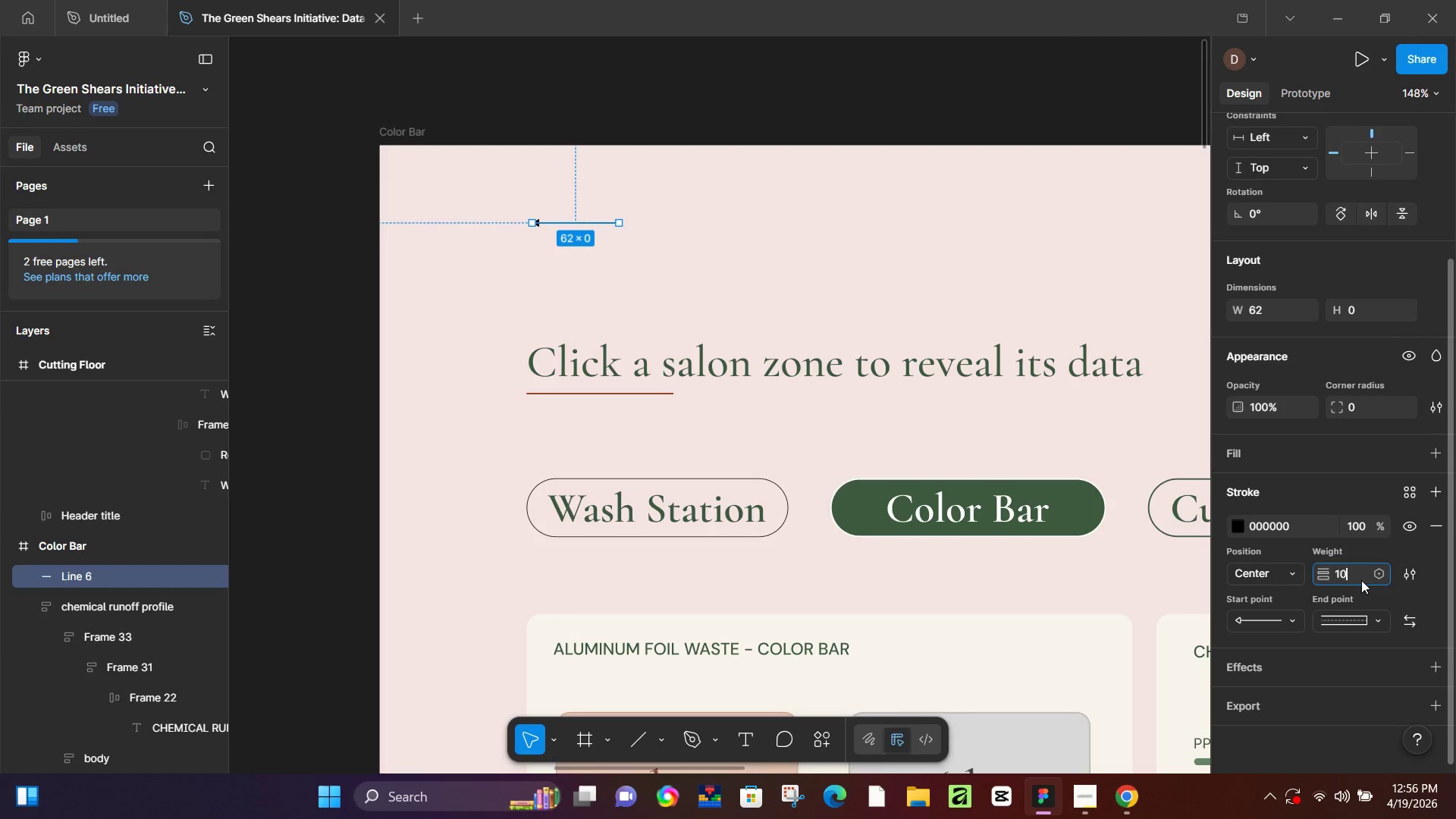 
key(Numpad0)
 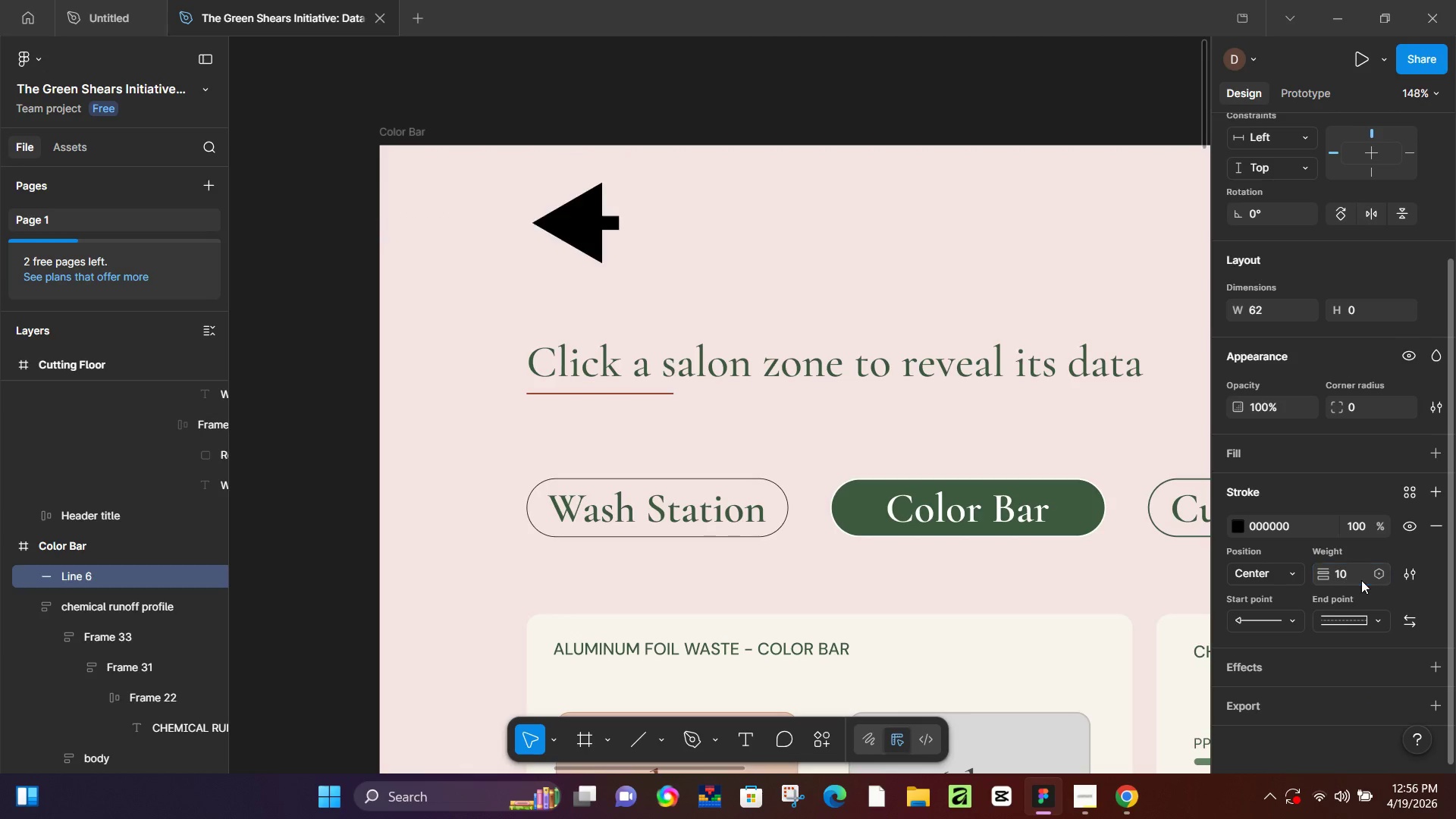 
key(NumpadEnter)
 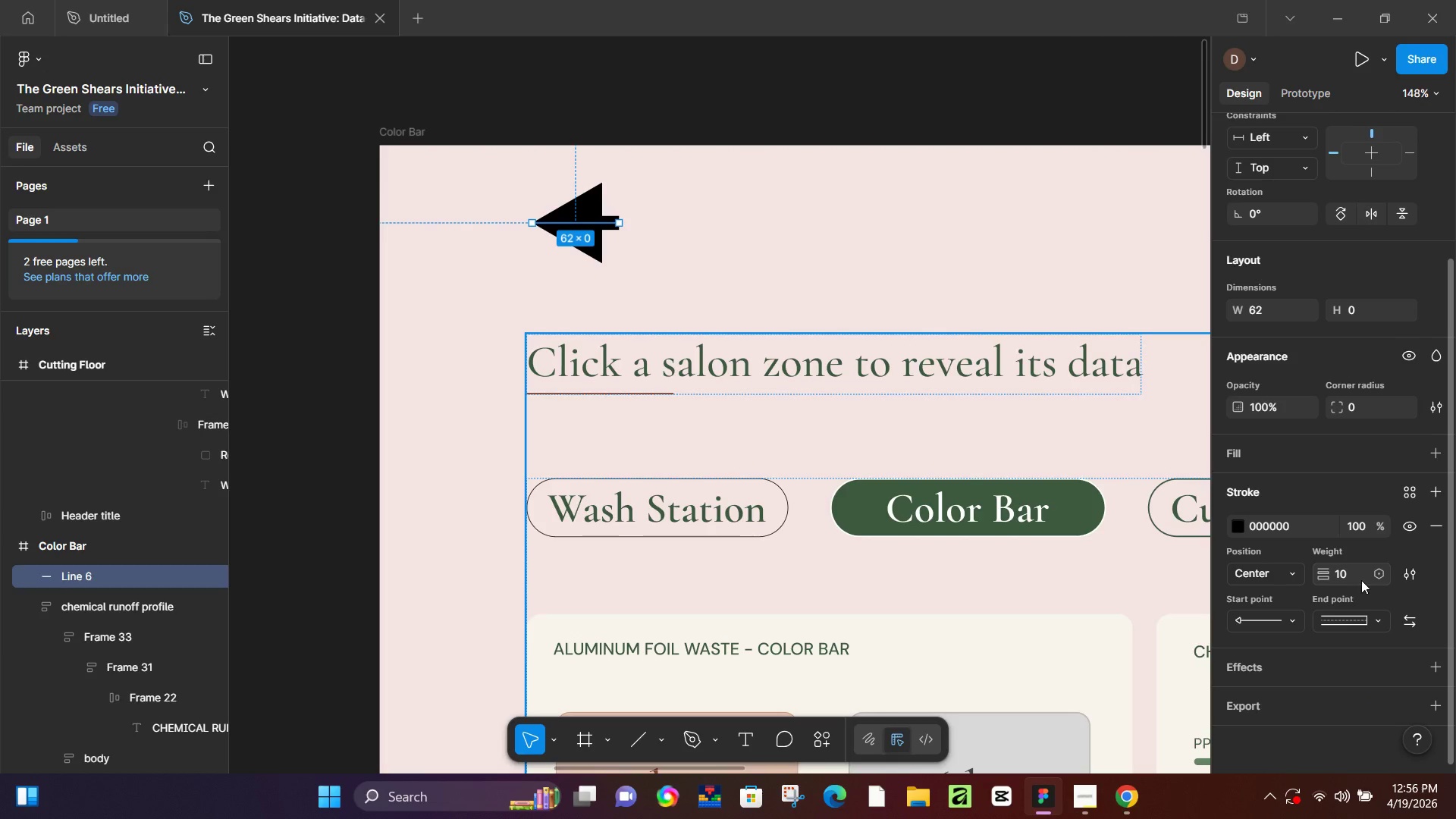 
left_click([1361, 580])
 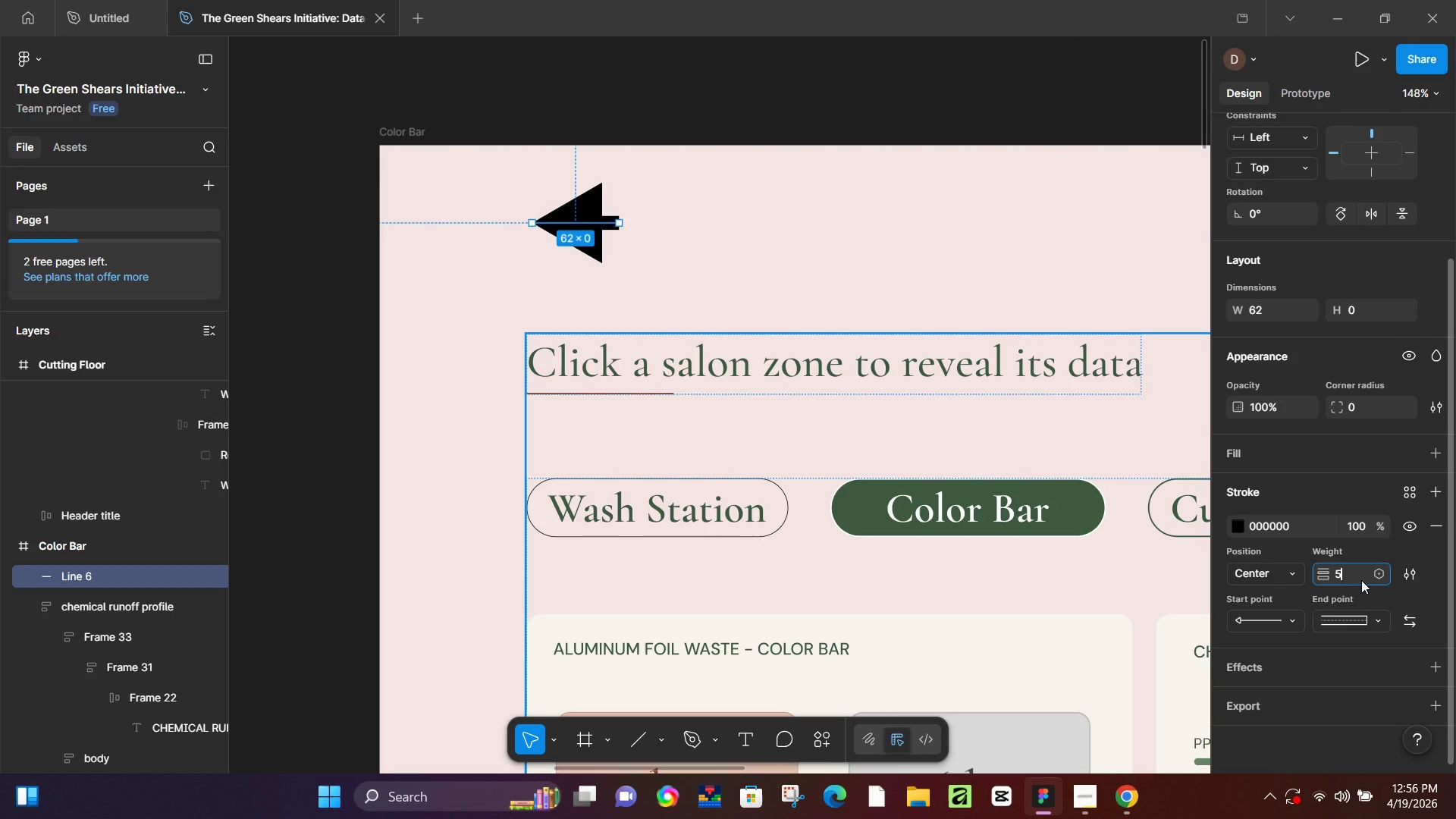 
key(Numpad5)
 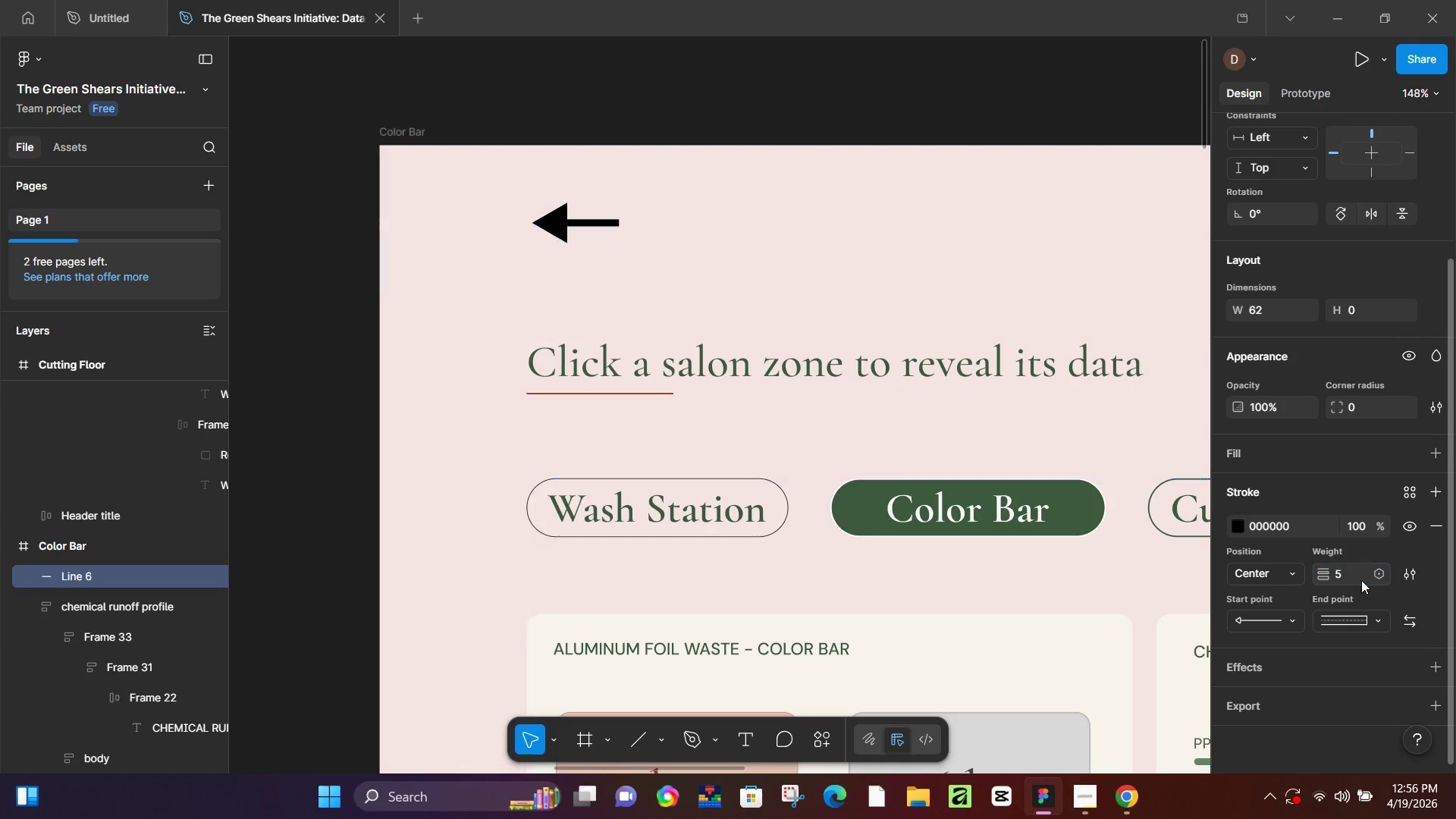 
key(NumpadEnter)
 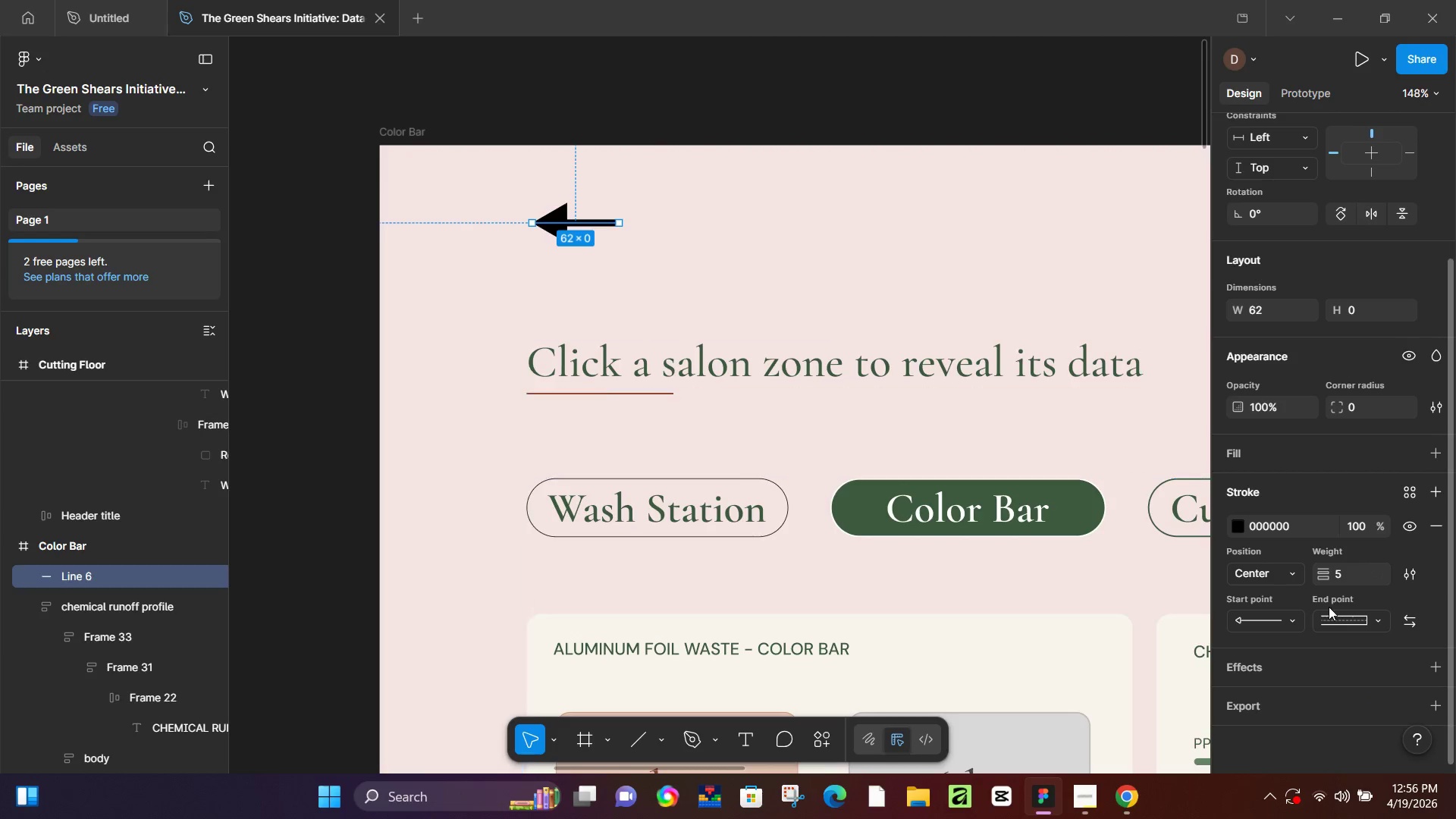 
left_click([1343, 578])
 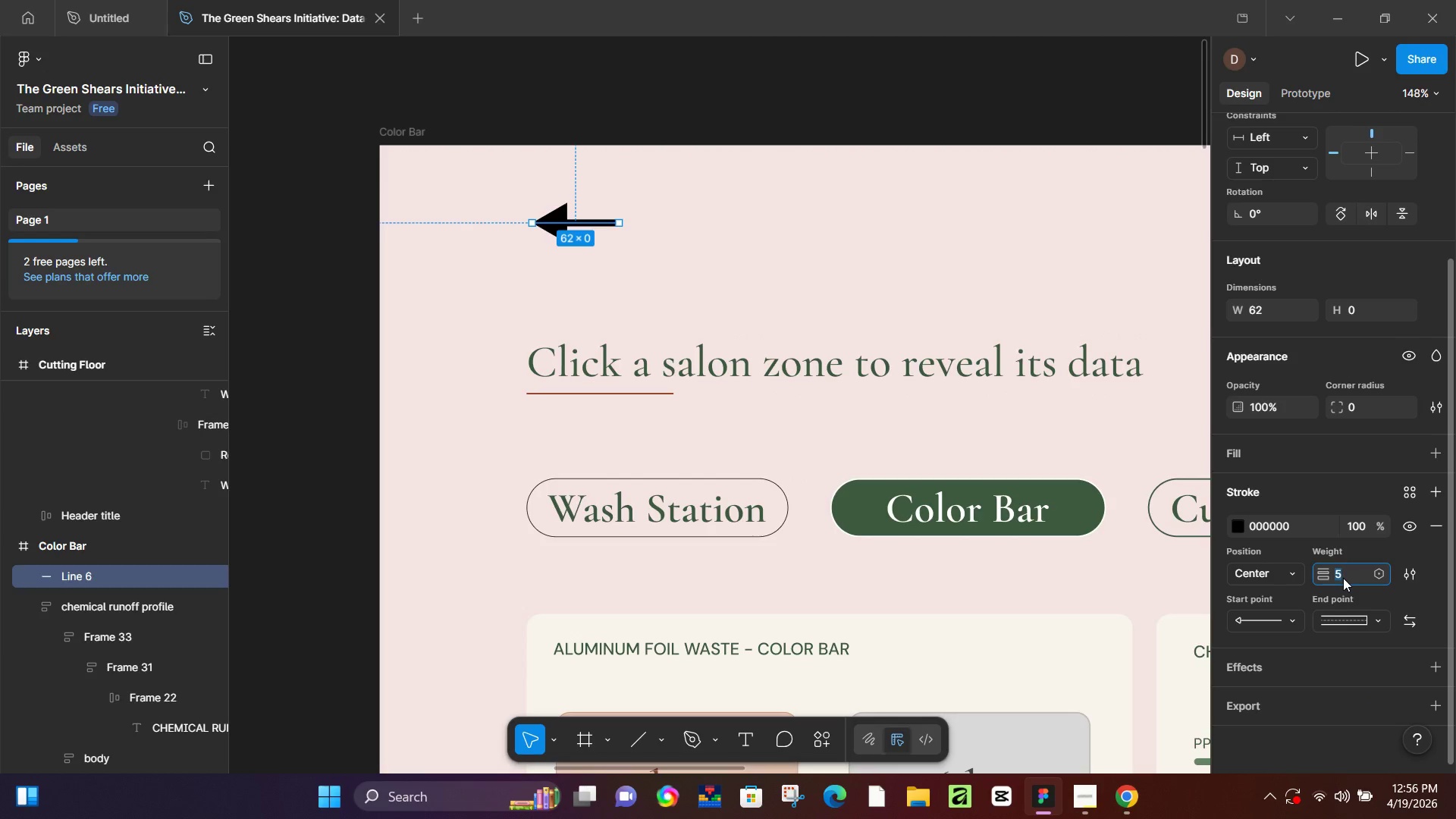 
key(Numpad3)
 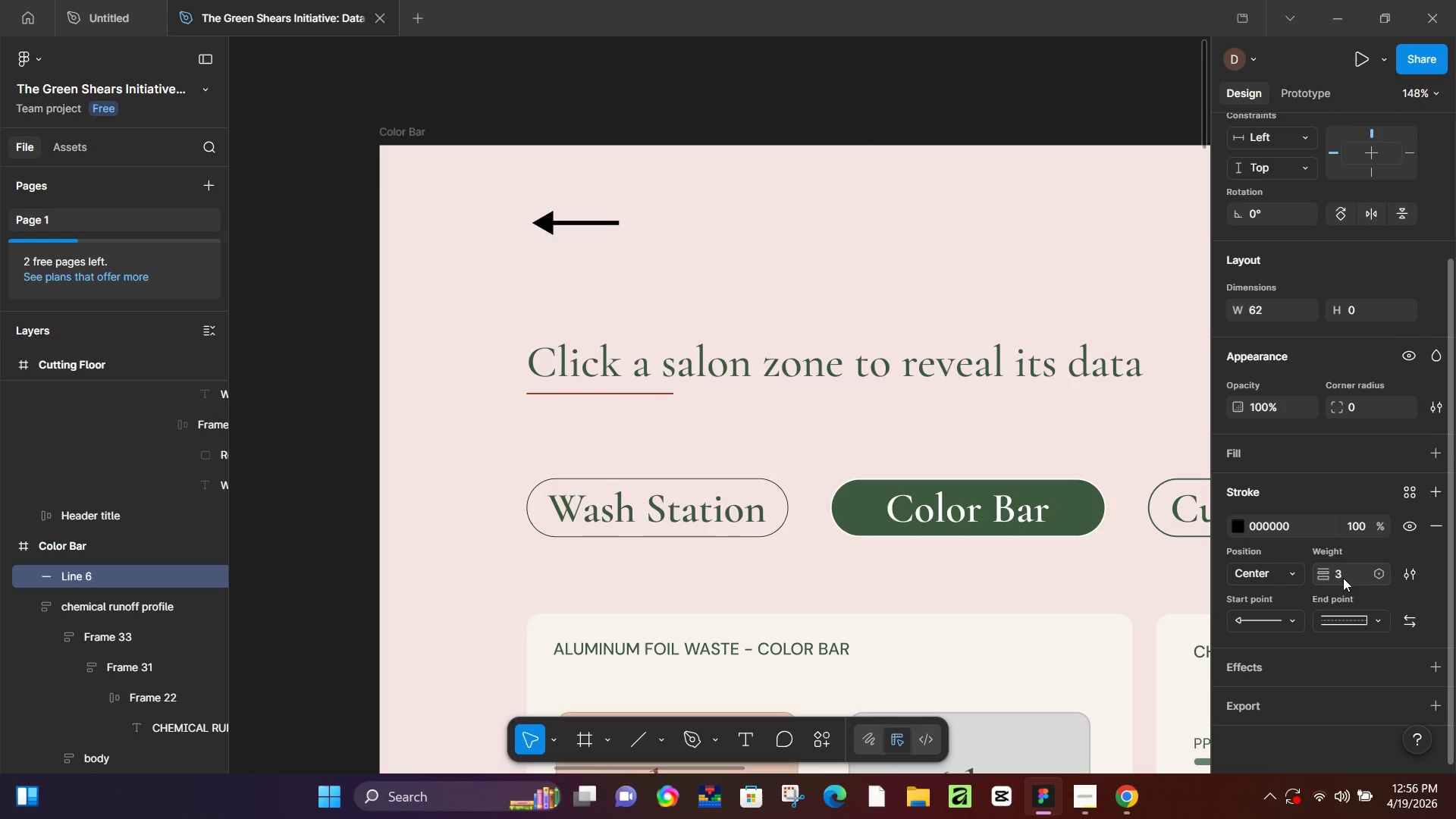 
key(NumpadEnter)
 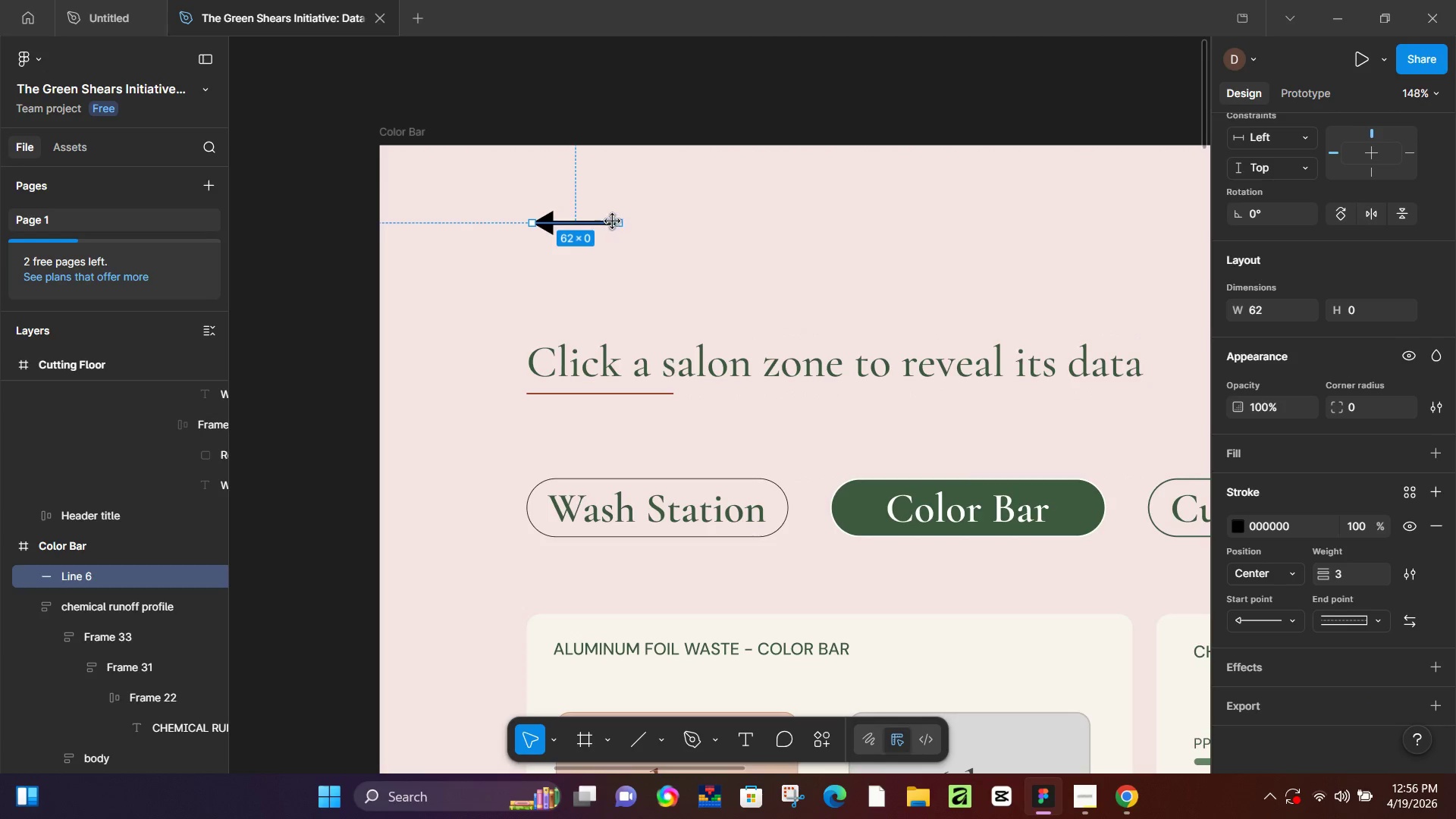 
key(Shift+ShiftLeft)
 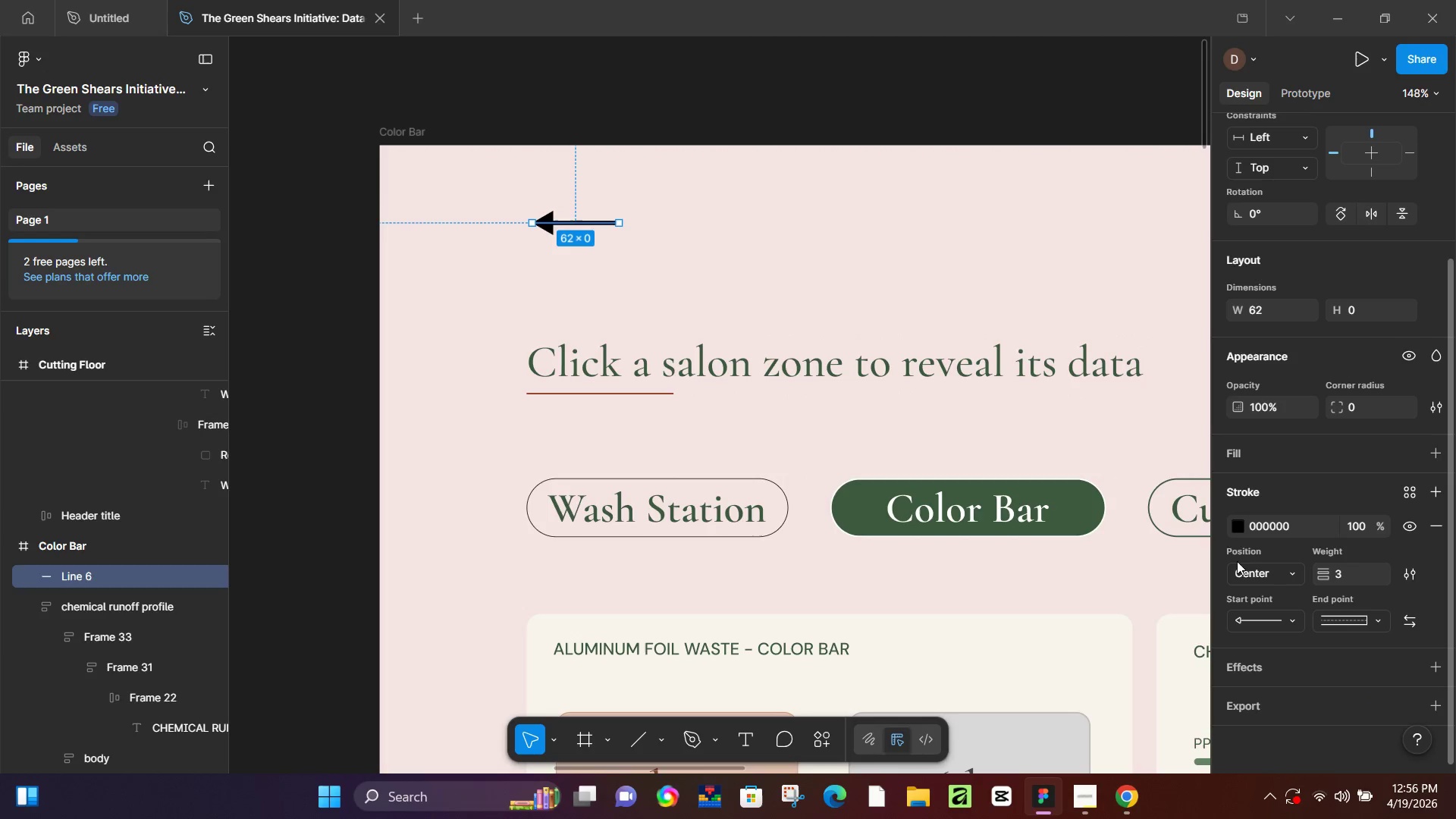 
left_click([1235, 532])
 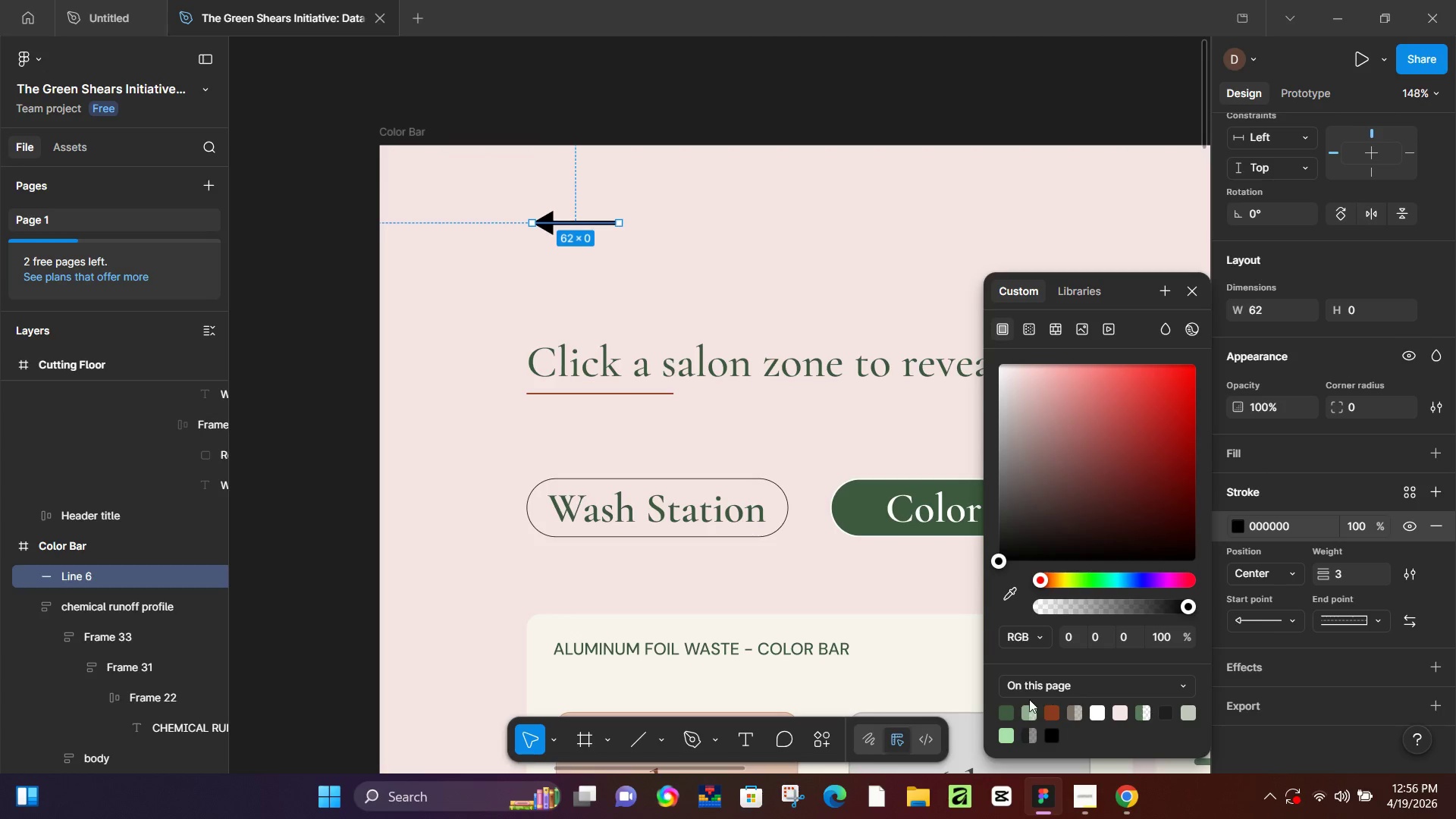 
left_click([1006, 709])
 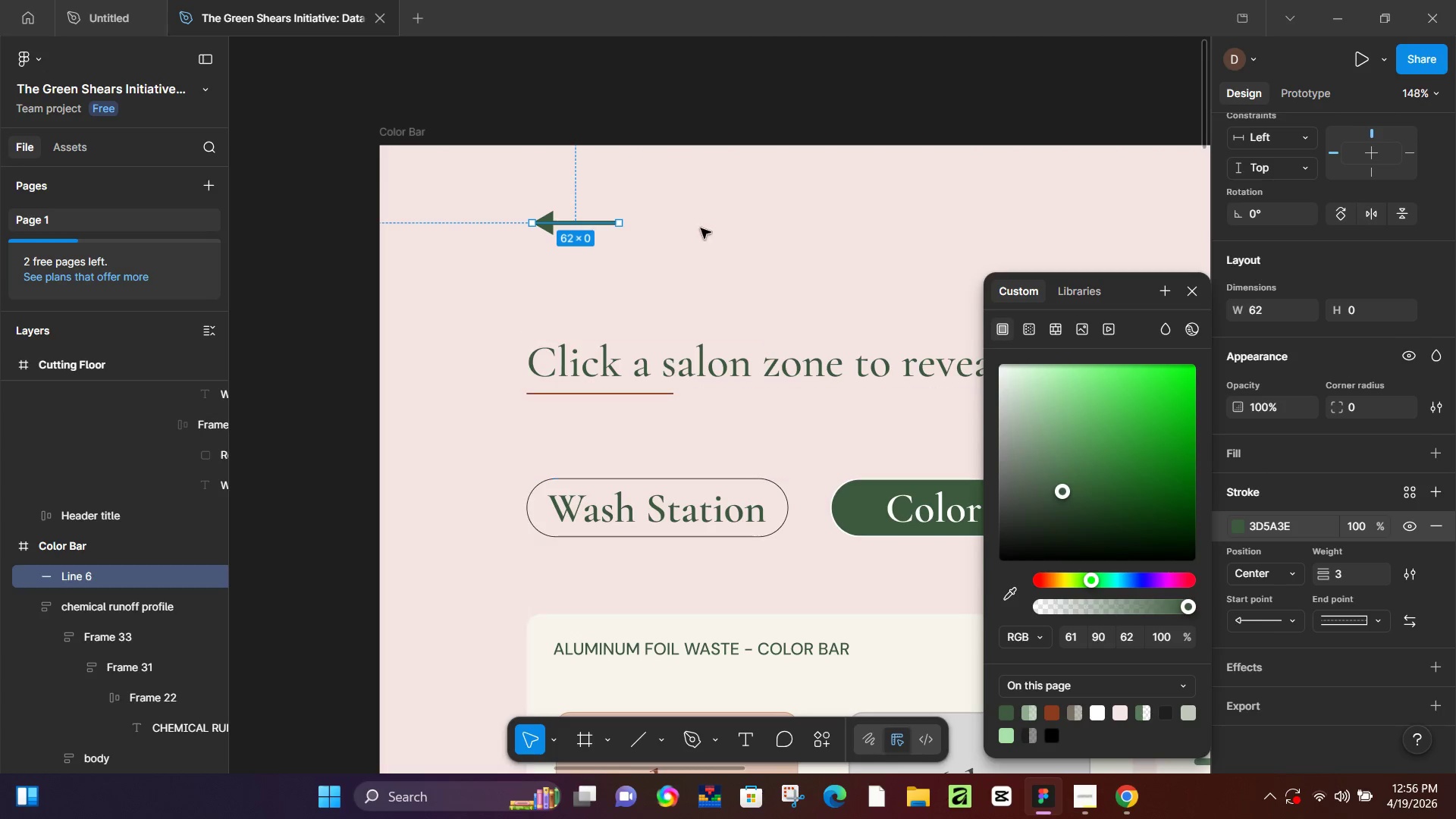 
hold_key(key=ShiftLeft, duration=0.77)
 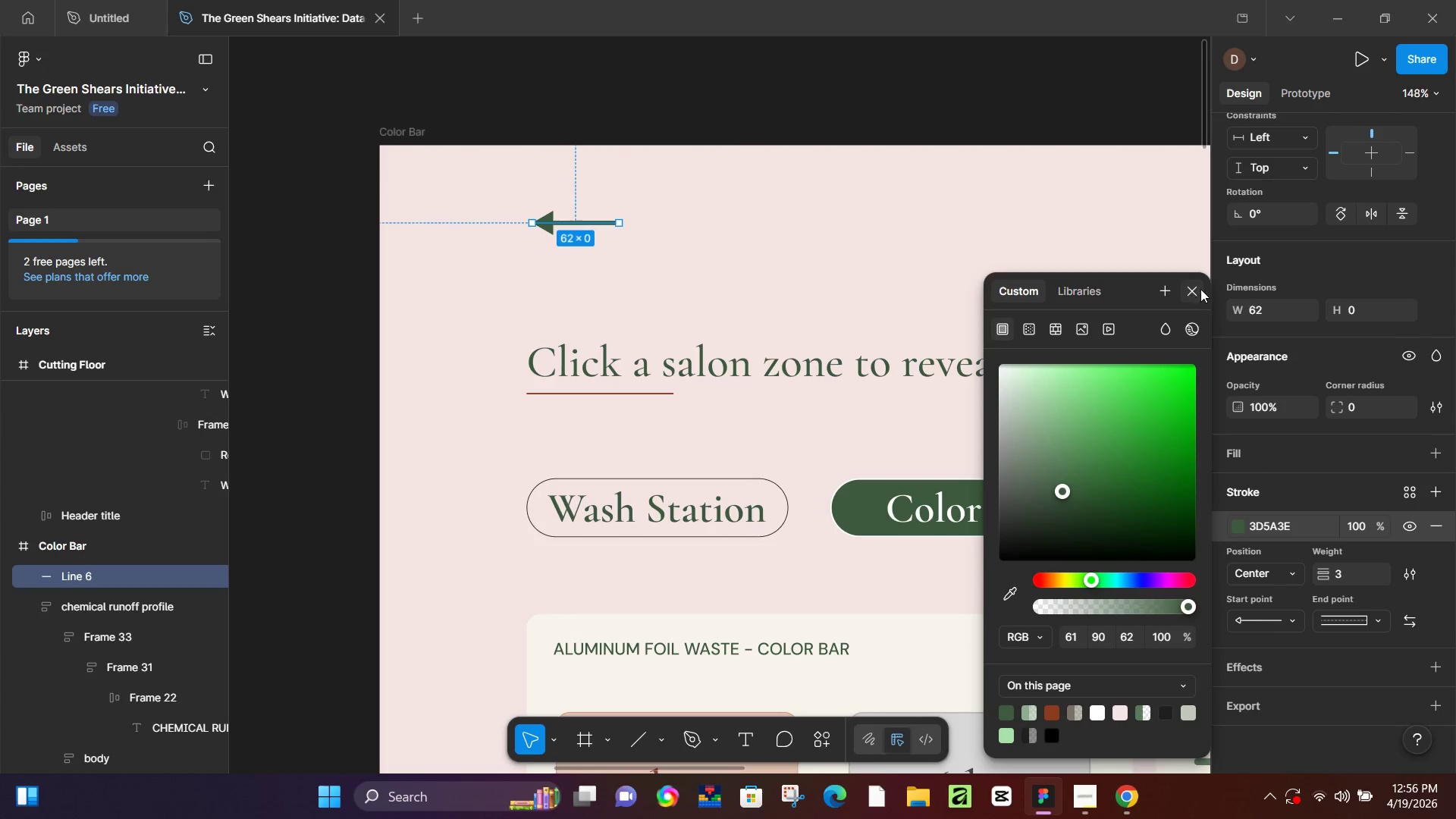 
left_click([1200, 289])
 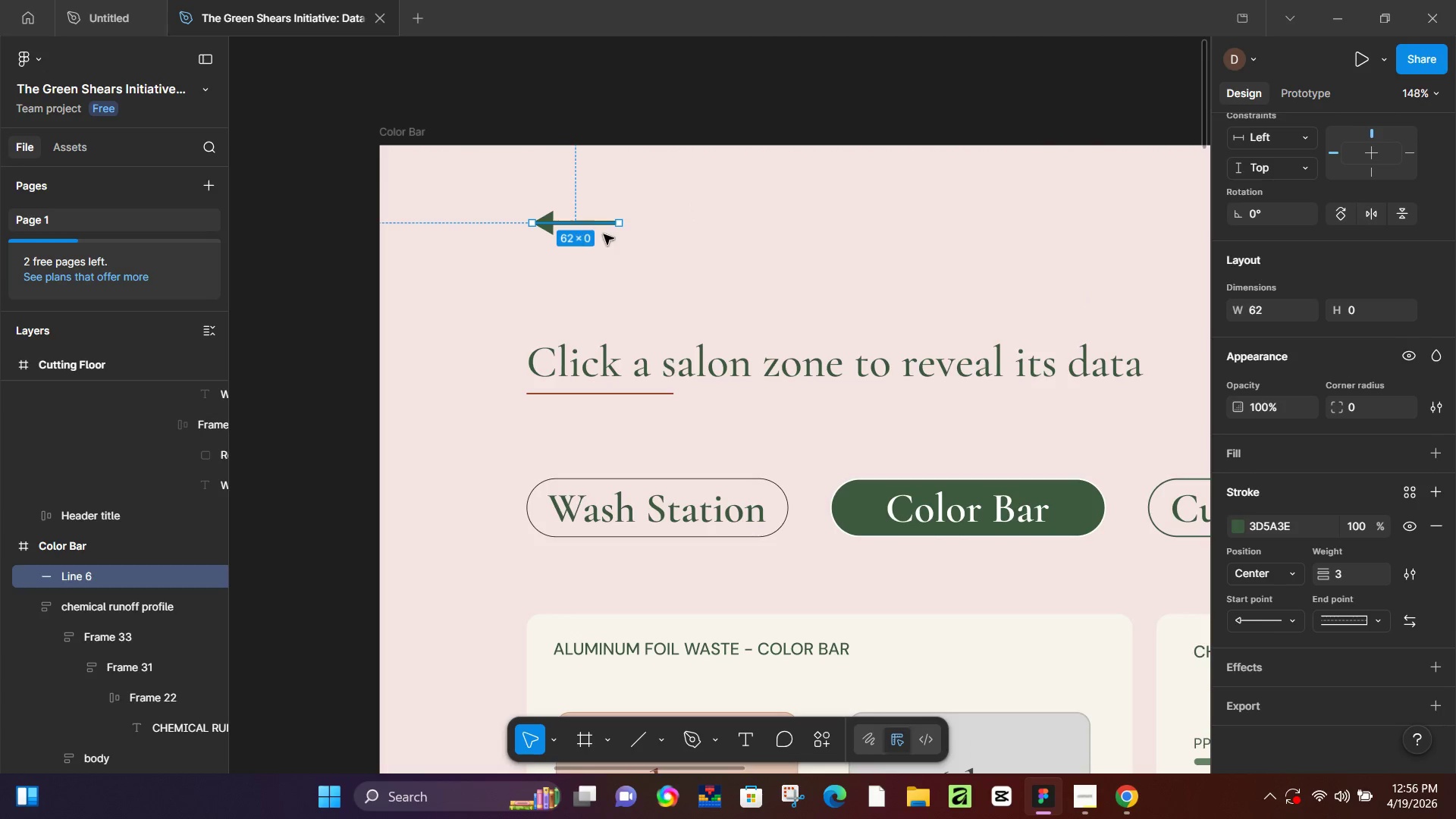 
key(Shift+ShiftLeft)
 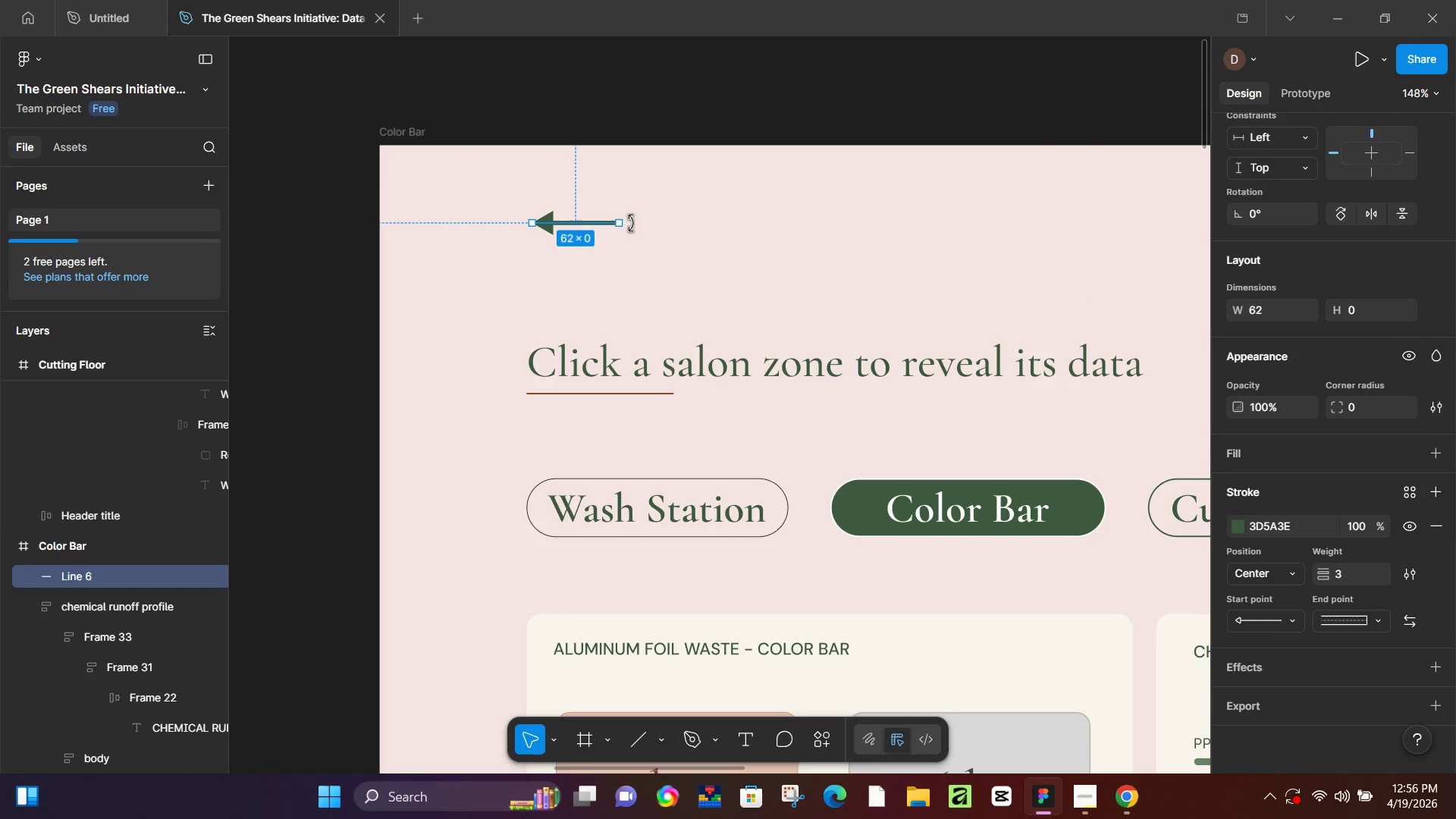 
hold_key(key=ShiftLeft, duration=1.51)
left_click_drag(start_coordinate=[616, 223], to_coordinate=[596, 222])
 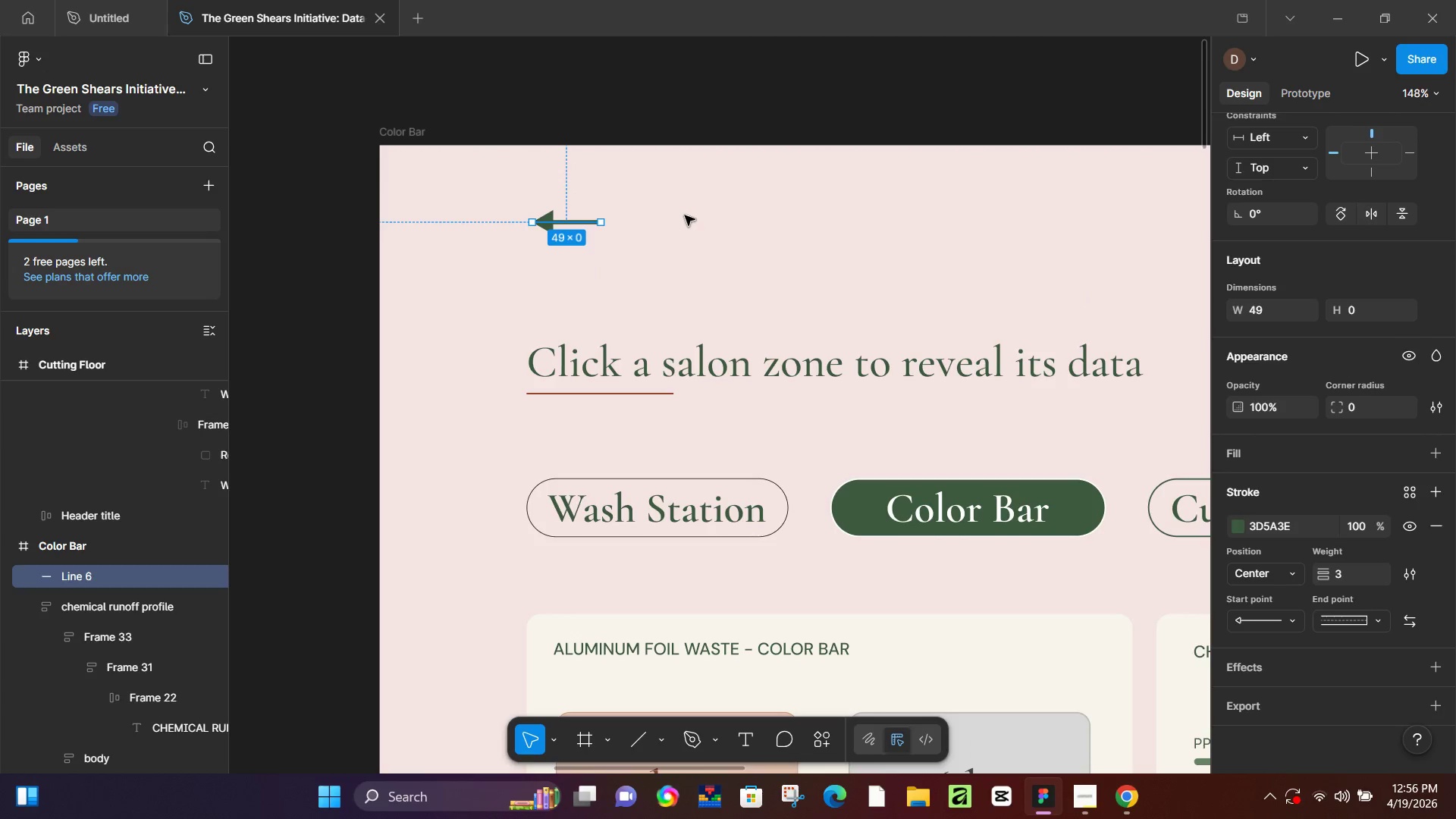 
key(Shift+A)
 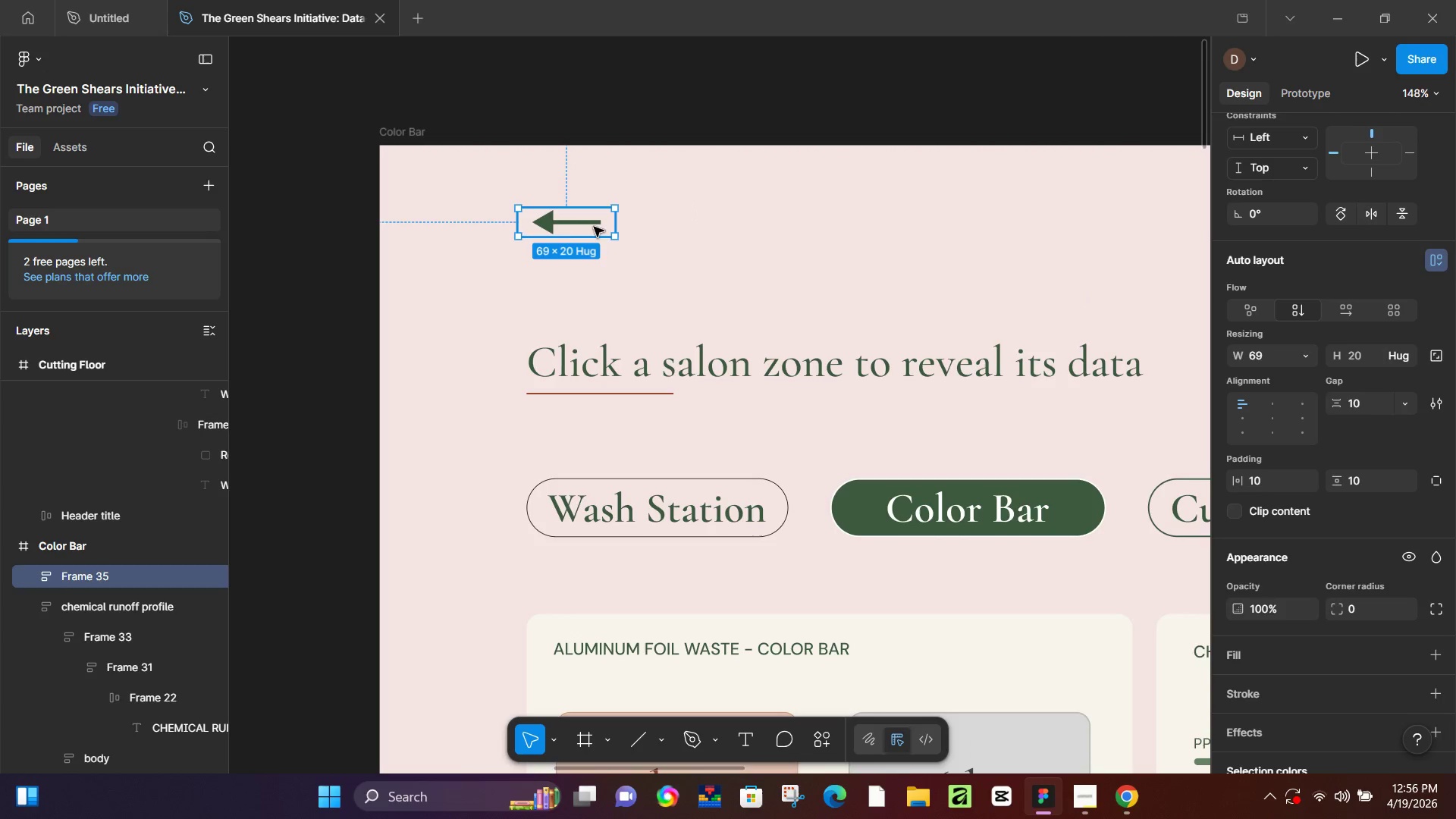 
hold_key(key=ControlLeft, duration=0.39)
 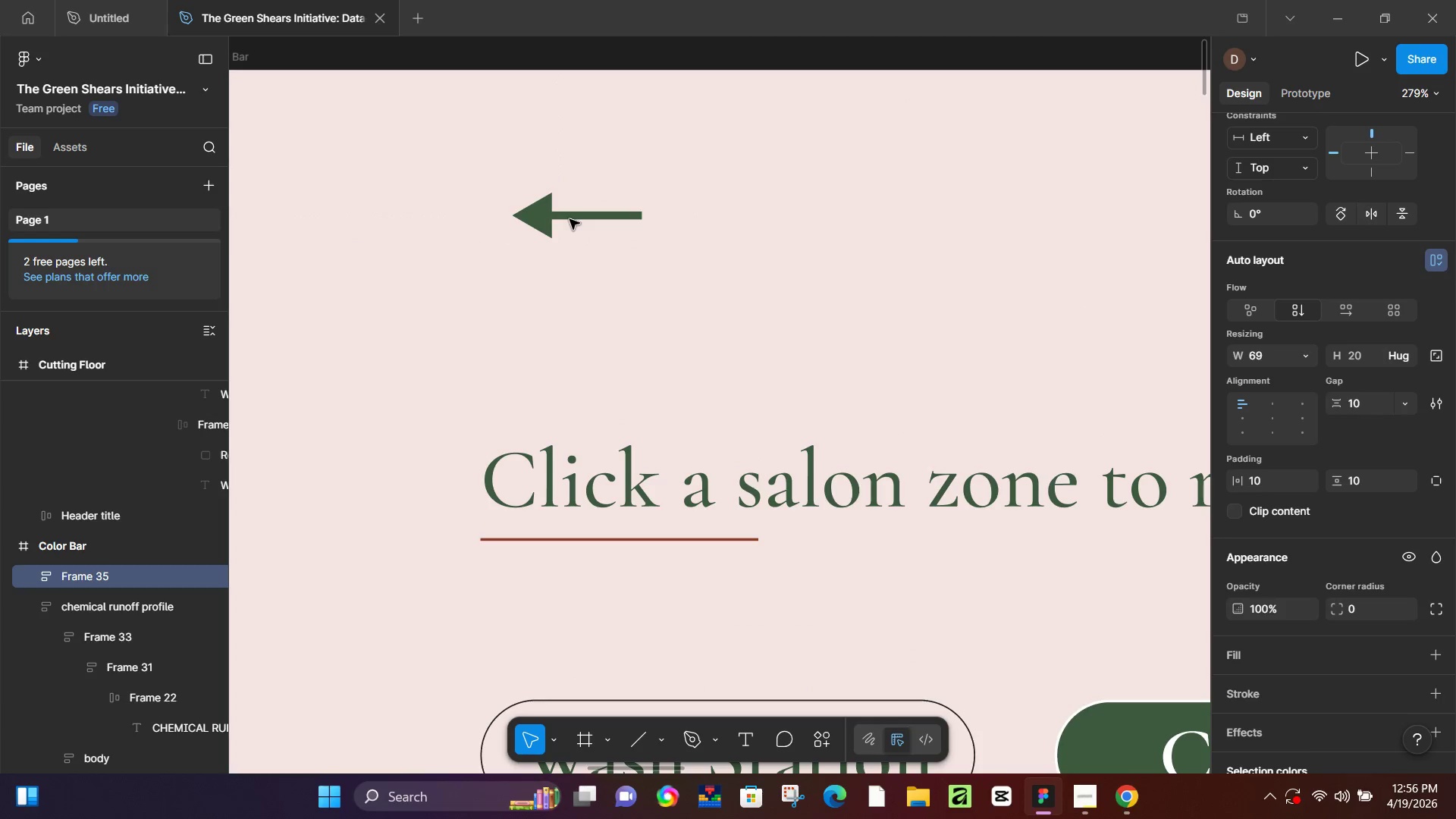 
left_click_drag(start_coordinate=[548, 219], to_coordinate=[564, 219])
 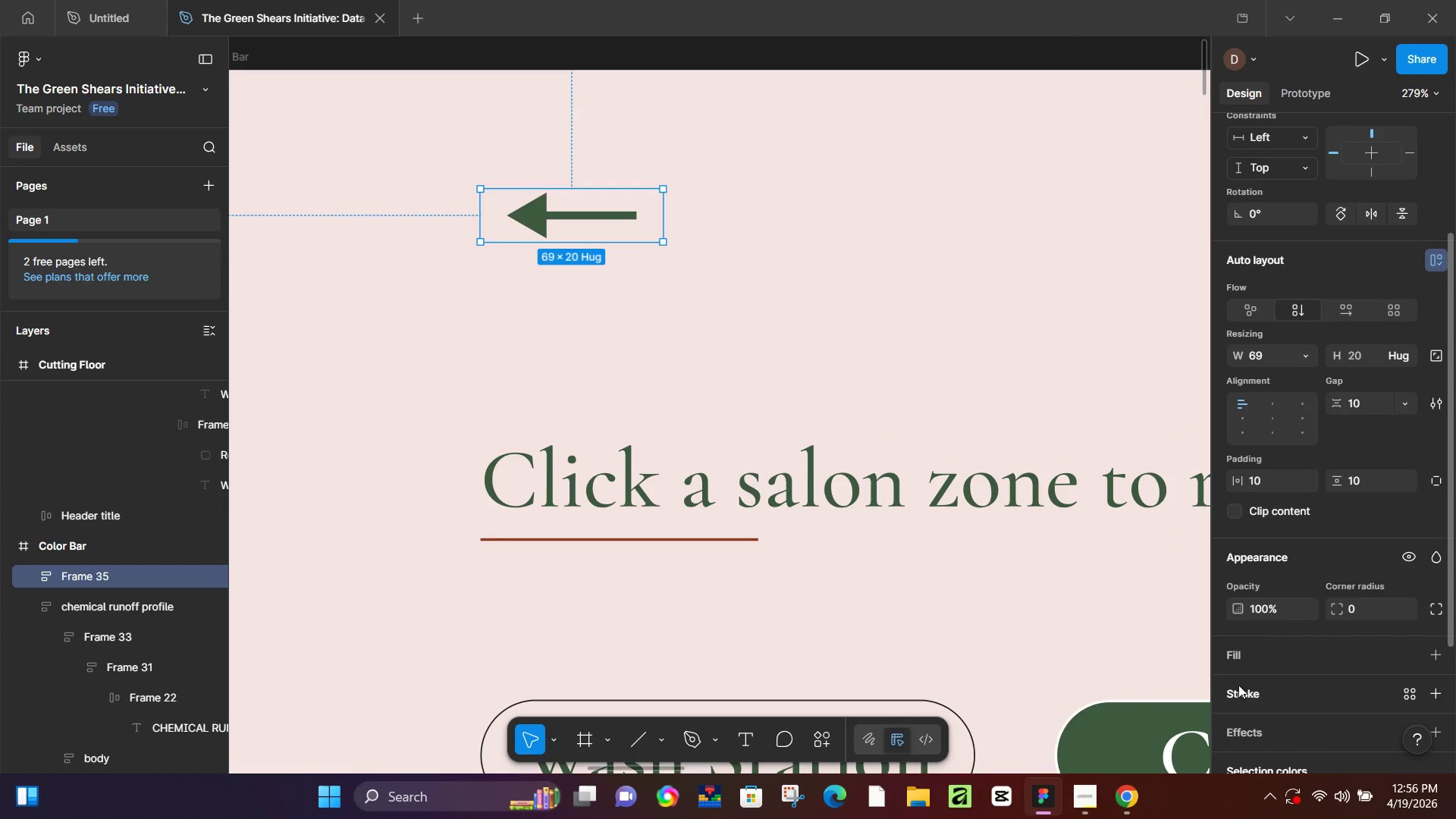 
scroll: coordinate [579, 231], scroll_direction: up, amount: 5.0
 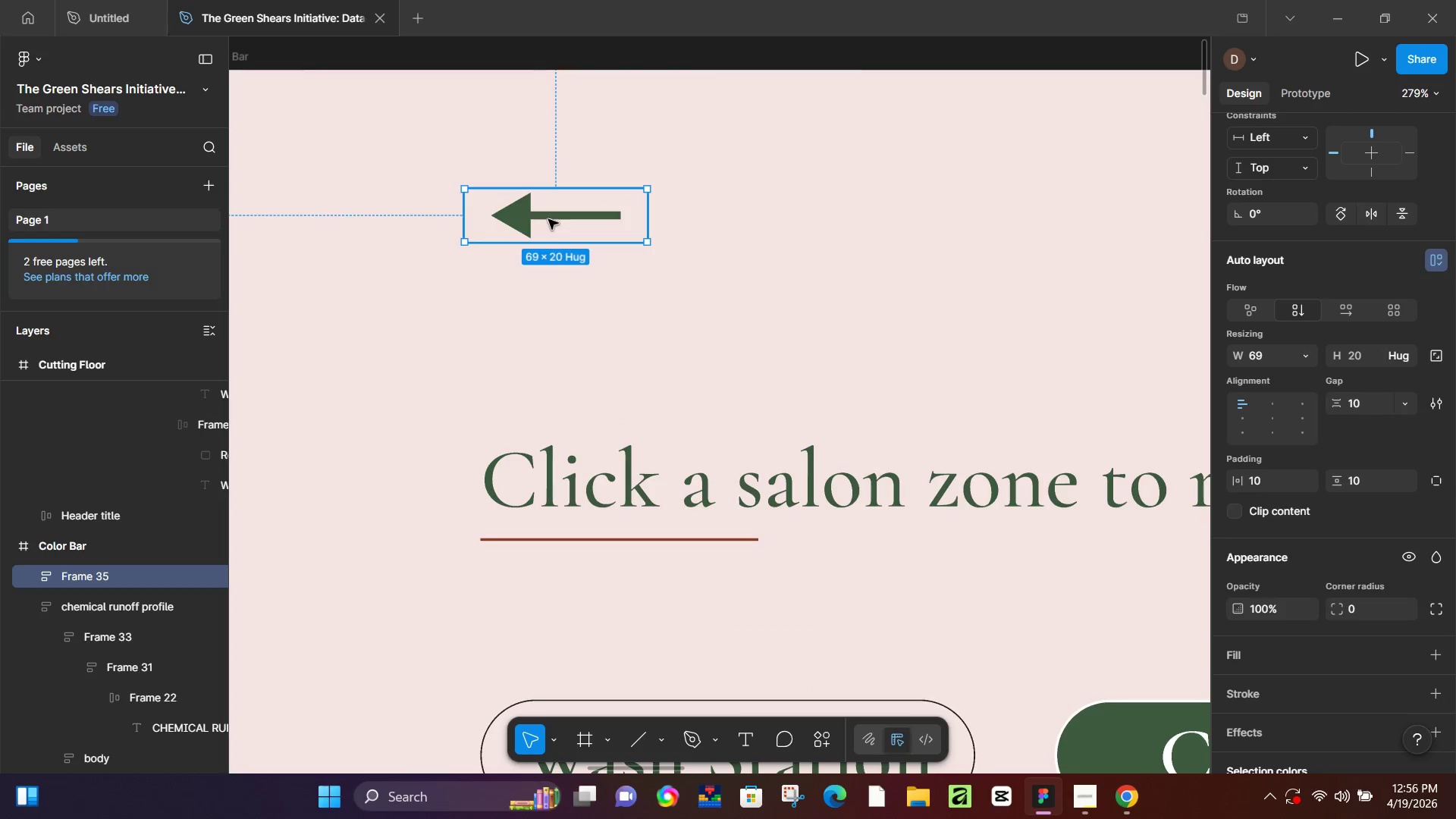 
left_click([1247, 663])
 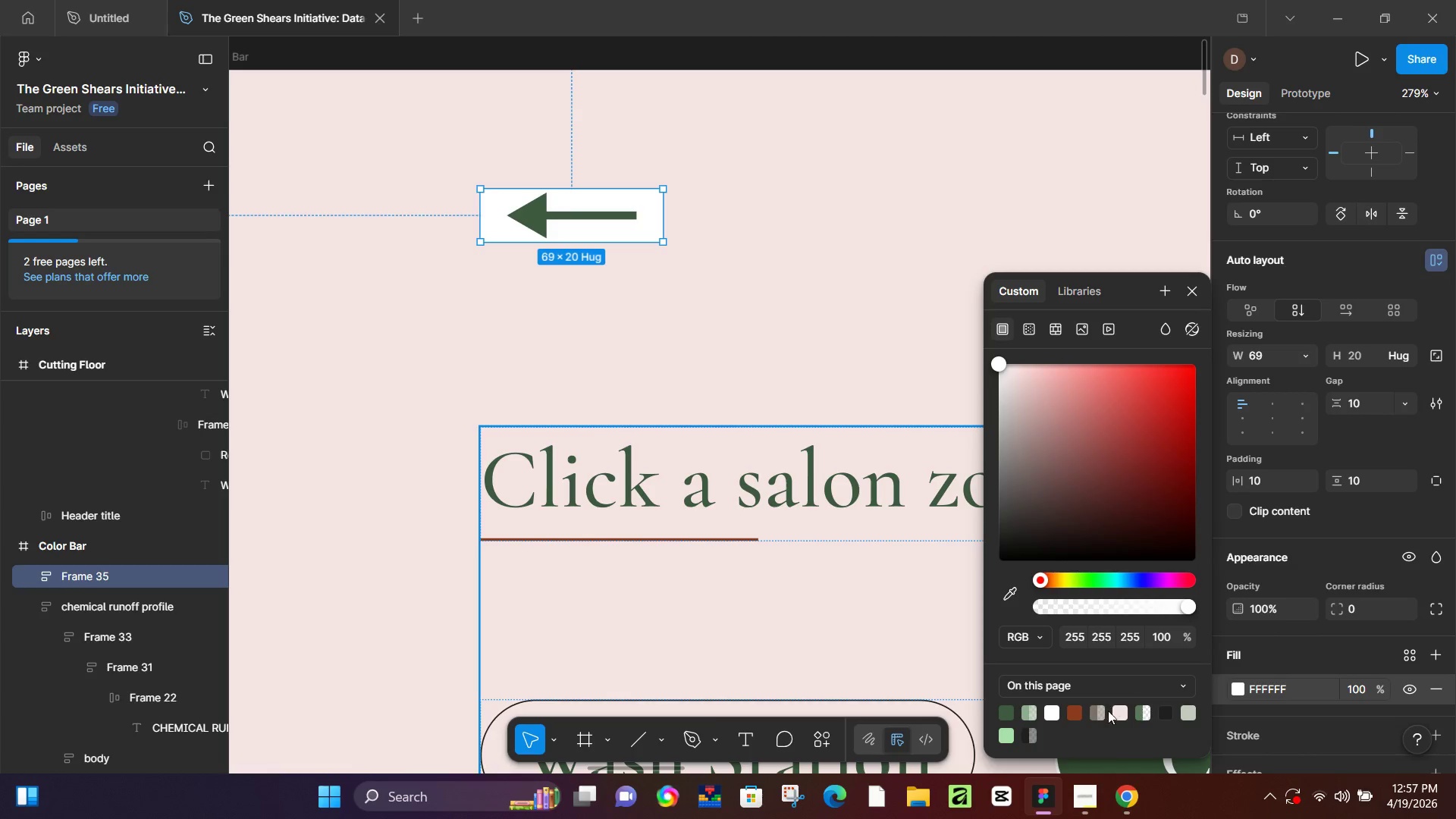 
left_click([1099, 711])
 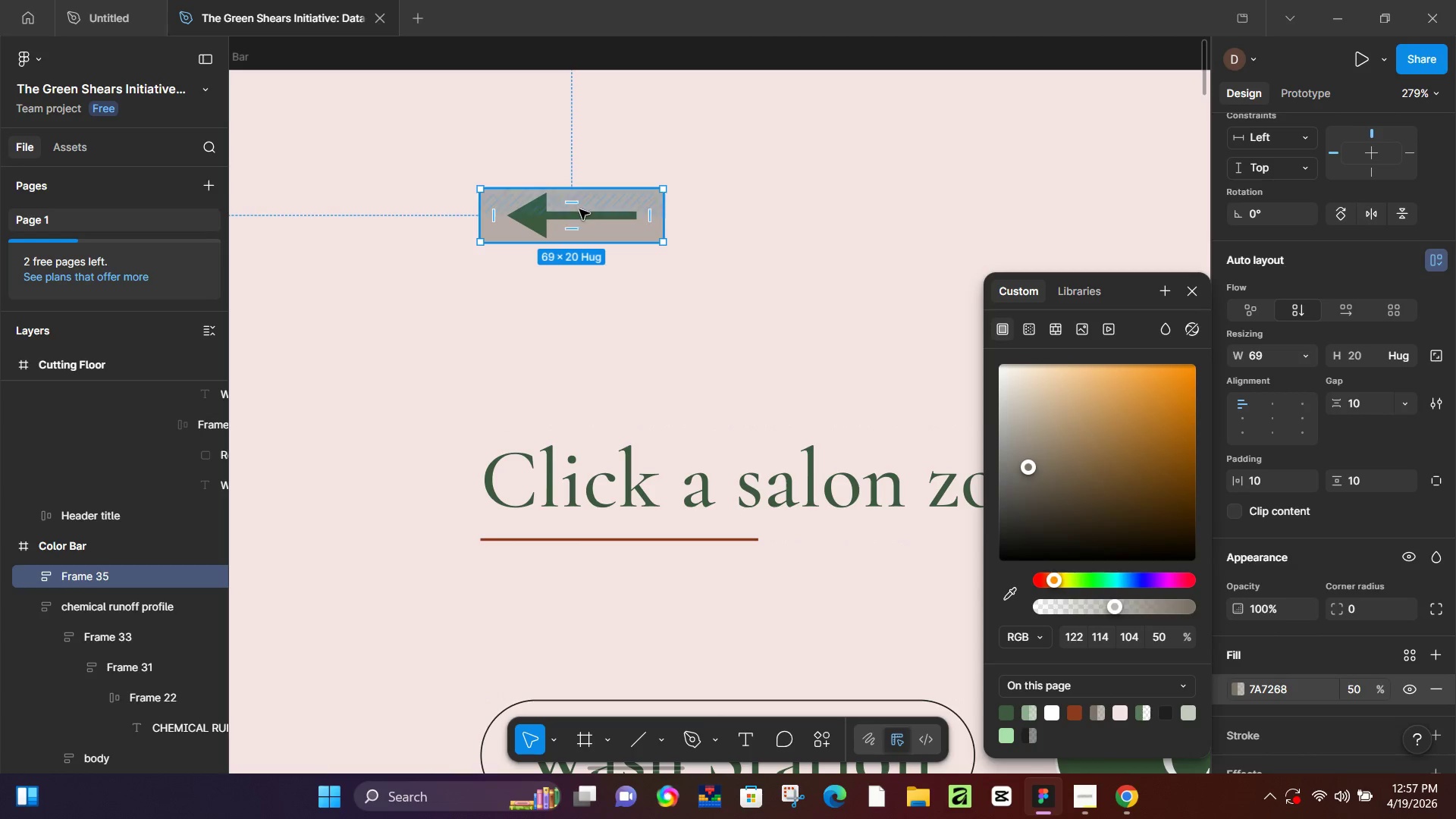 
left_click_drag(start_coordinate=[588, 241], to_coordinate=[588, 253])
 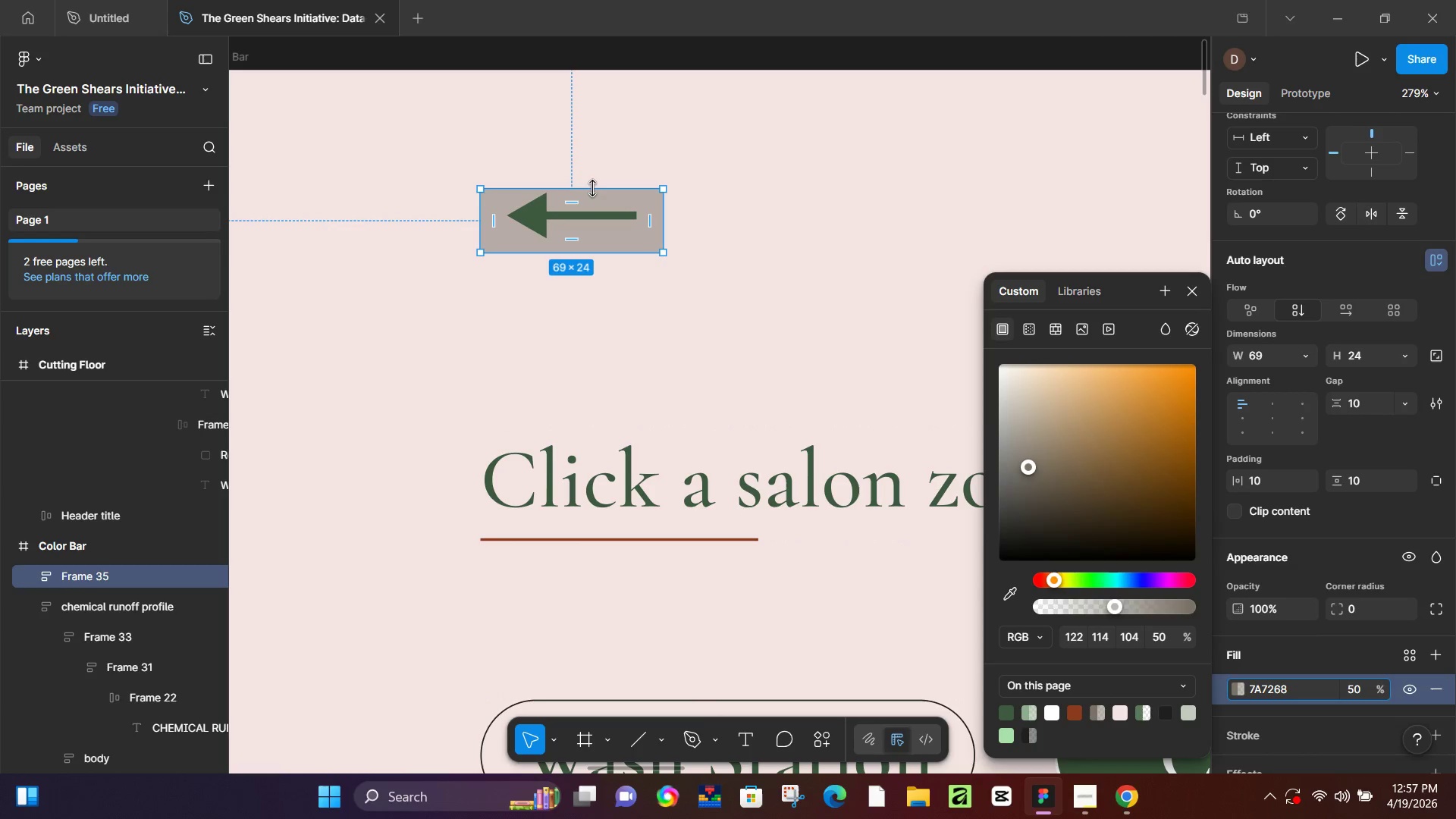 
key(Control+Z)
 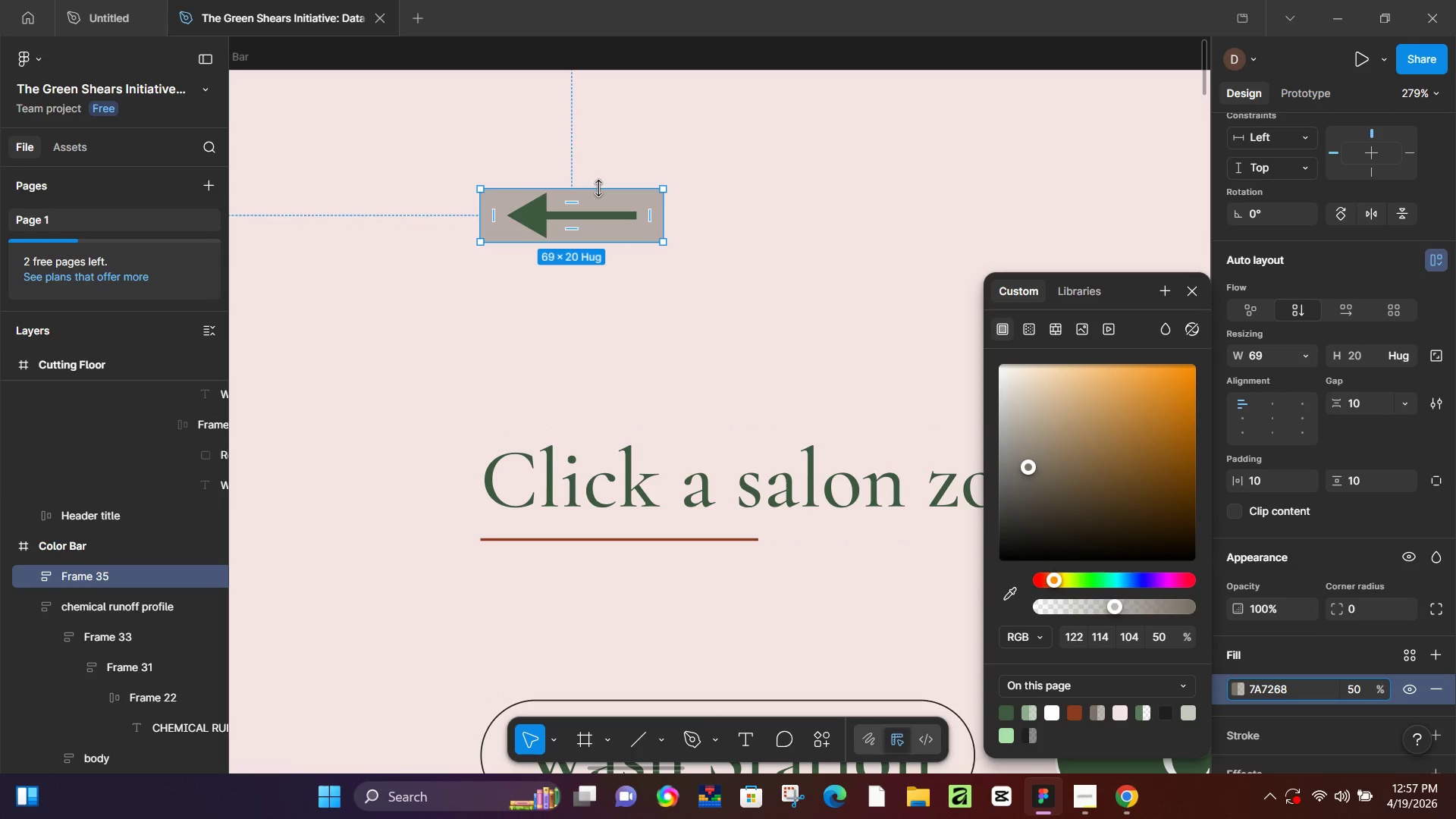 
left_click_drag(start_coordinate=[599, 188], to_coordinate=[610, 172])
 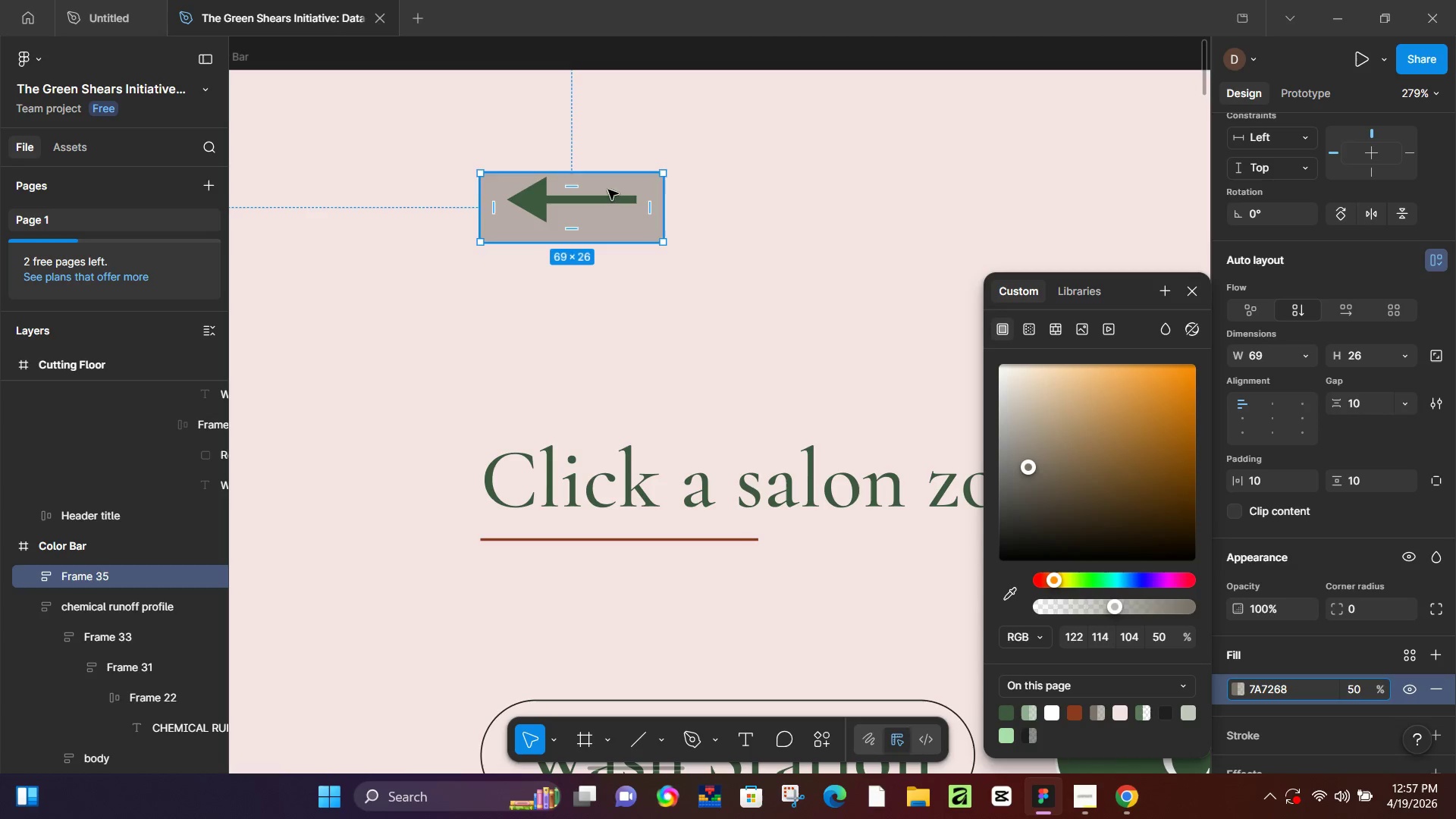 
key(Control+ControlLeft)
 